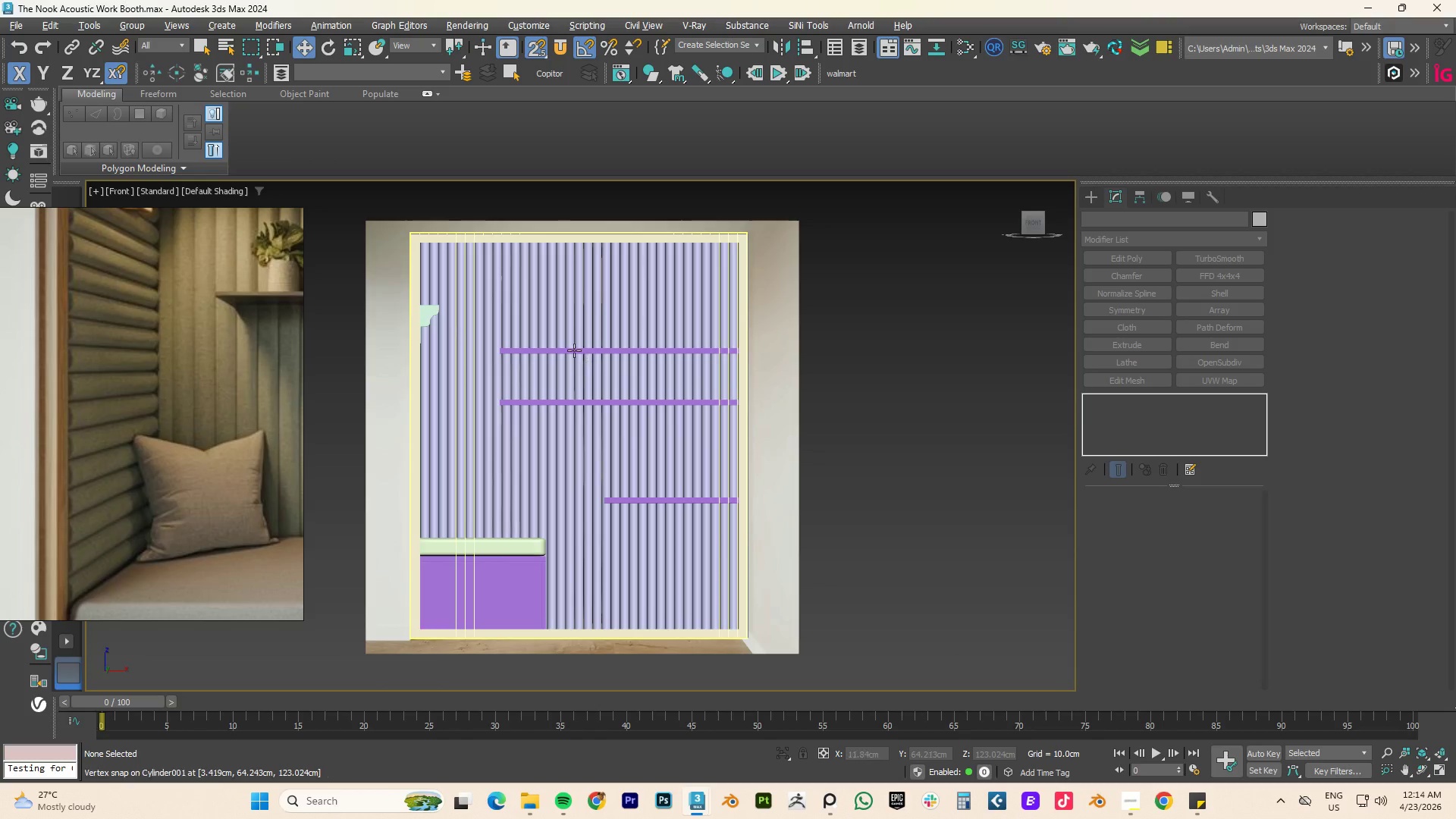 
left_click([562, 328])
 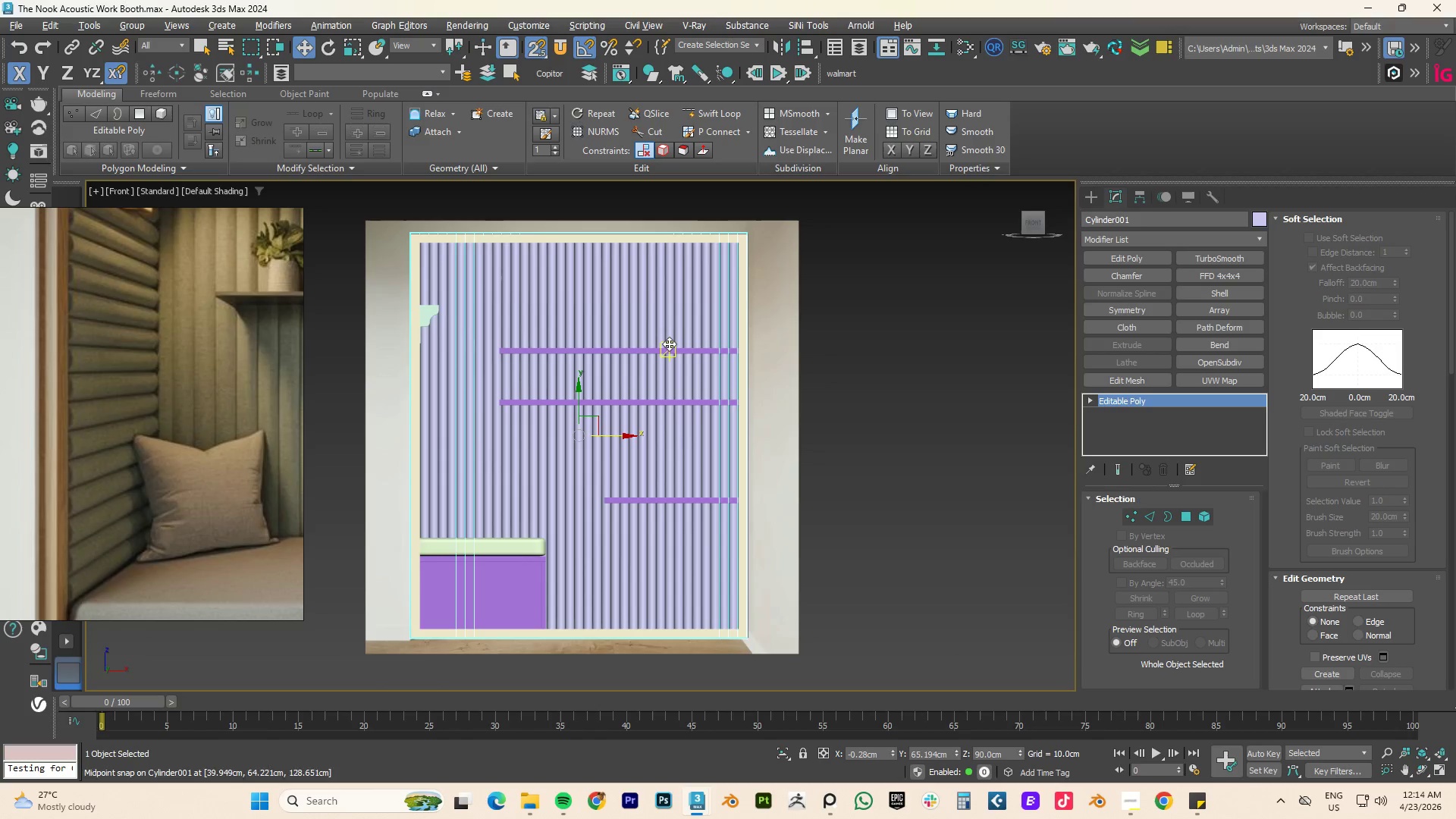 
type(tz)
 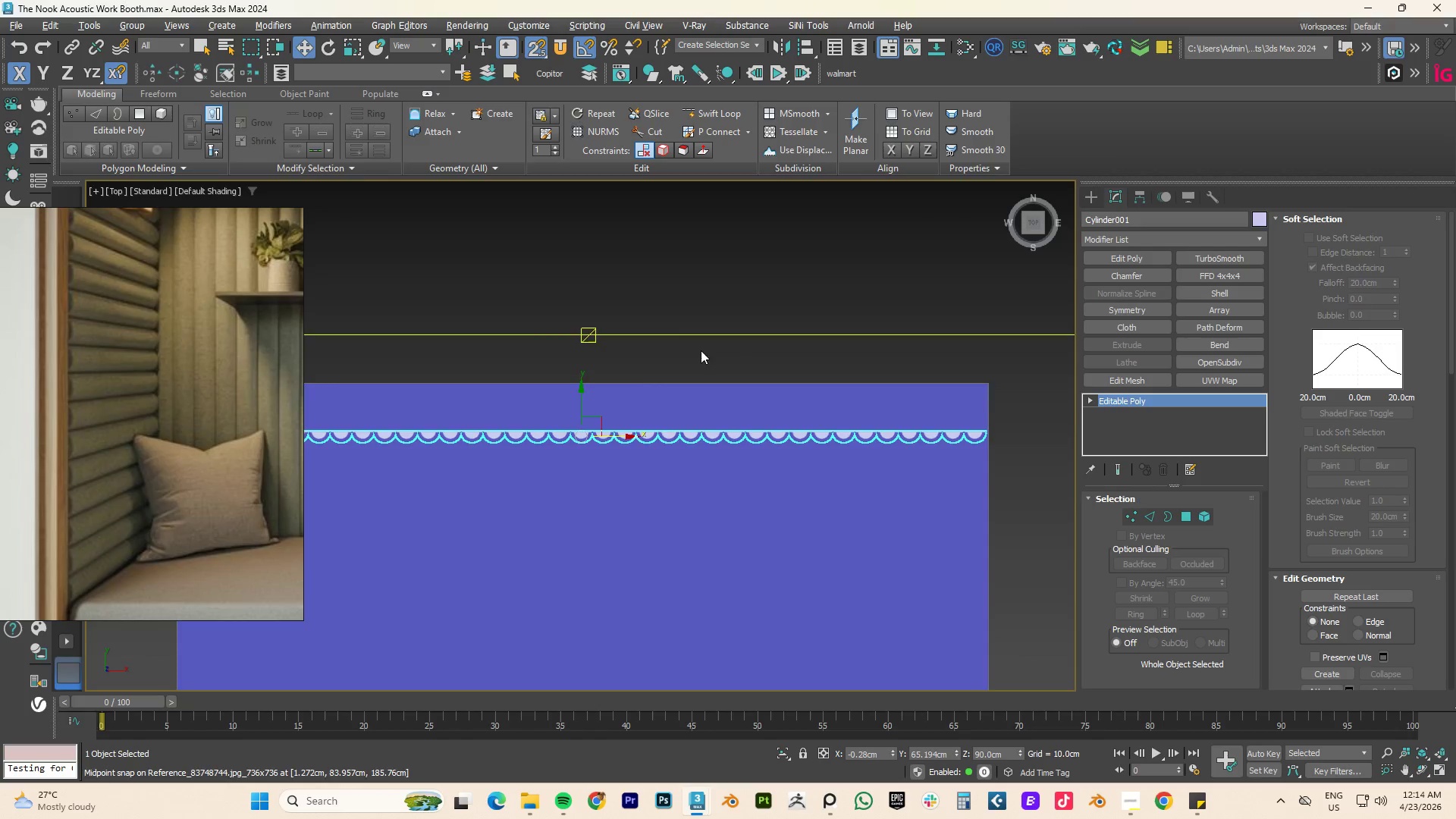 
scroll: coordinate [767, 366], scroll_direction: down, amount: 3.0
 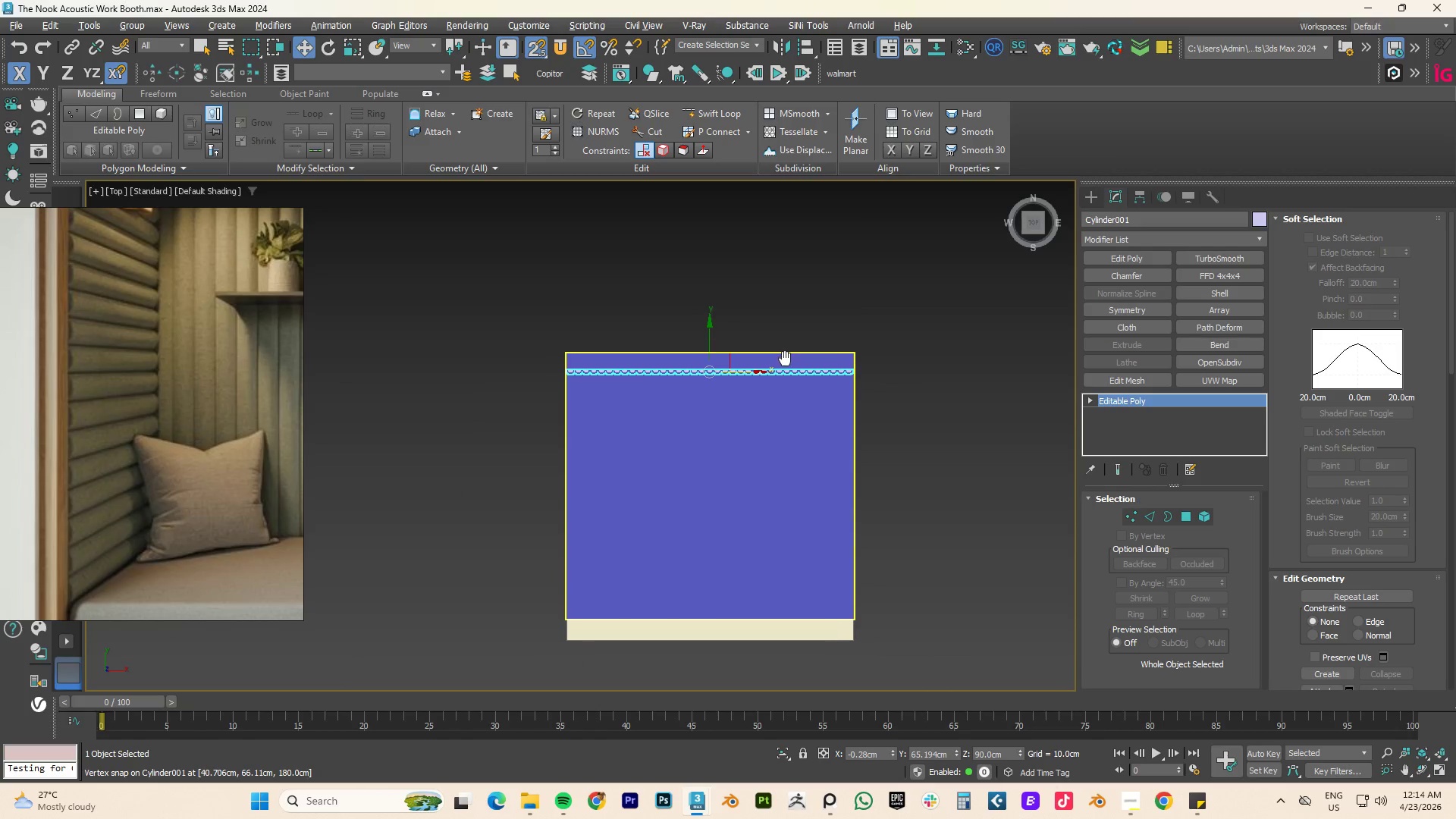 
scroll: coordinate [785, 359], scroll_direction: up, amount: 1.0
 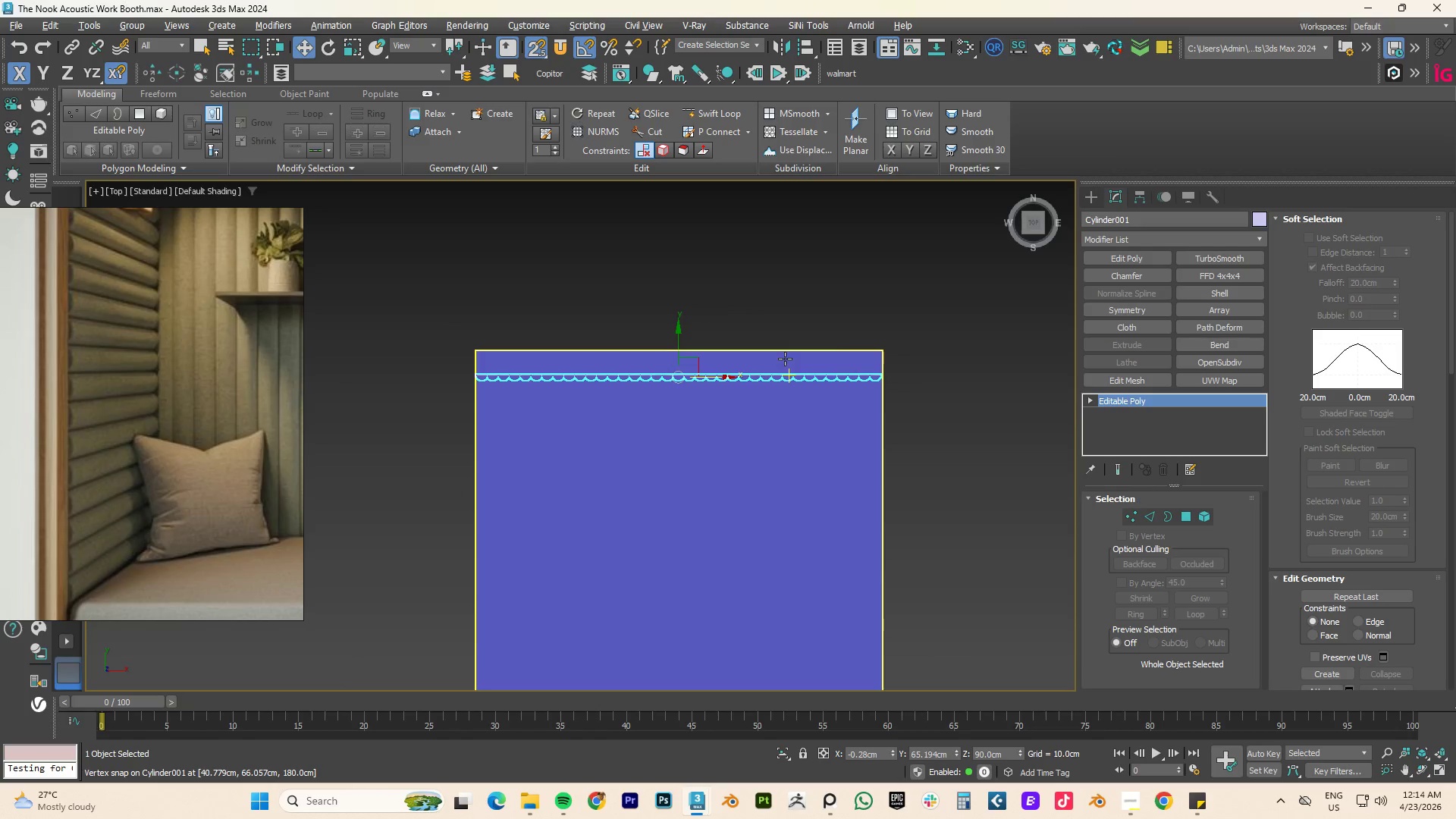 
key(E)
 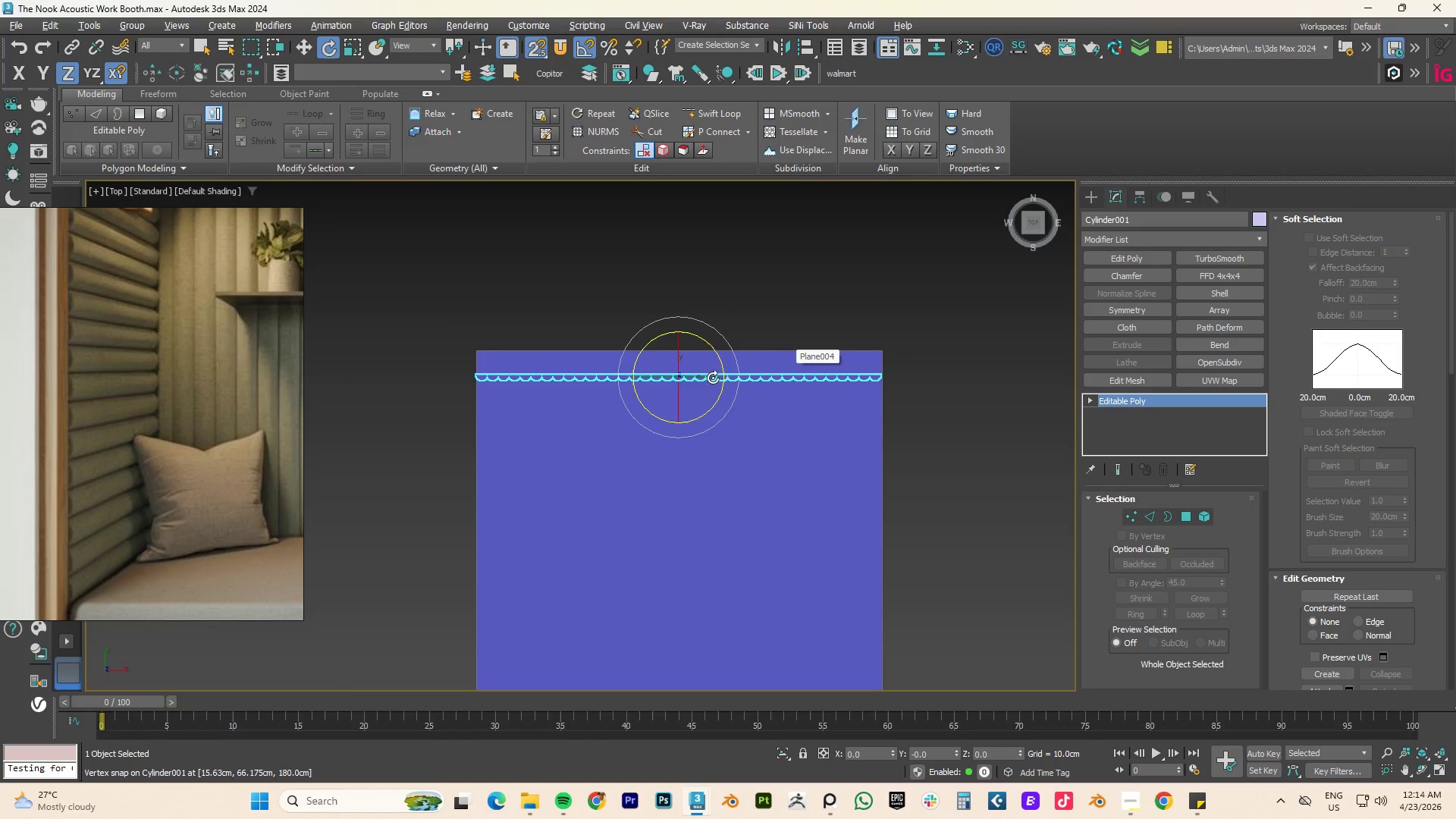 
hold_key(key=ShiftLeft, duration=2.45)
left_click_drag(start_coordinate=[707, 408], to_coordinate=[762, 364])
 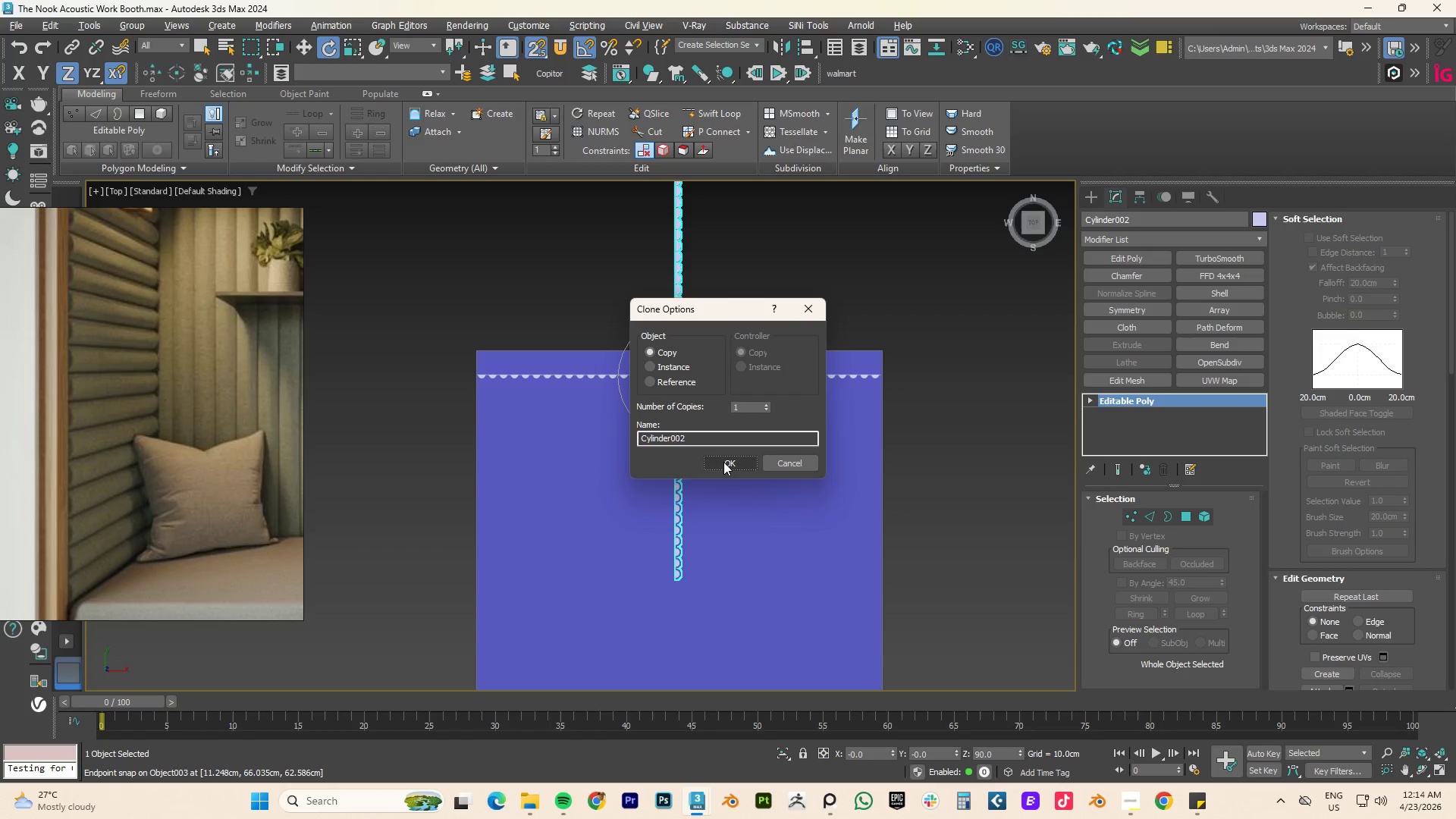 
left_click([723, 462])
 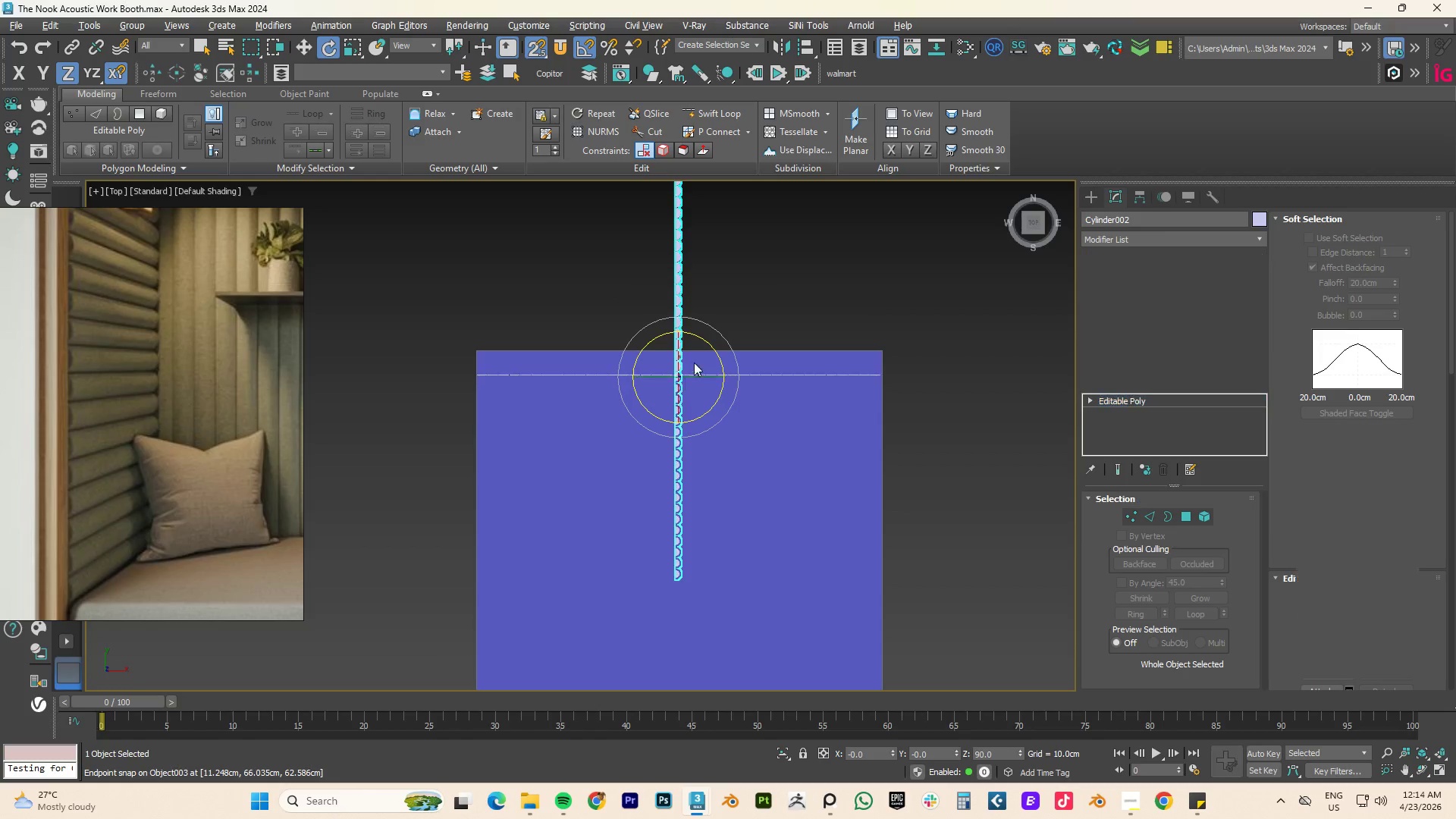 
scroll: coordinate [696, 349], scroll_direction: down, amount: 4.0
 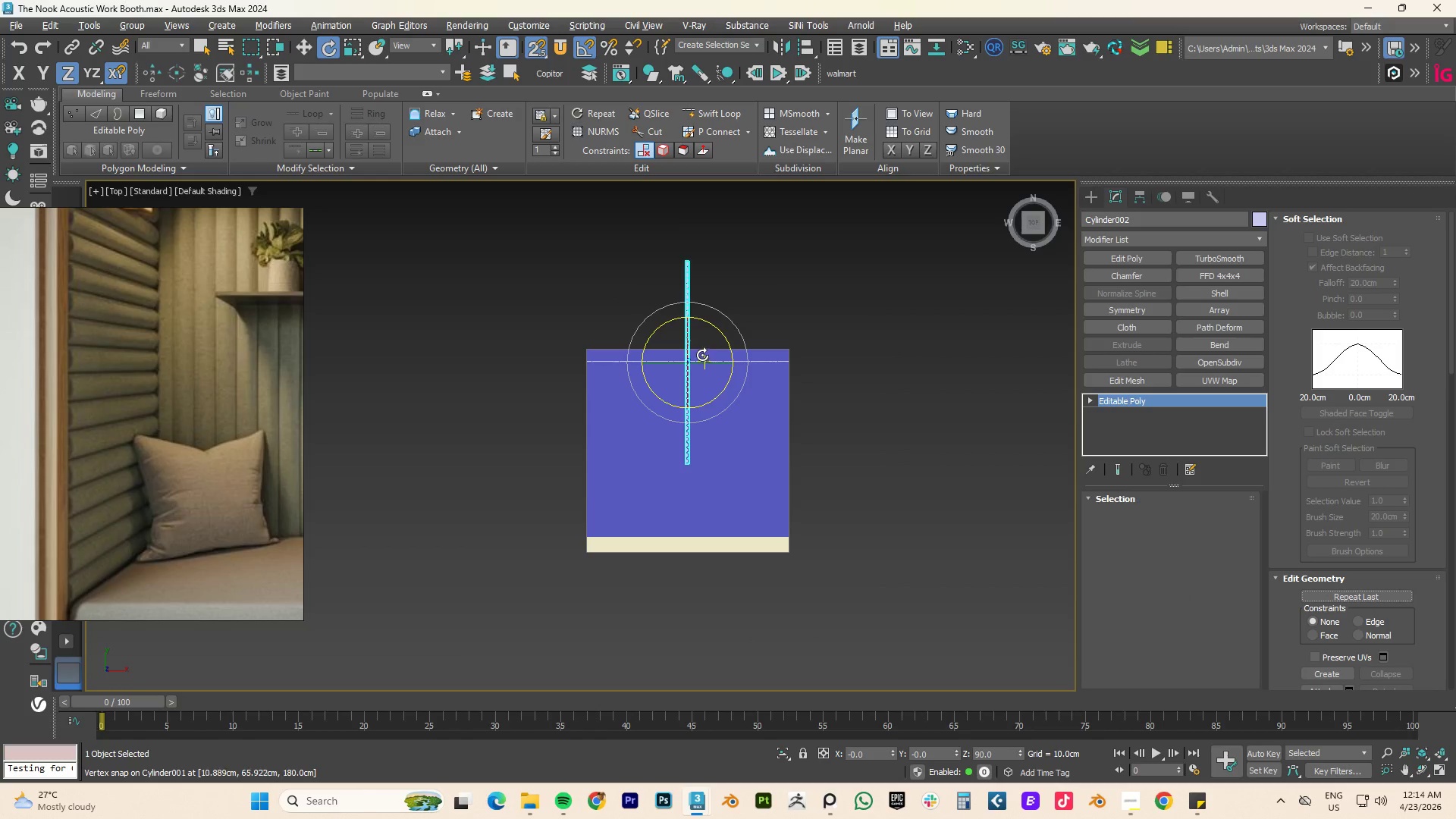 
key(F3)
 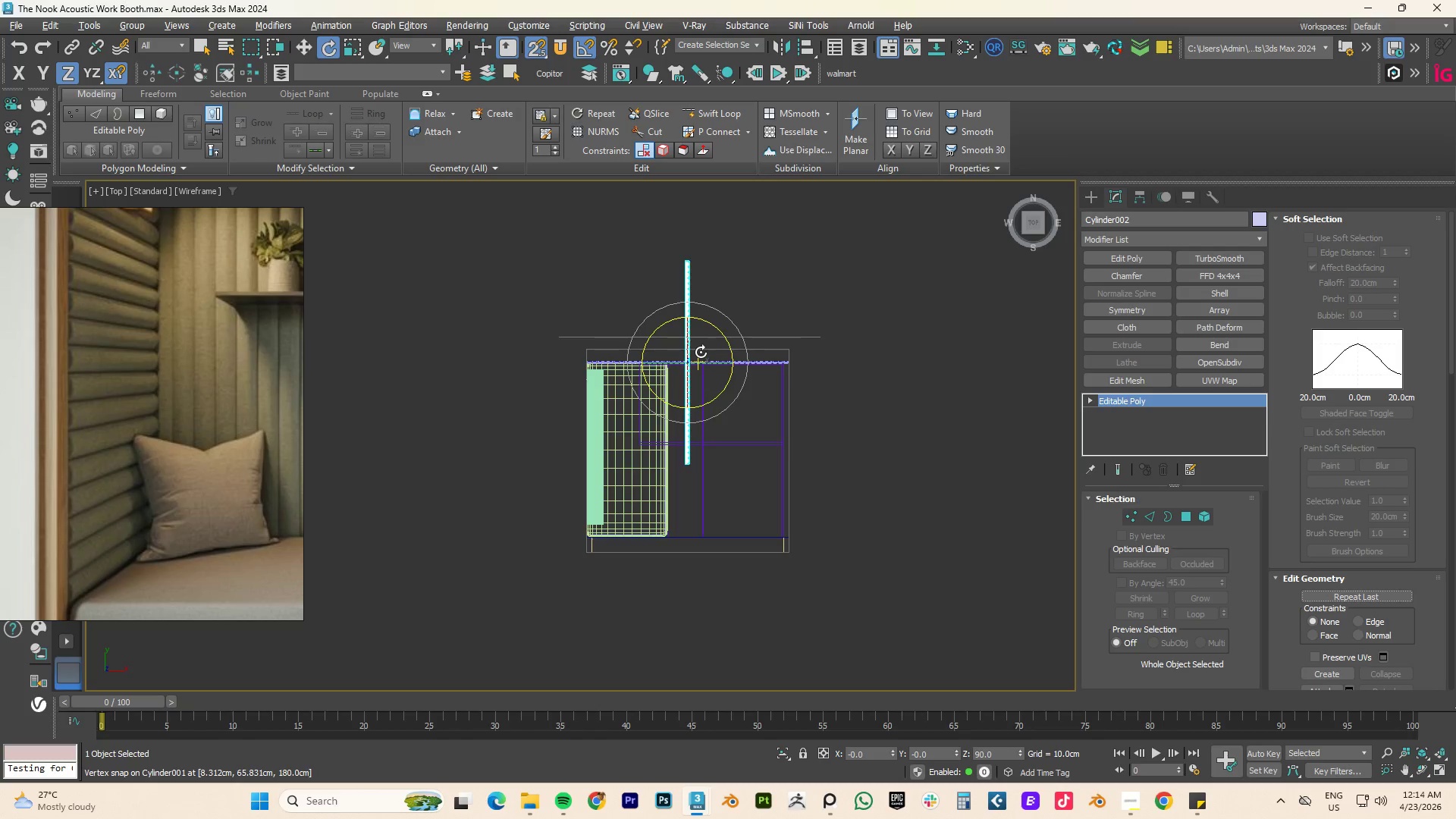 
scroll: coordinate [701, 352], scroll_direction: up, amount: 2.0
 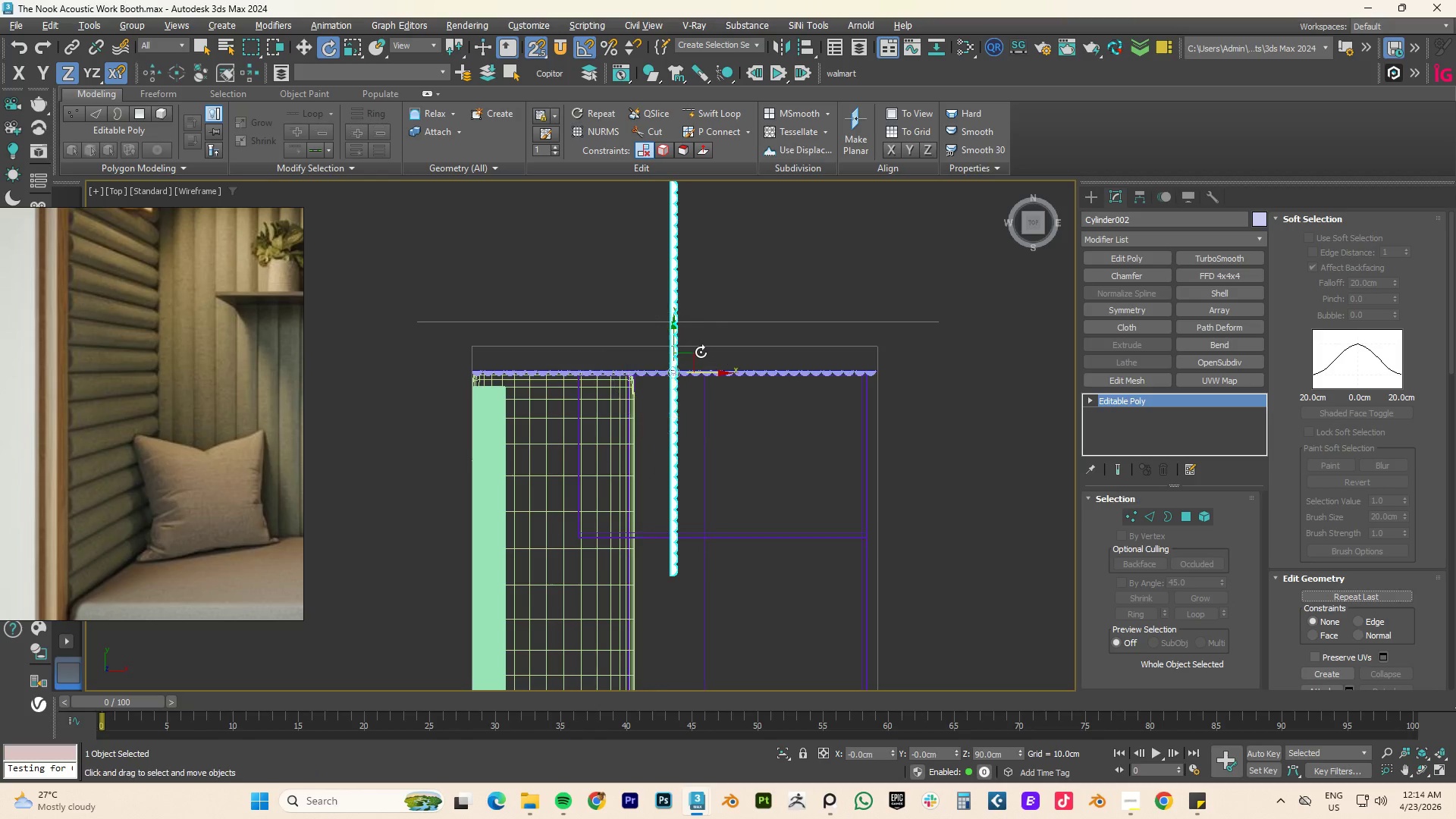 
key(W)
 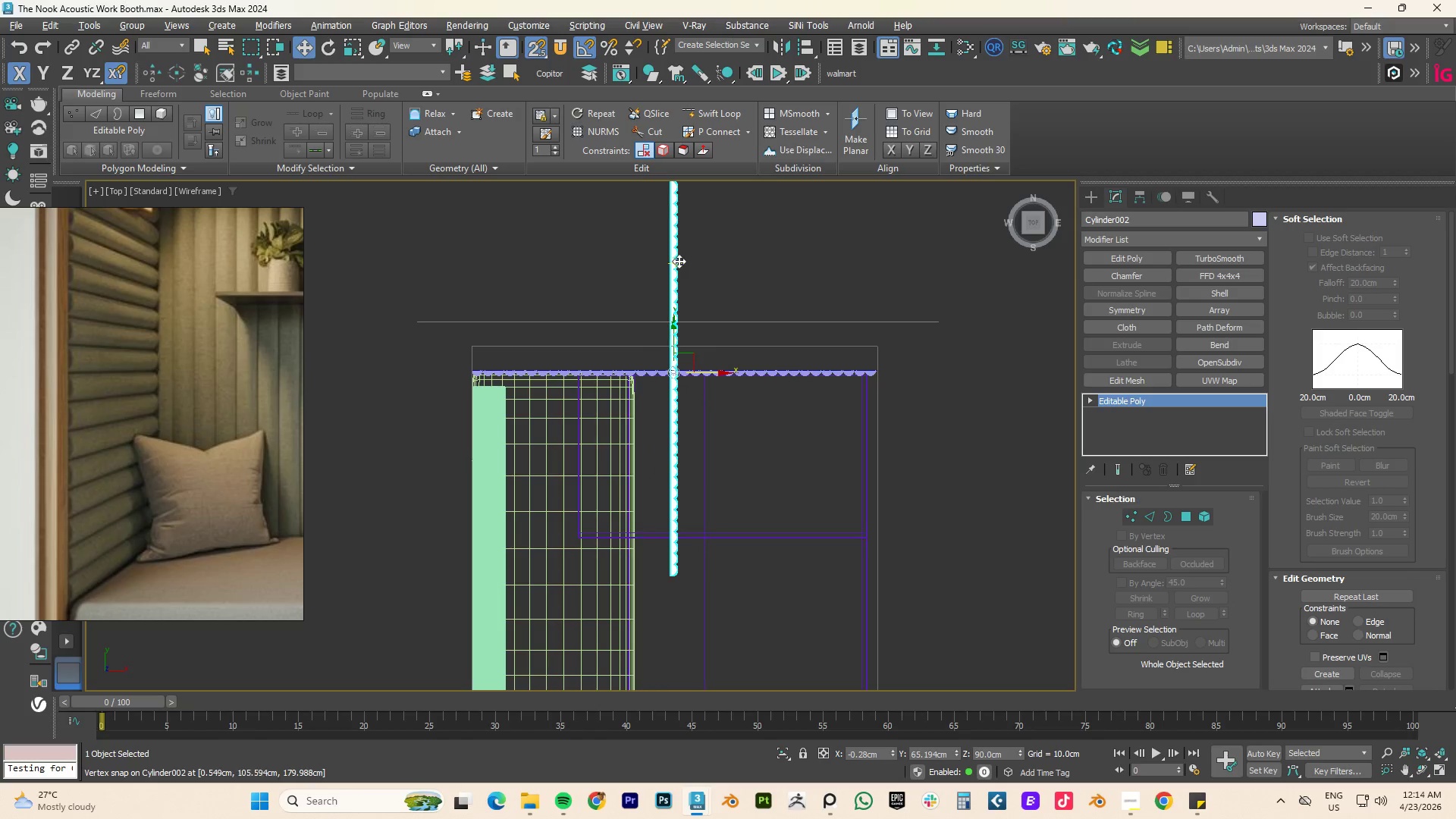 
scroll: coordinate [679, 261], scroll_direction: down, amount: 2.0
 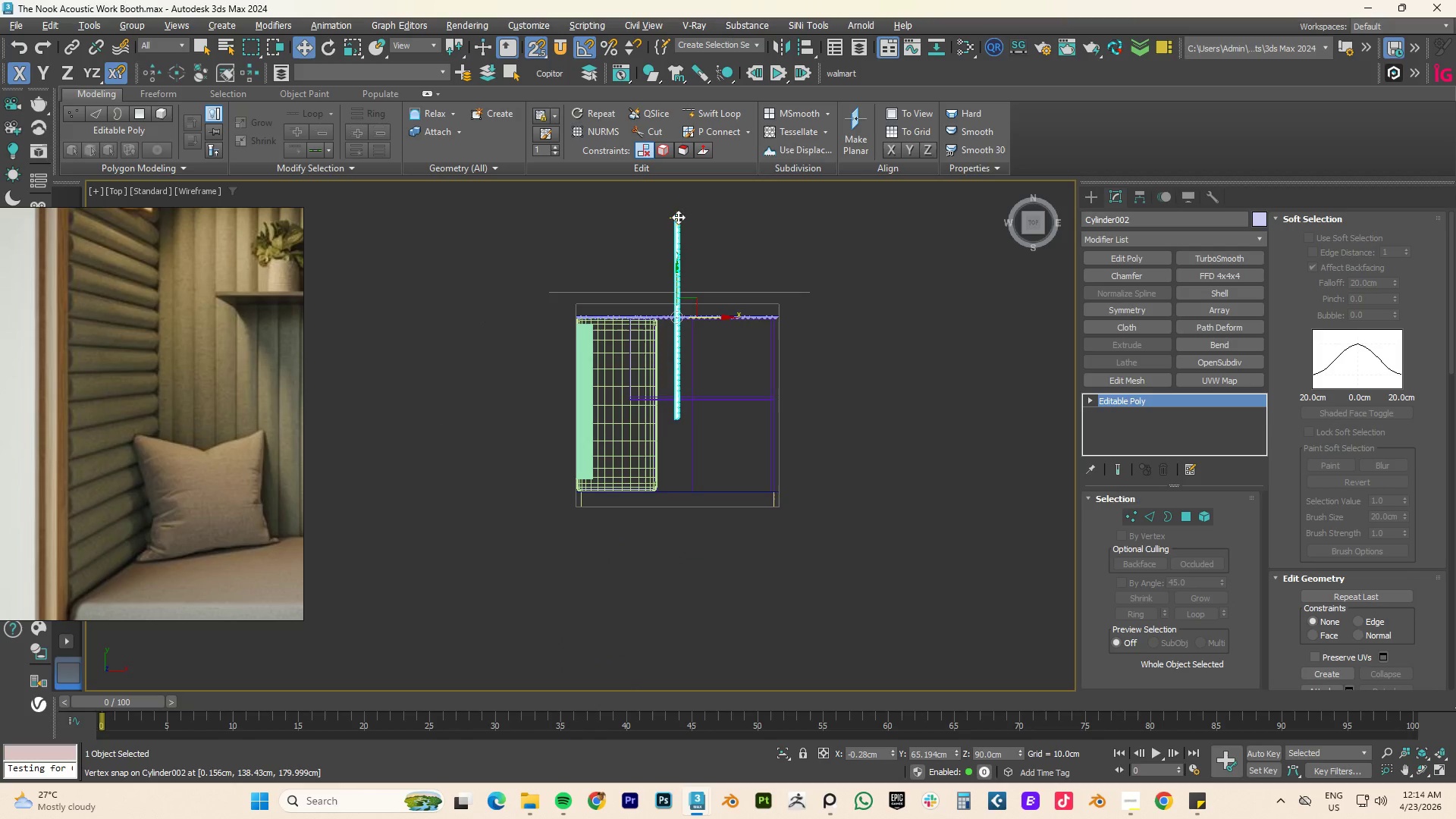 
left_click_drag(start_coordinate=[678, 217], to_coordinate=[585, 506])
 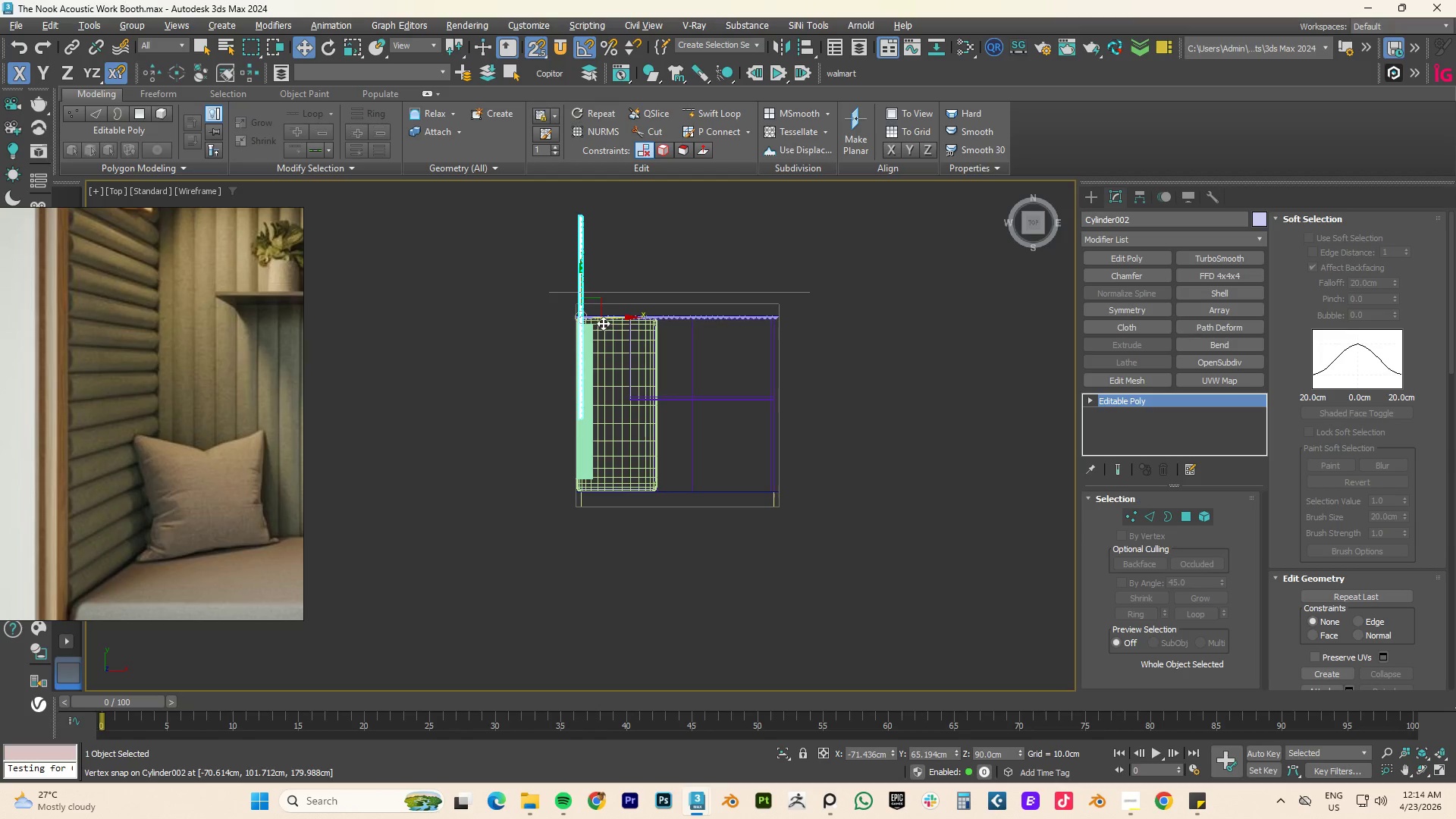 
left_click([579, 283])
 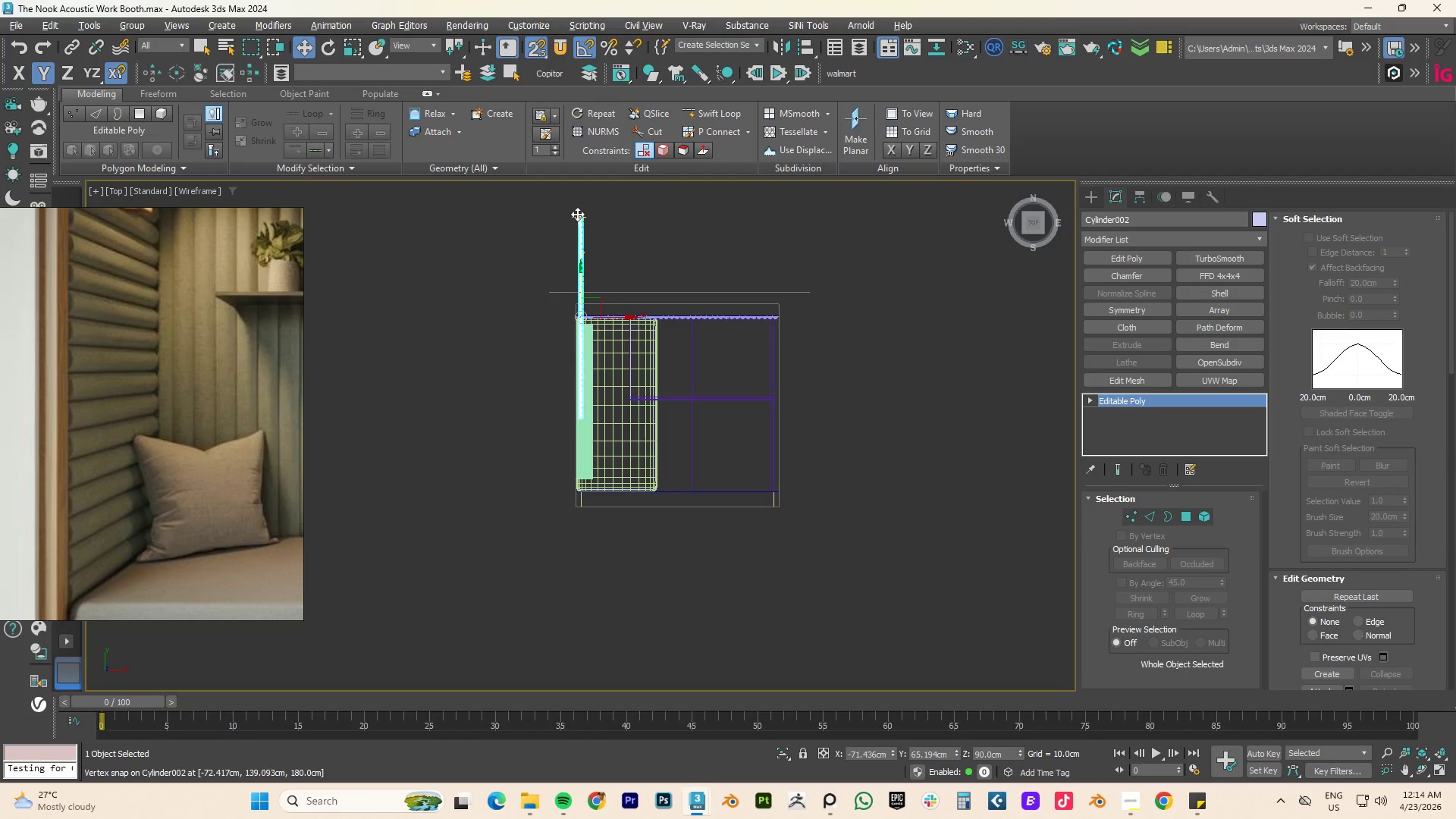 
left_click_drag(start_coordinate=[577, 214], to_coordinate=[580, 322])
 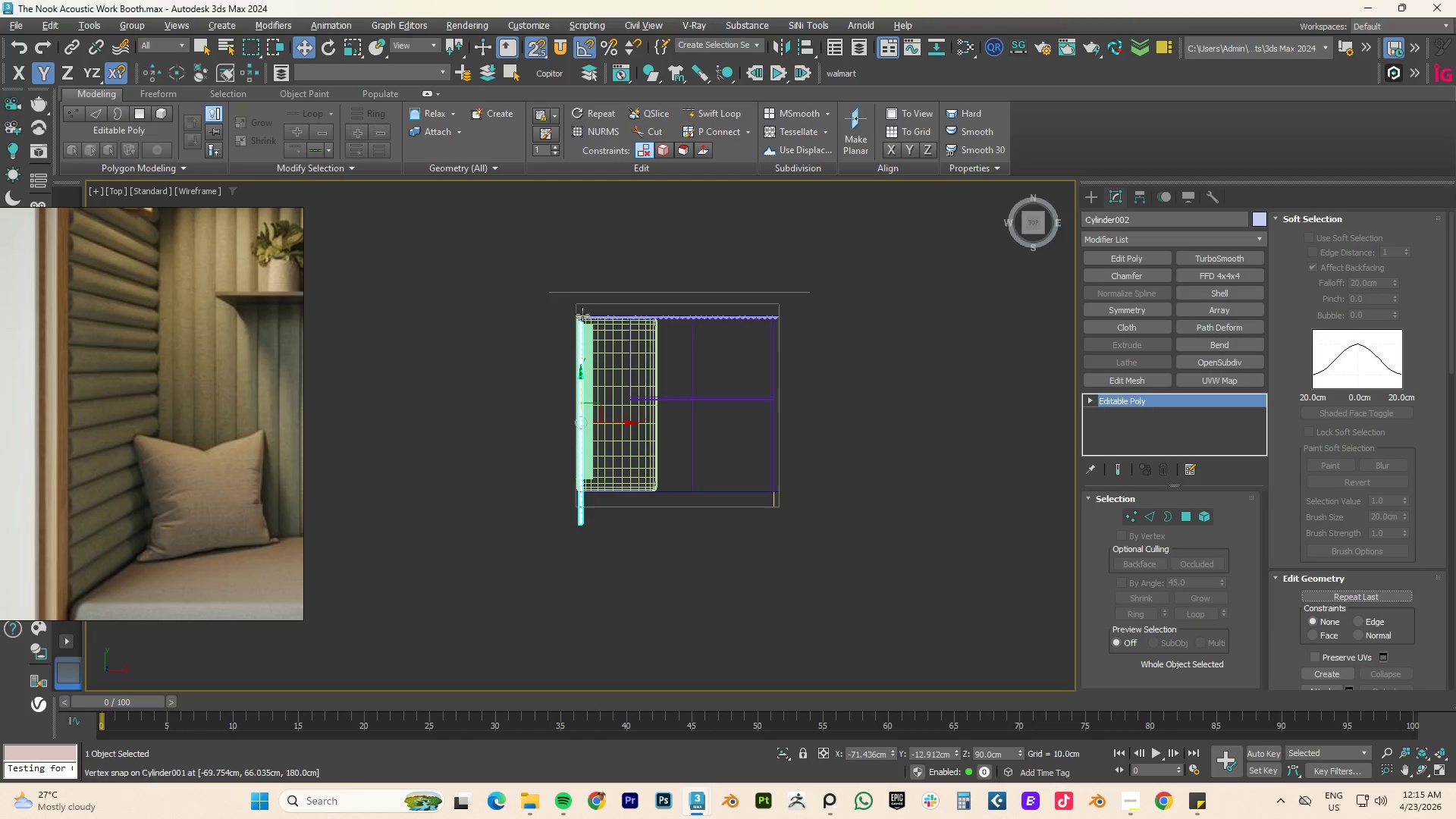 
scroll: coordinate [574, 354], scroll_direction: up, amount: 17.0
 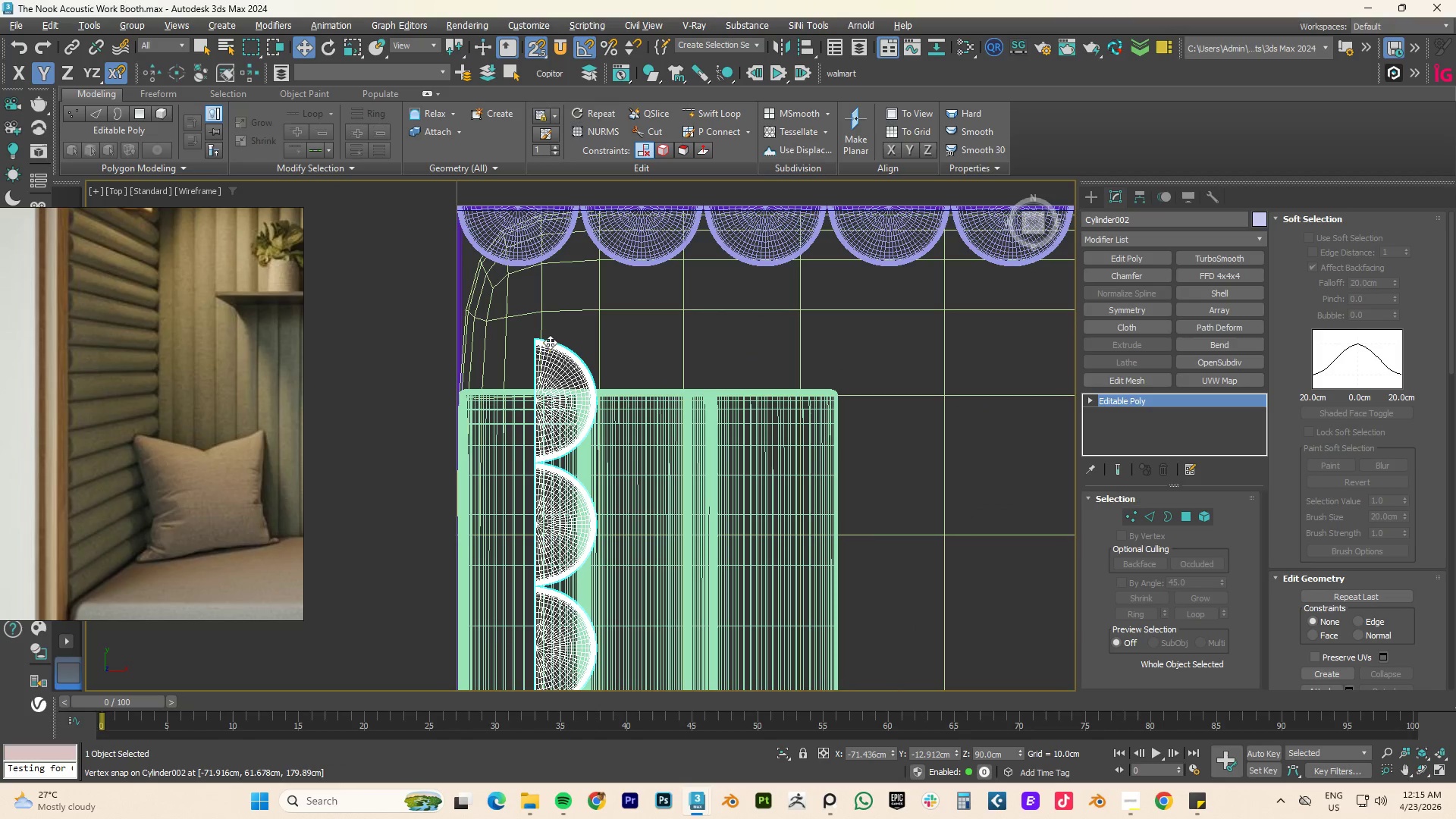 
left_click_drag(start_coordinate=[550, 342], to_coordinate=[550, 269])
 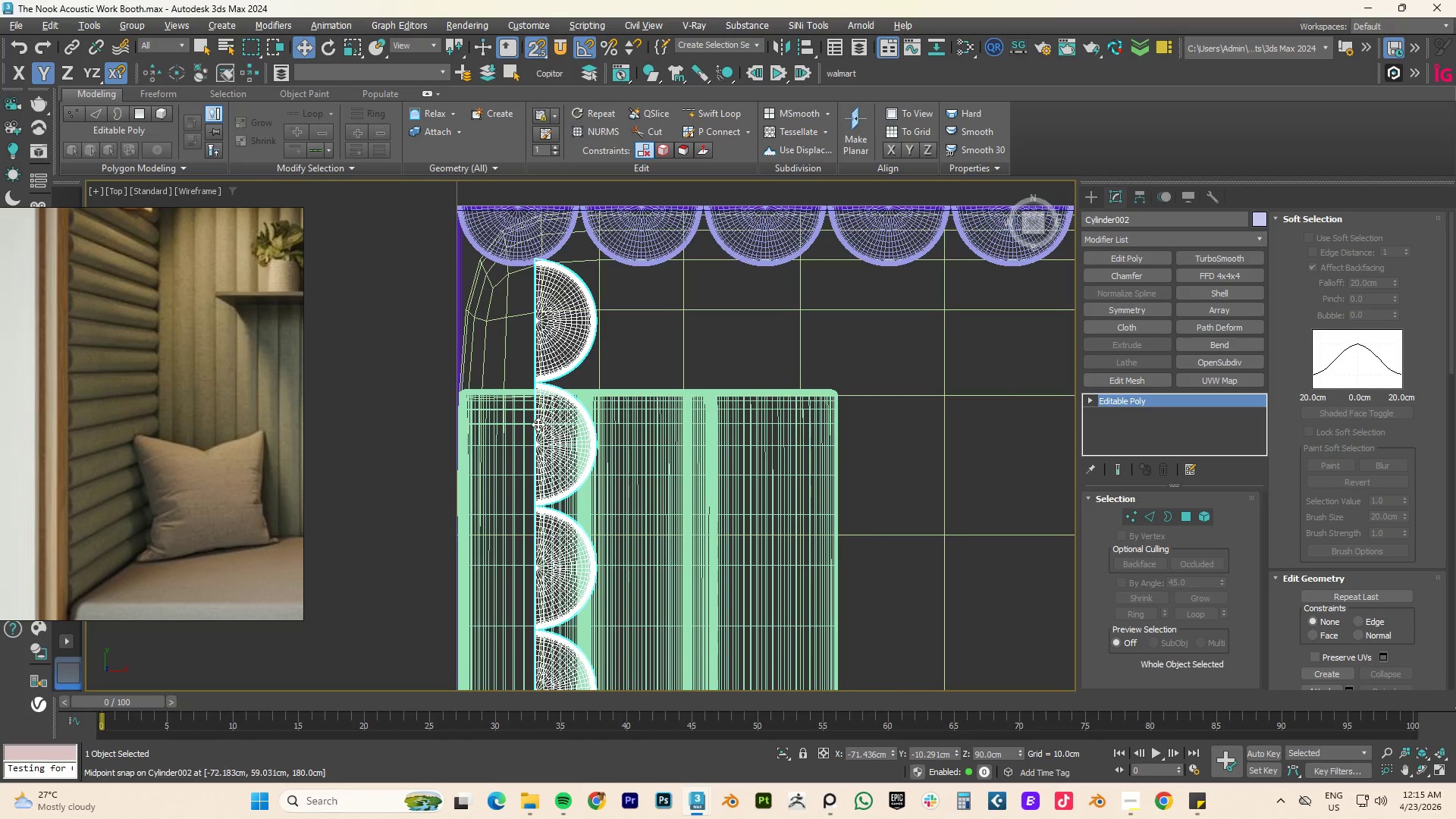 
left_click([542, 425])
 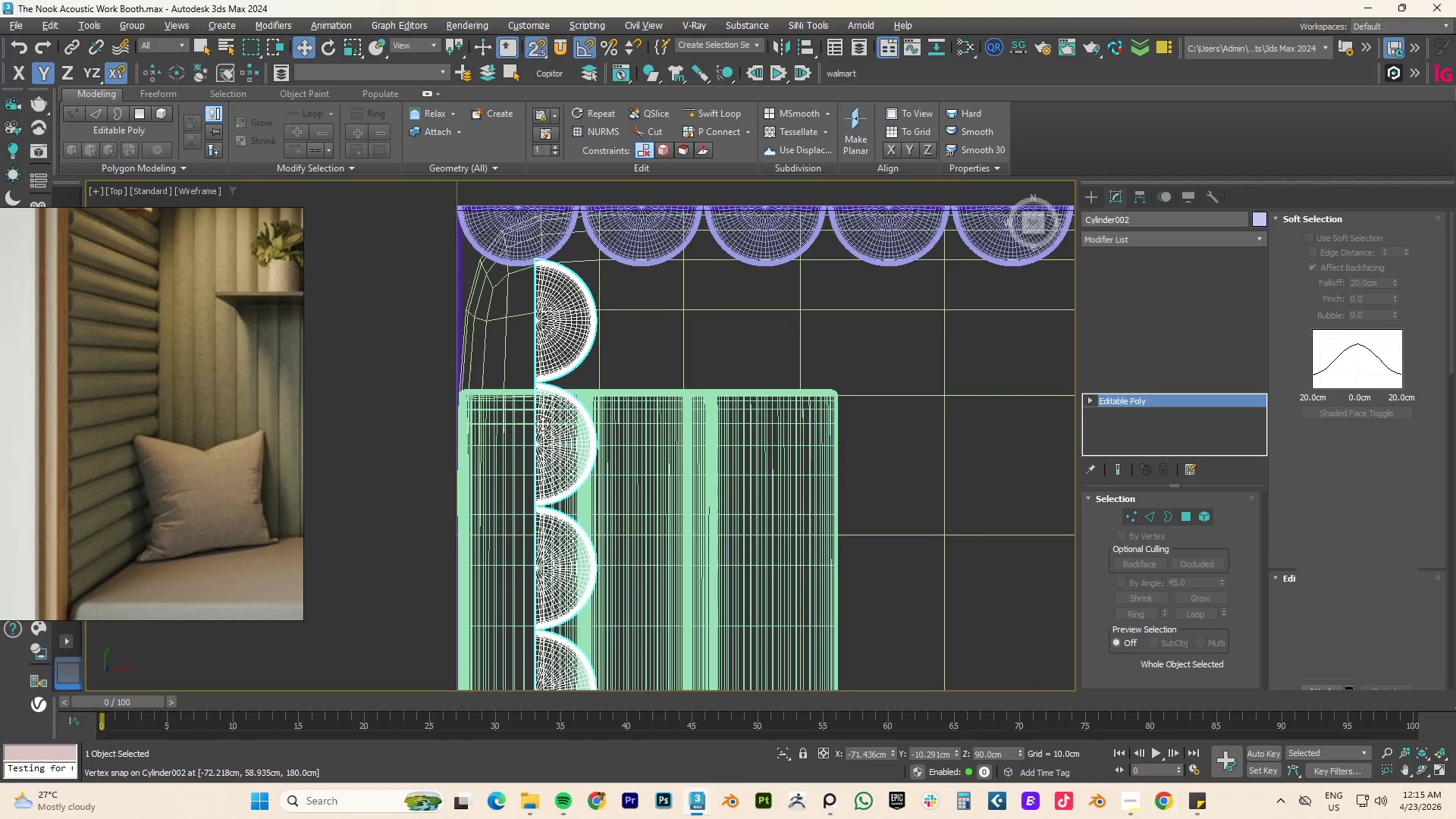 
scroll: coordinate [564, 398], scroll_direction: down, amount: 7.0
 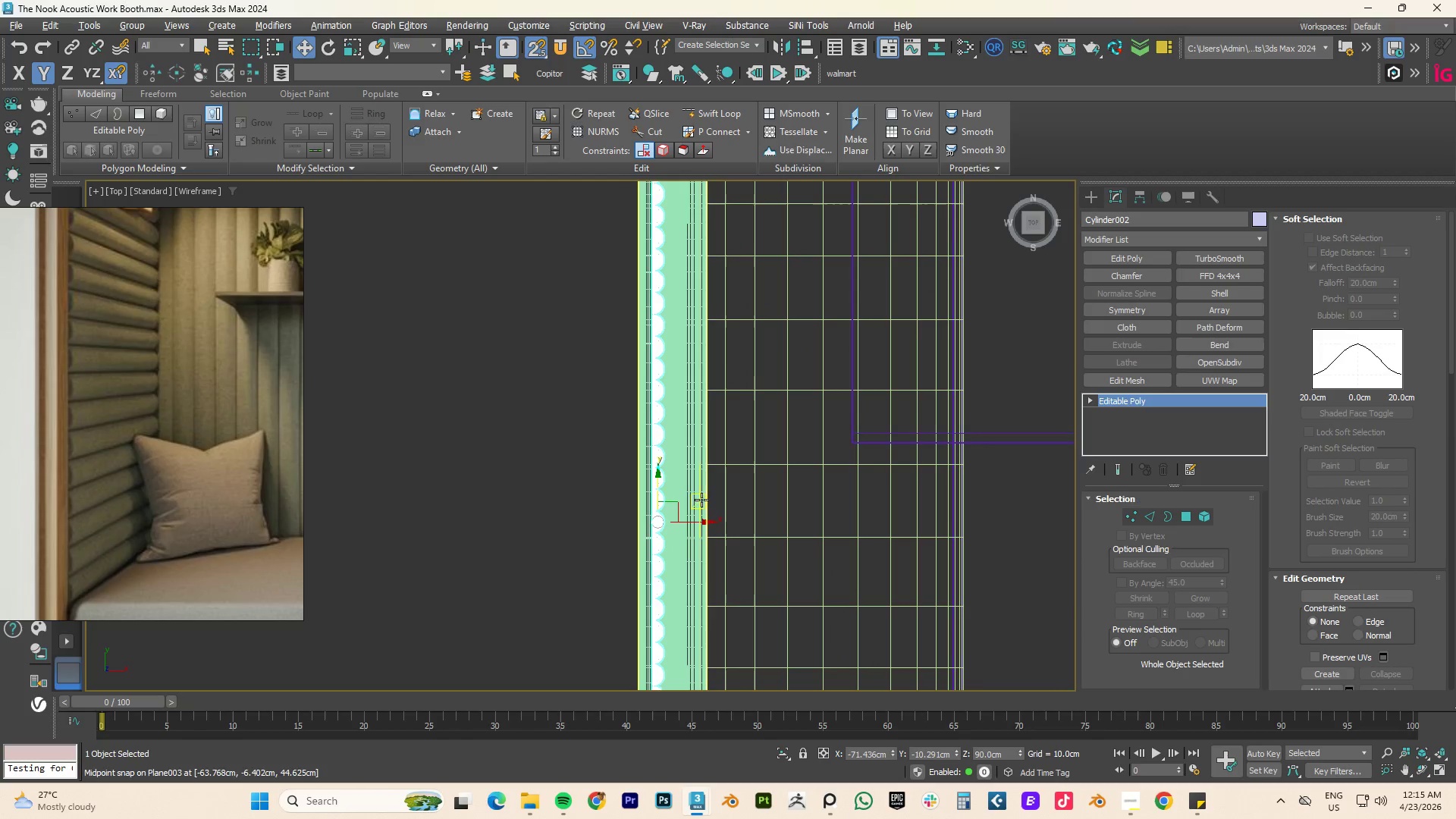 
left_click([701, 524])
 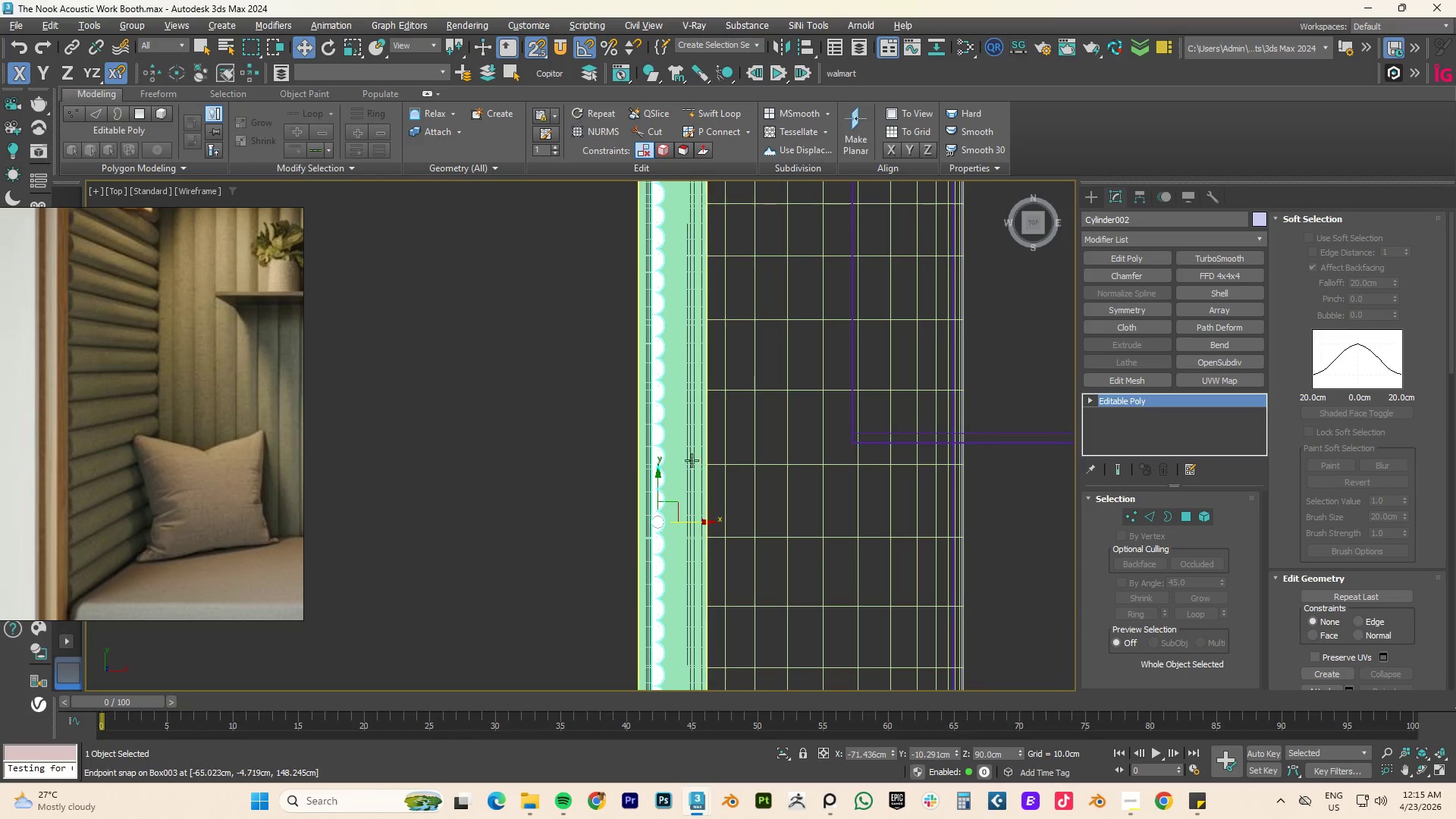 
scroll: coordinate [749, 285], scroll_direction: up, amount: 8.0
 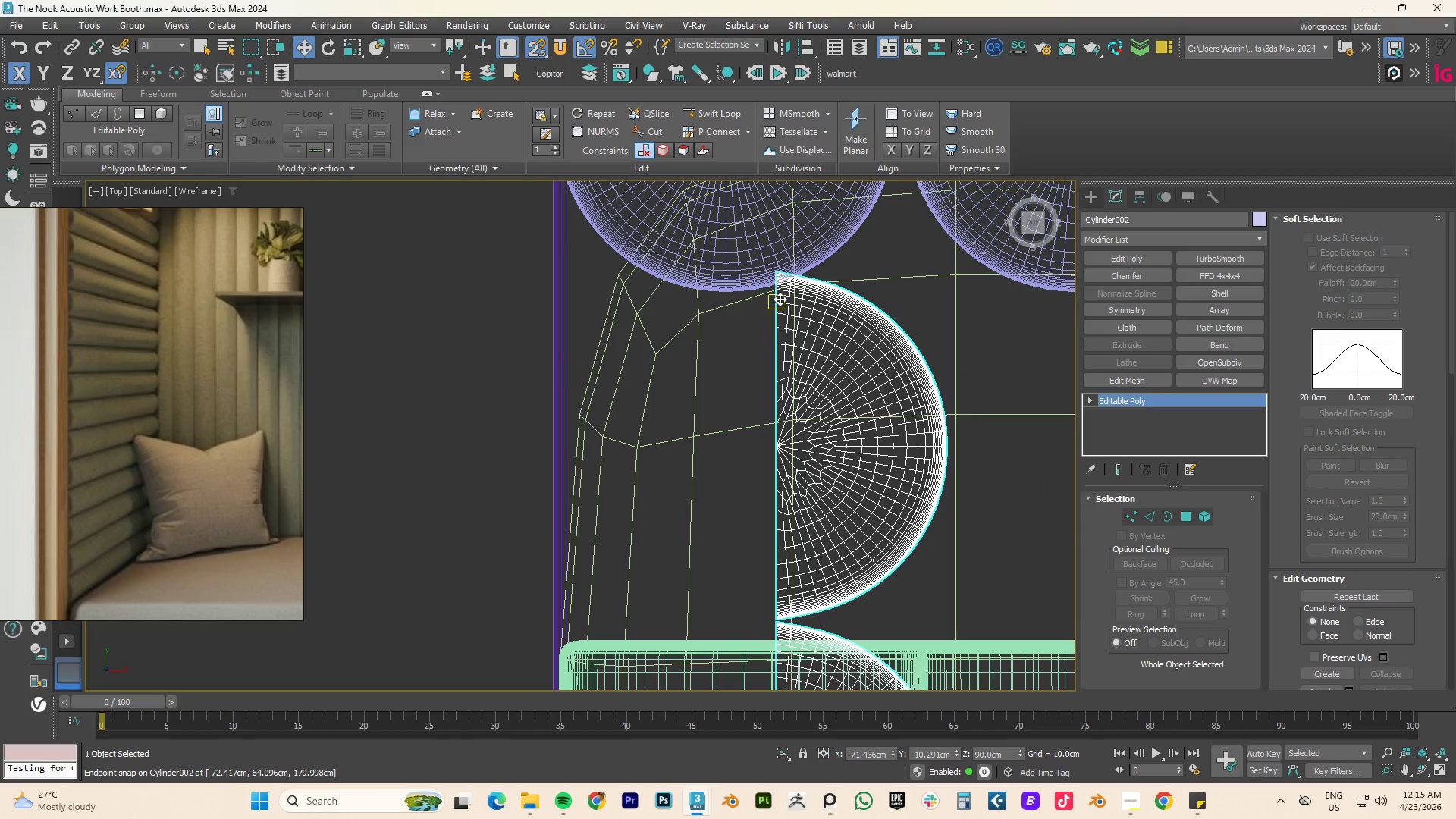 
left_click_drag(start_coordinate=[779, 298], to_coordinate=[563, 653])
 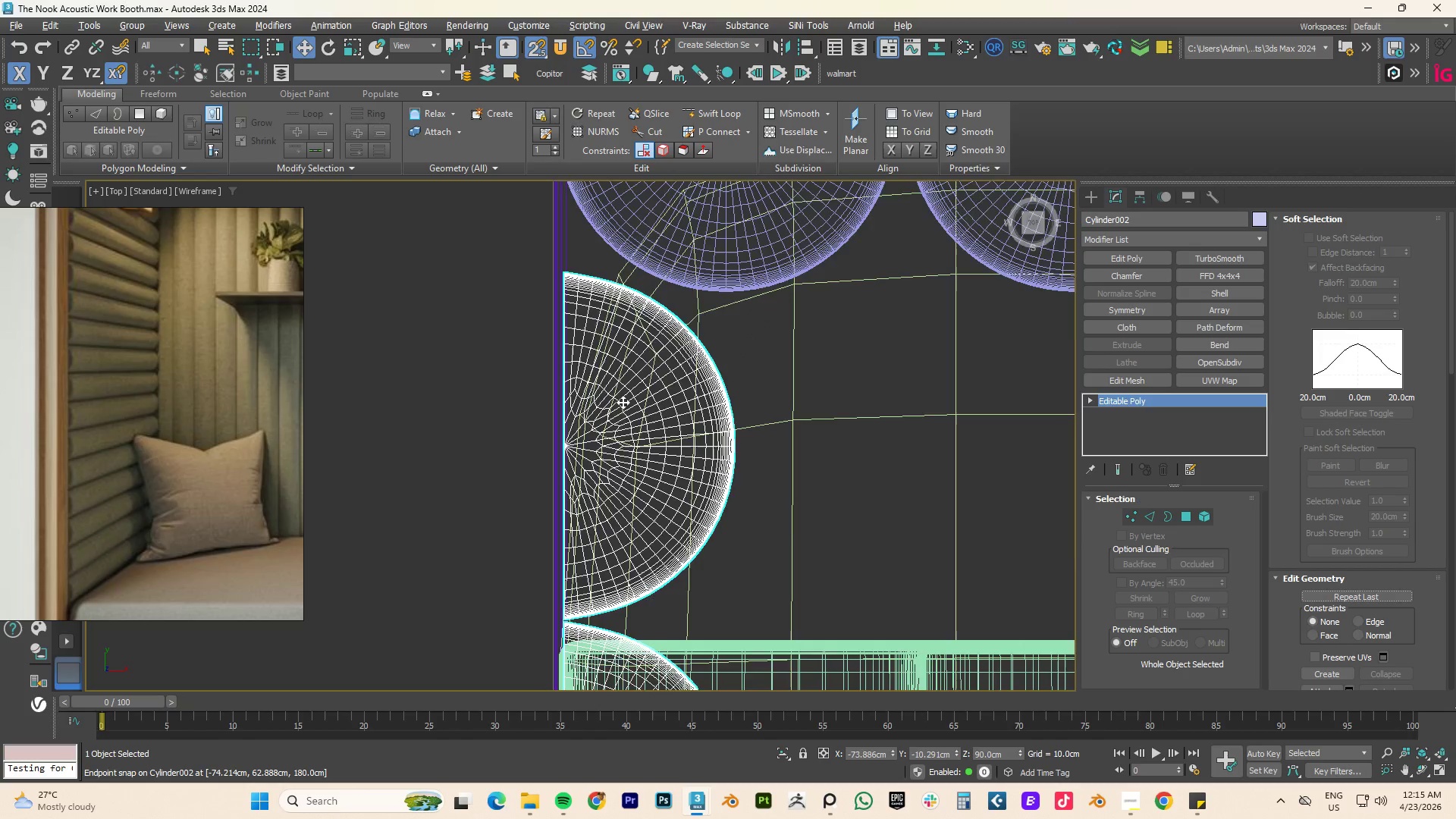 
scroll: coordinate [623, 402], scroll_direction: down, amount: 2.0
 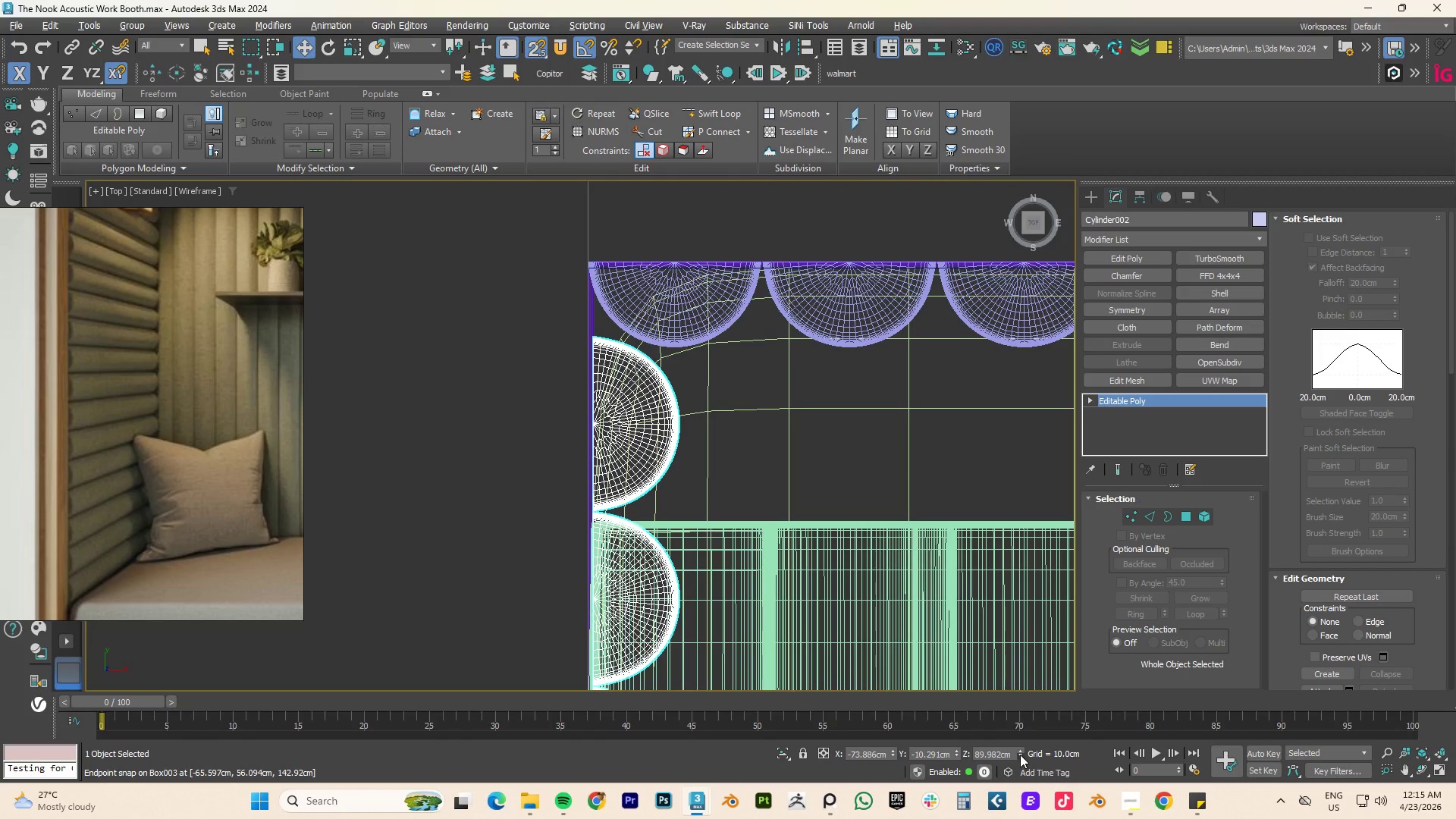 
wait(6.21)
 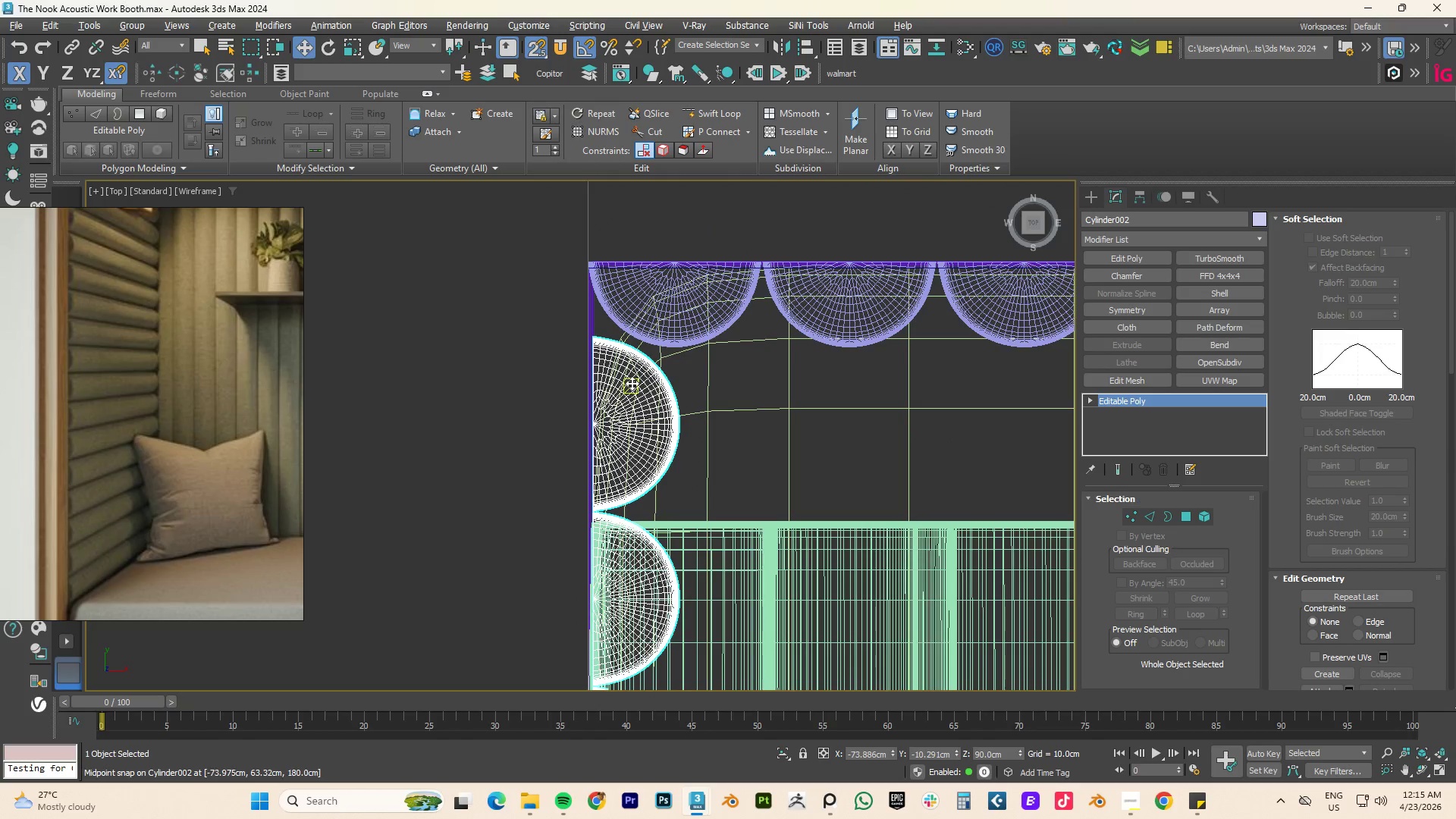 
key(Control+Z)
 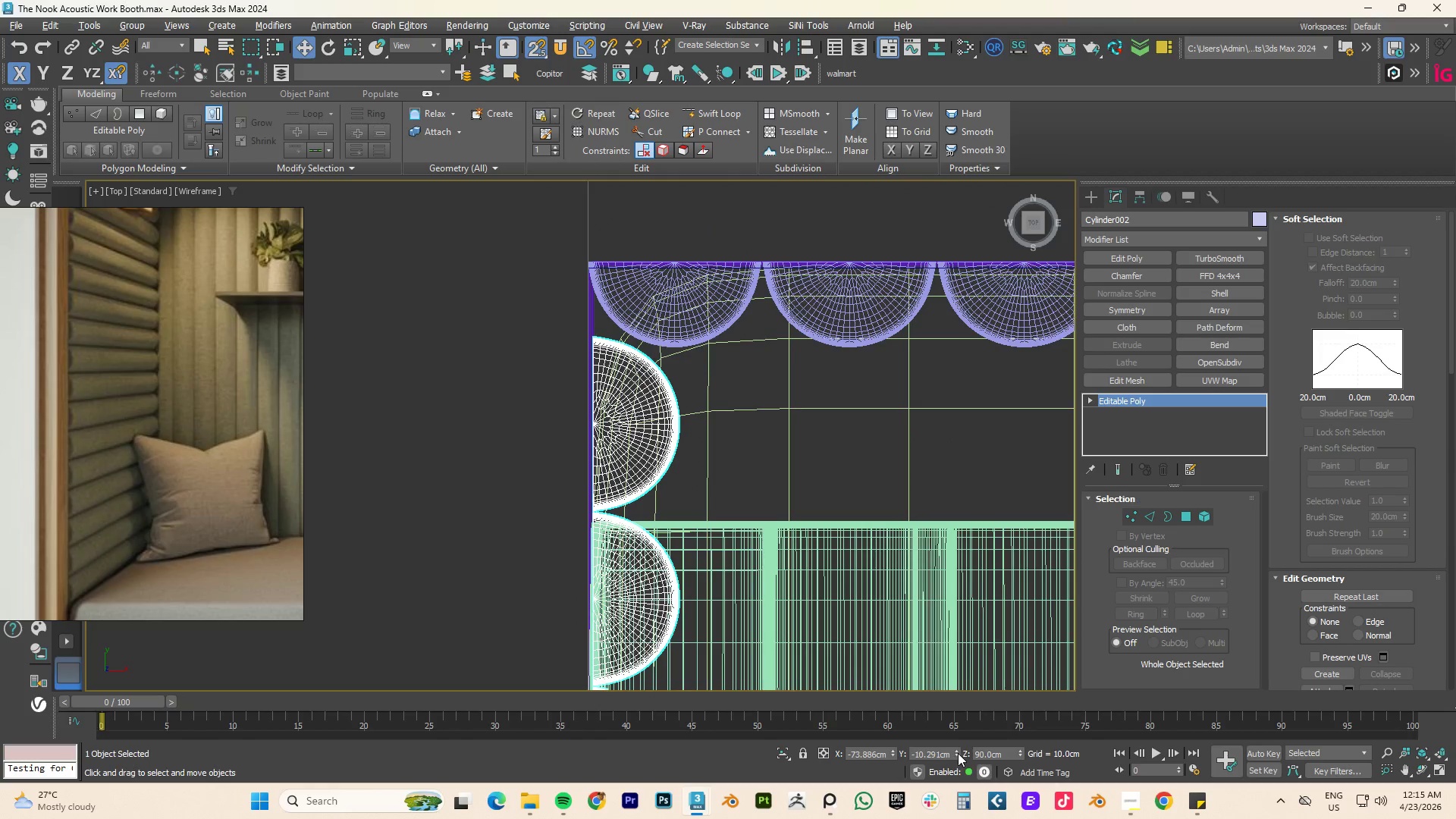 
left_click_drag(start_coordinate=[958, 753], to_coordinate=[959, 742])
 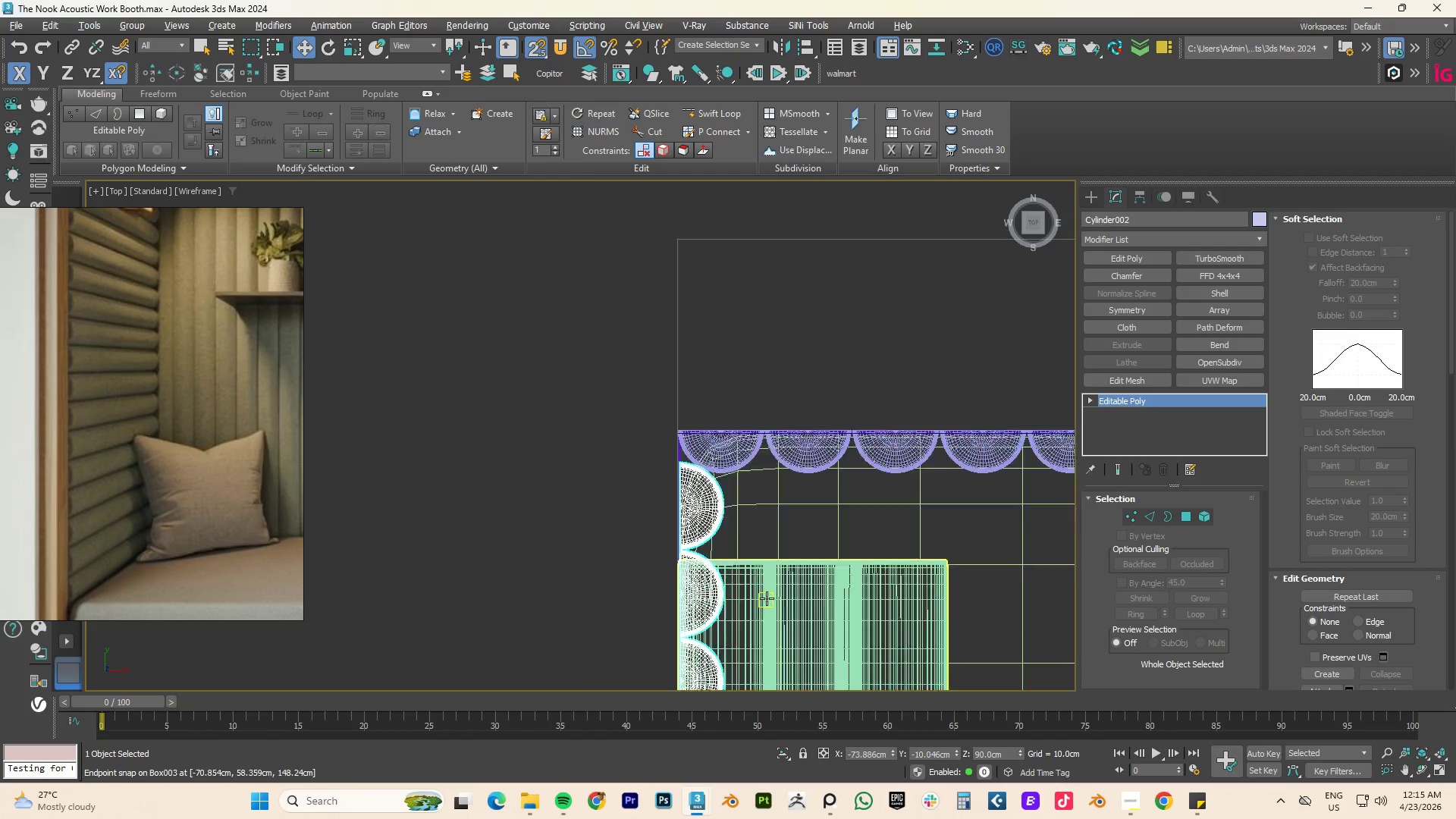 
scroll: coordinate [724, 403], scroll_direction: down, amount: 10.0
 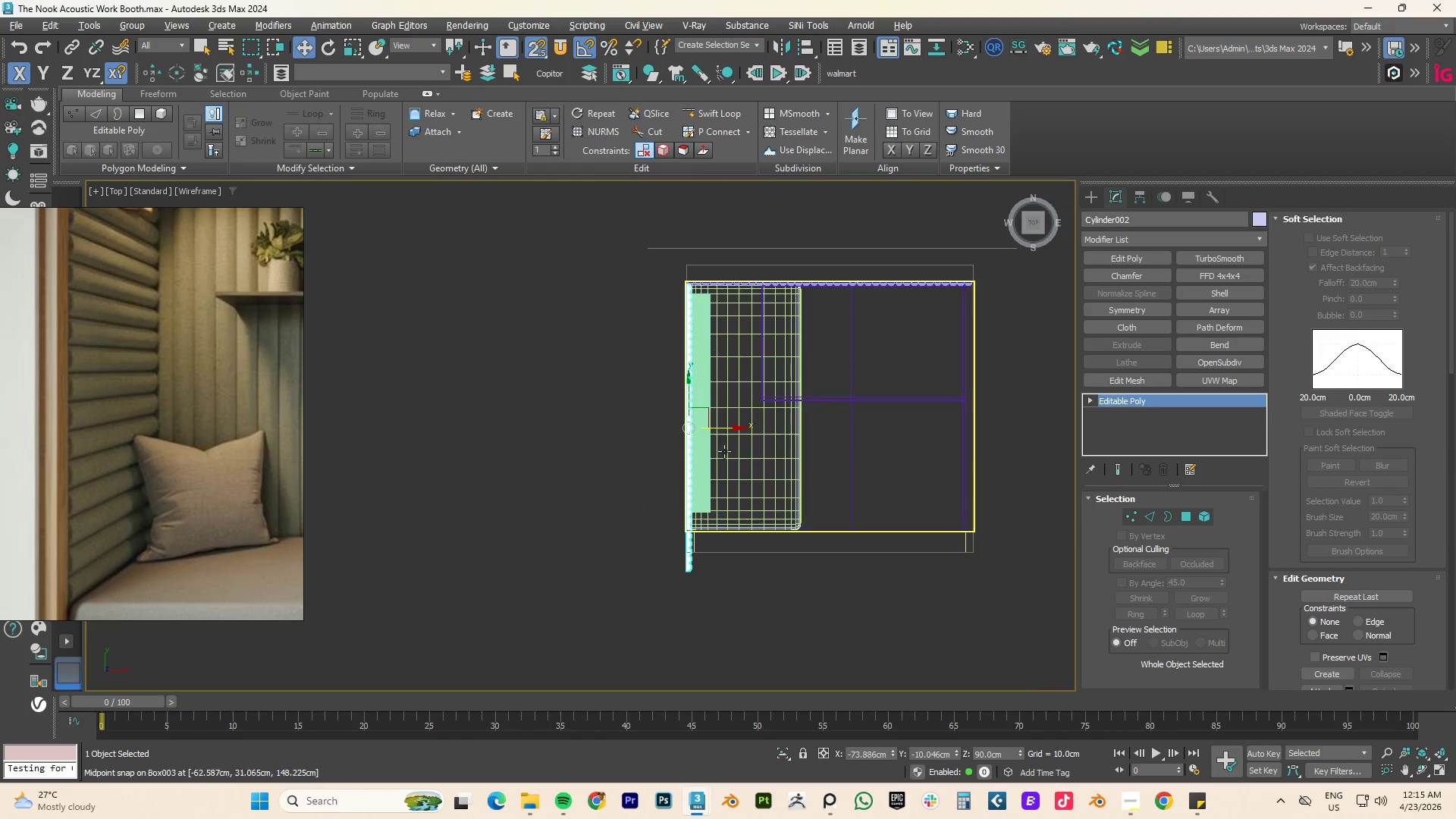 
scroll: coordinate [664, 442], scroll_direction: up, amount: 5.0
 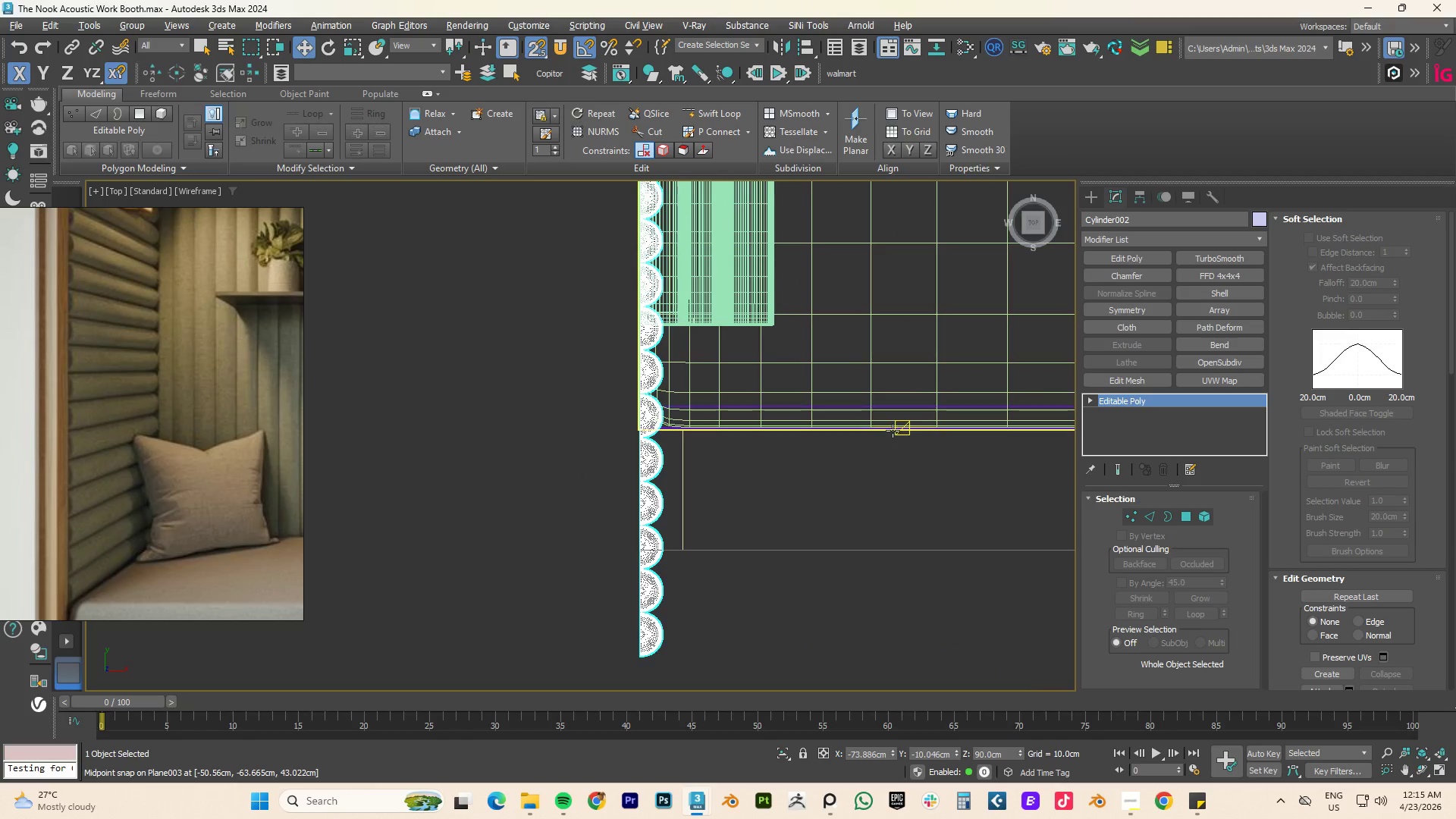 
wait(5.86)
 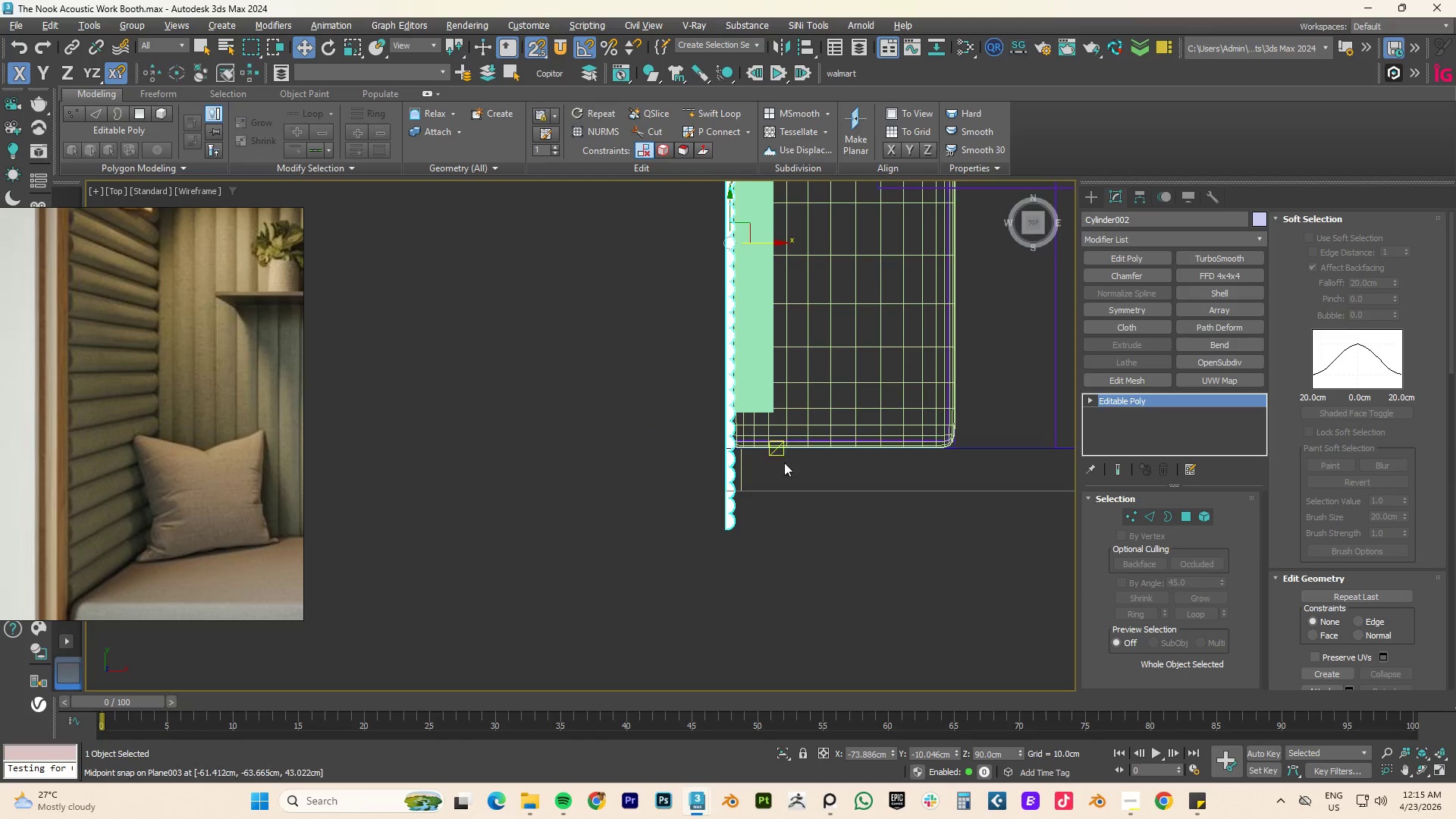 
hold_key(key=AltLeft, duration=1.67)
 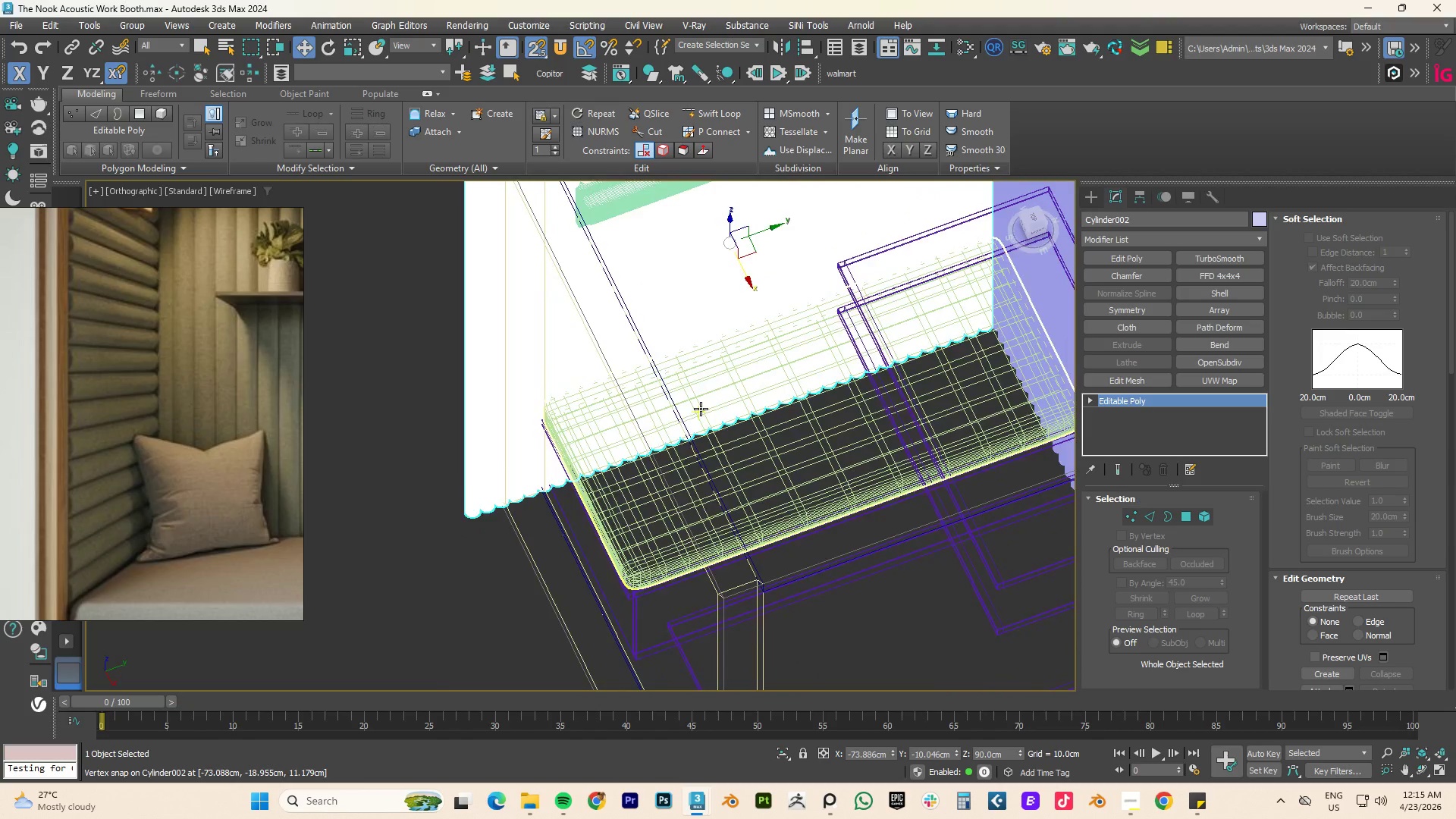 
scroll: coordinate [773, 459], scroll_direction: down, amount: 3.0
 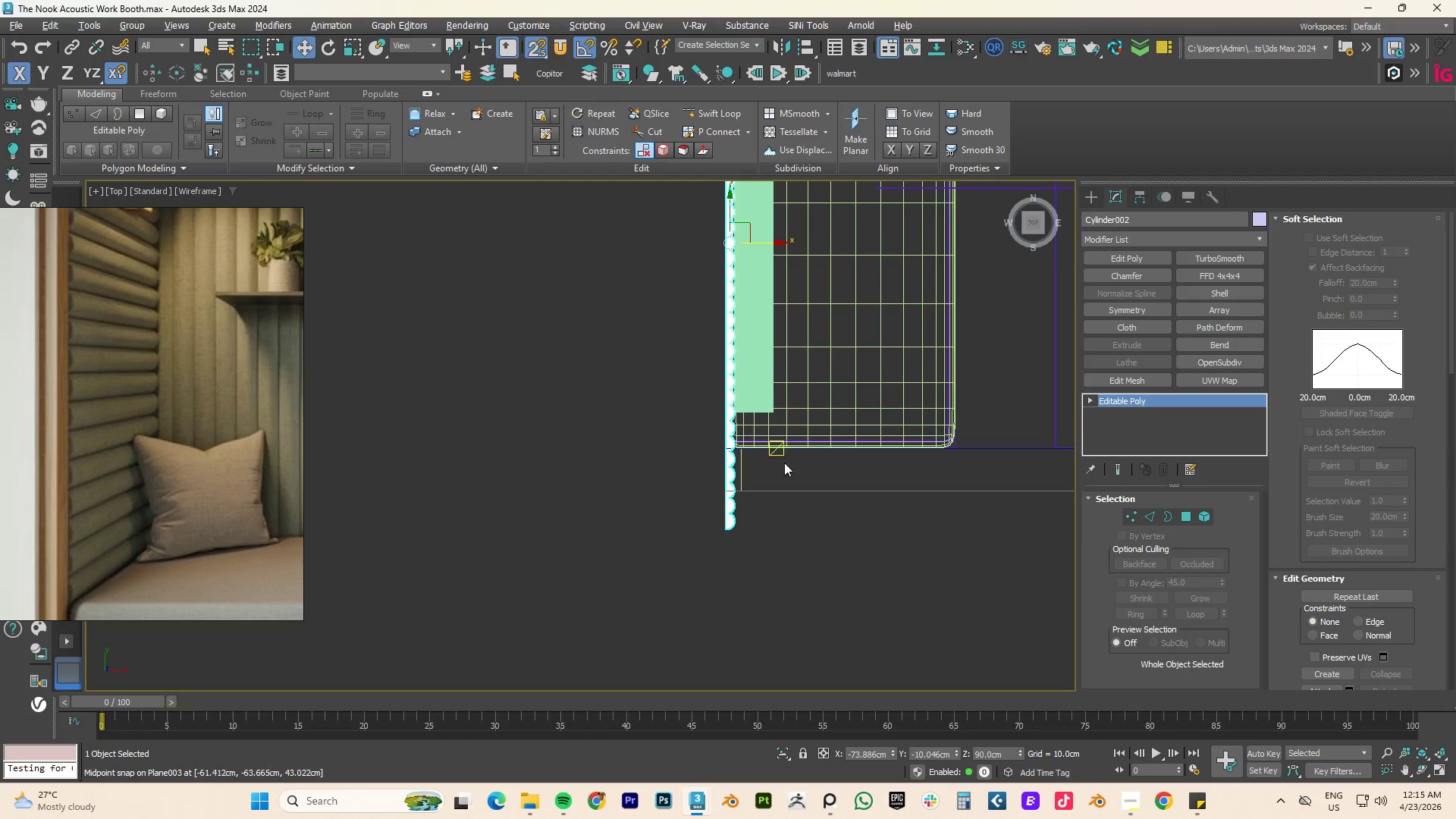 
key(T)
 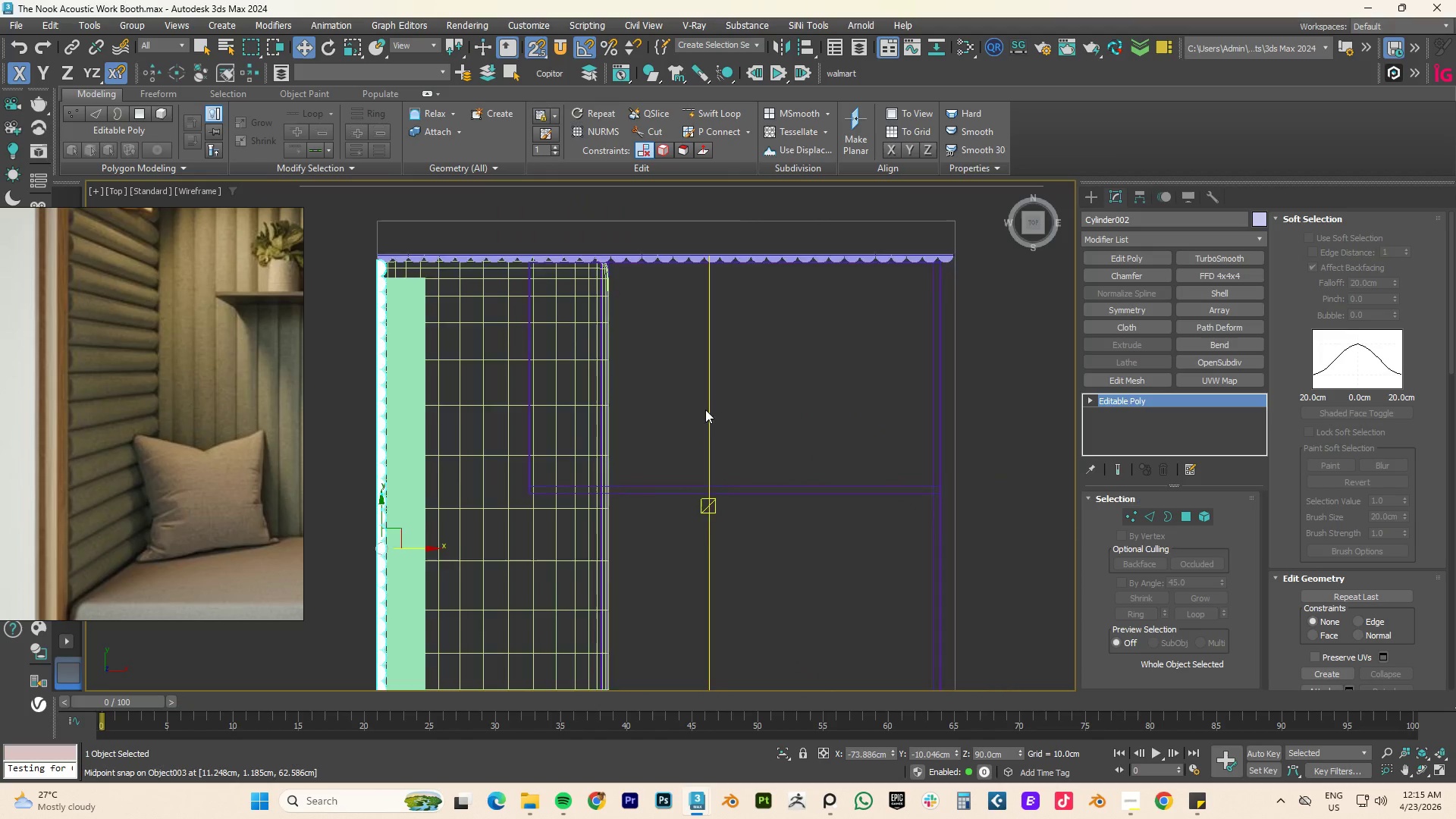 
key(Z)
 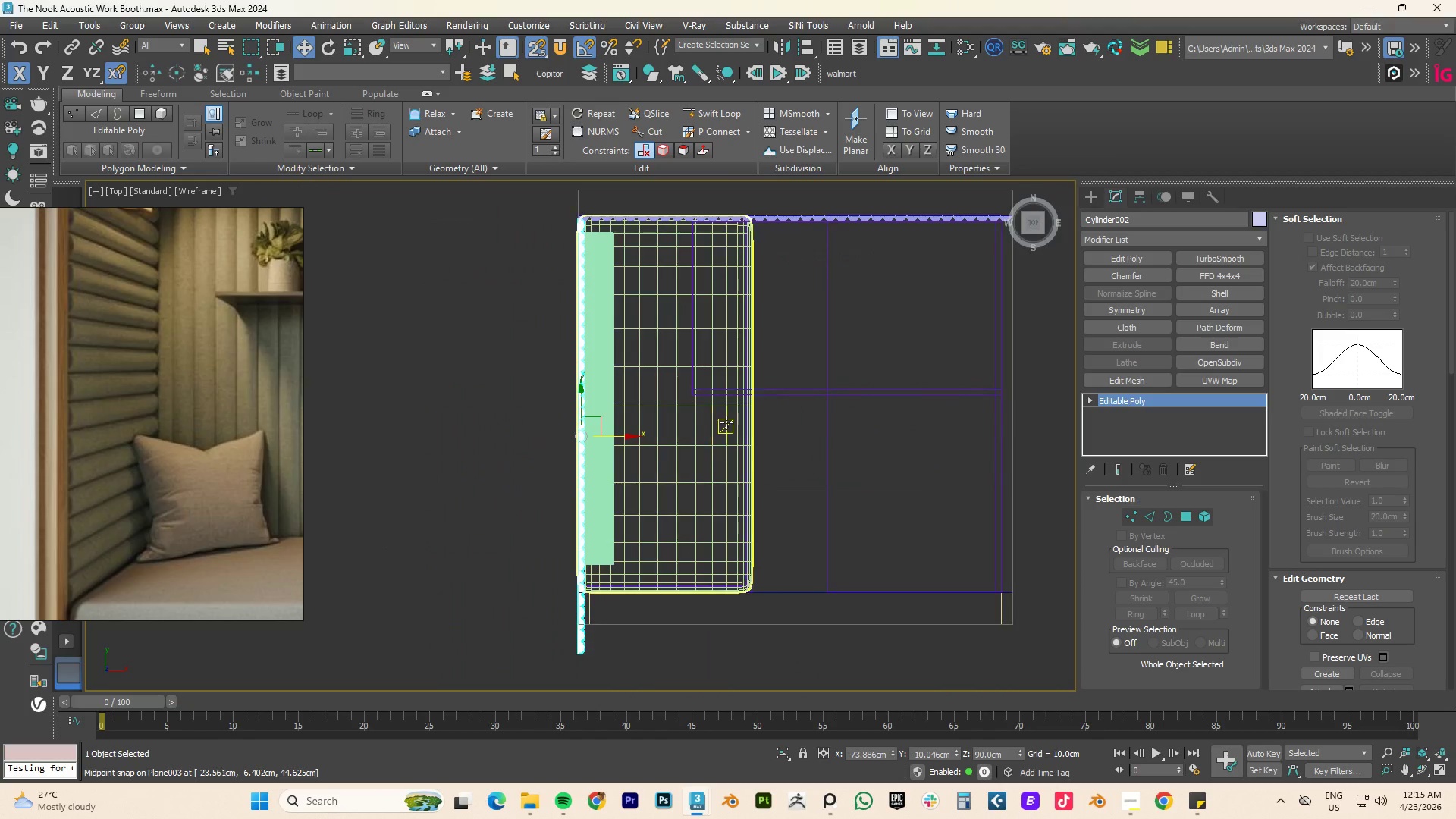 
scroll: coordinate [601, 473], scroll_direction: up, amount: 6.0
 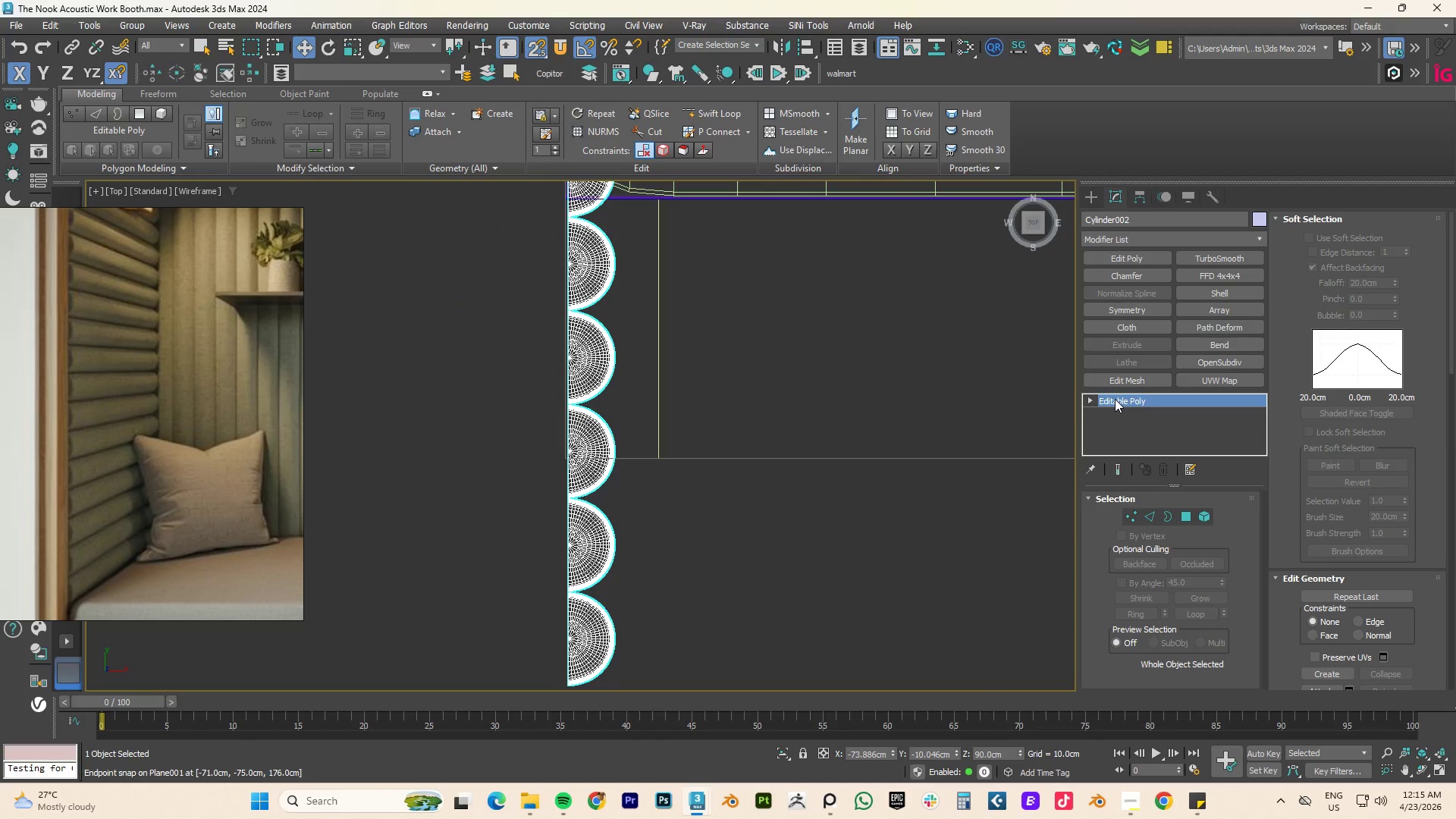 
key(4)
 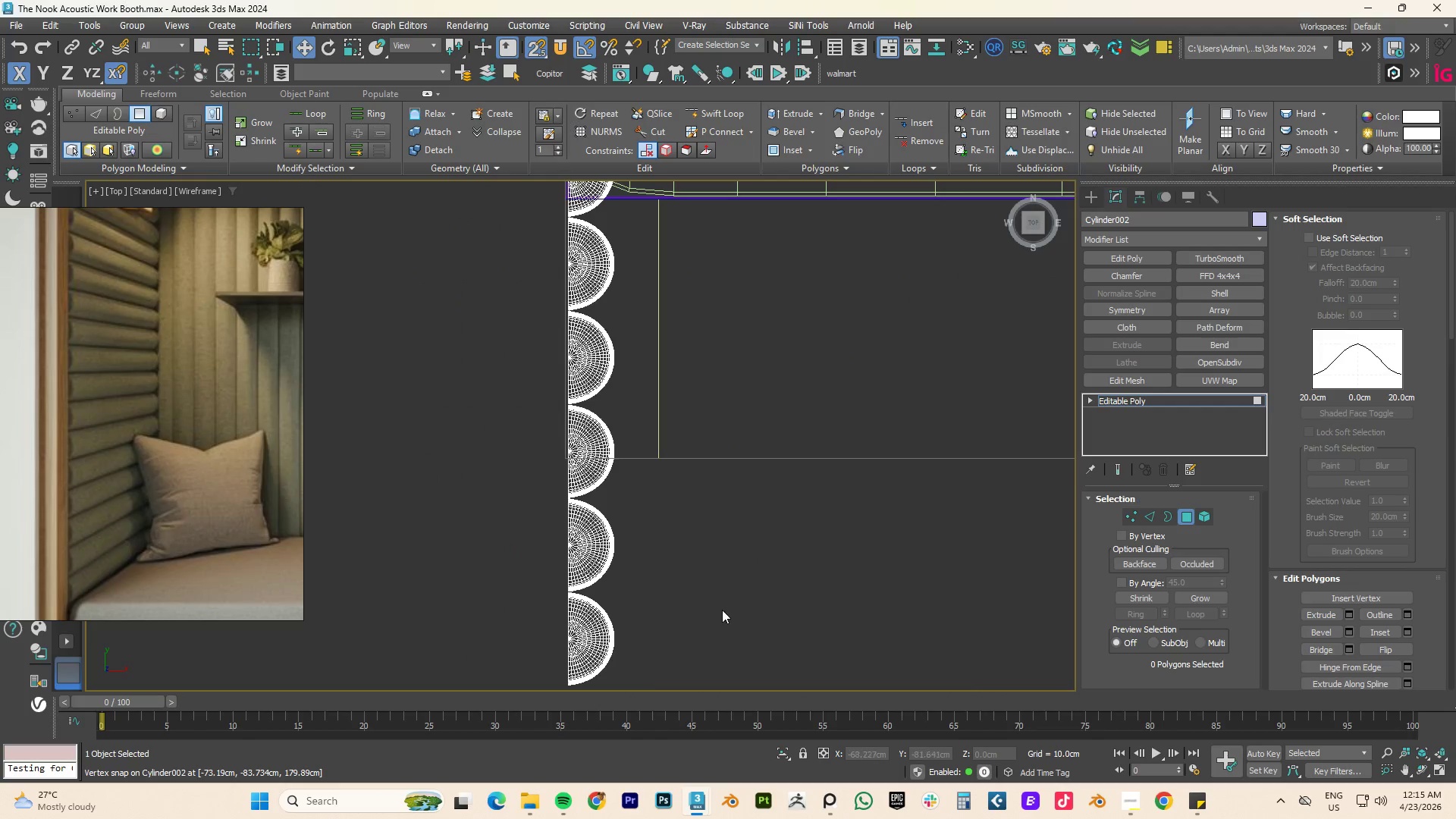 
scroll: coordinate [720, 562], scroll_direction: down, amount: 2.0
 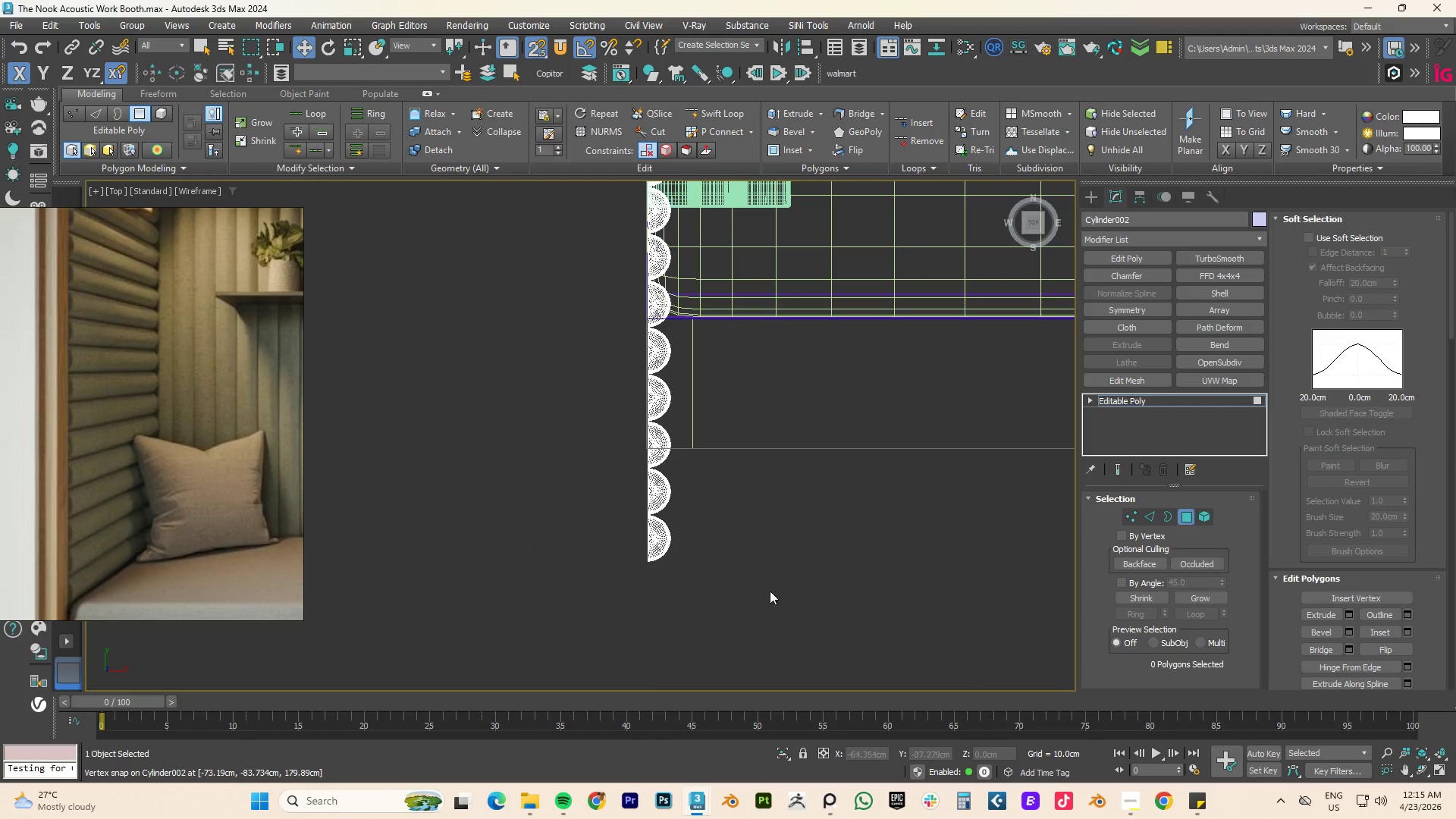 
left_click_drag(start_coordinate=[775, 651], to_coordinate=[588, 470])
 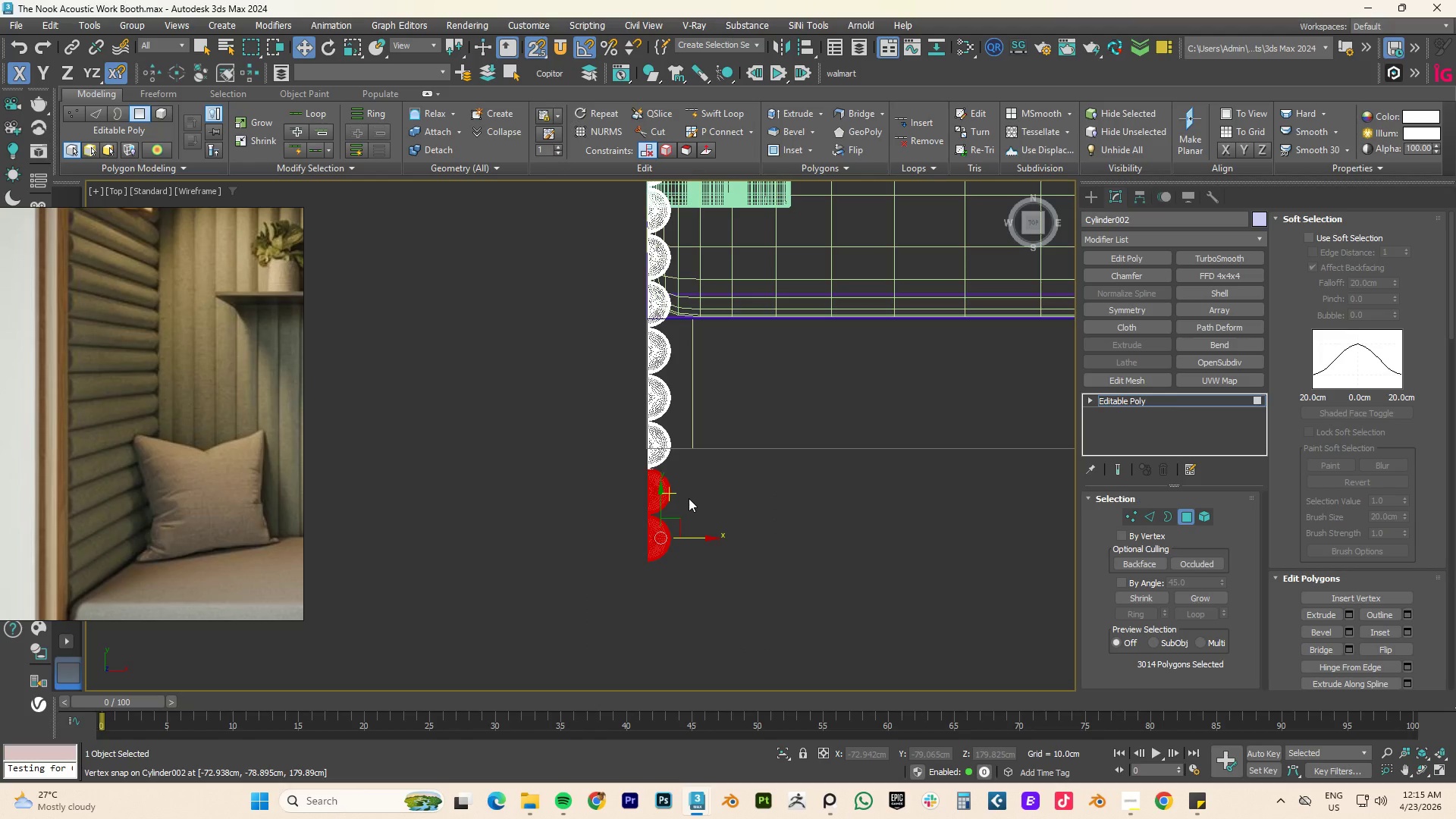 
key(Delete)
 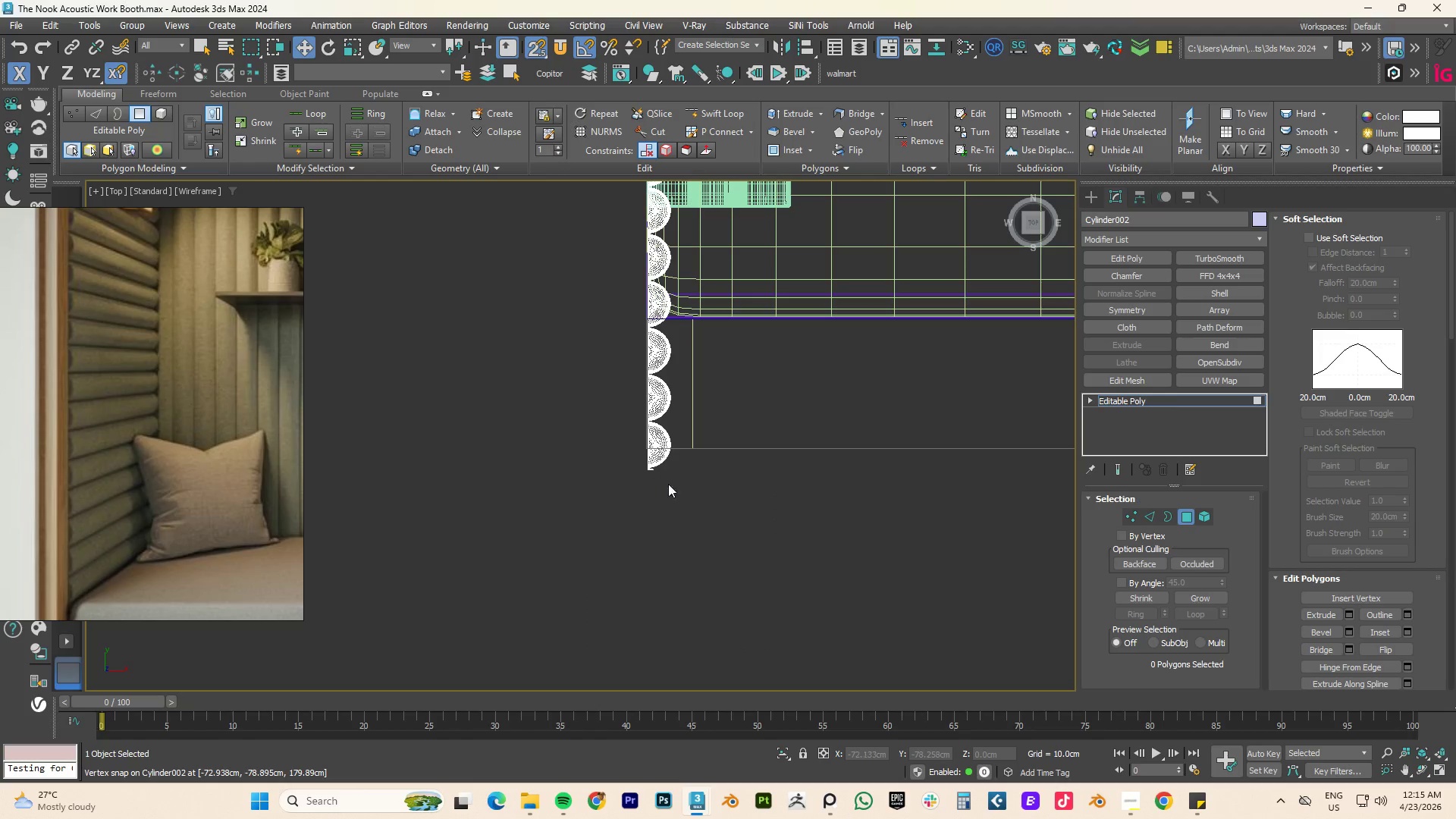 
scroll: coordinate [623, 438], scroll_direction: up, amount: 9.0
 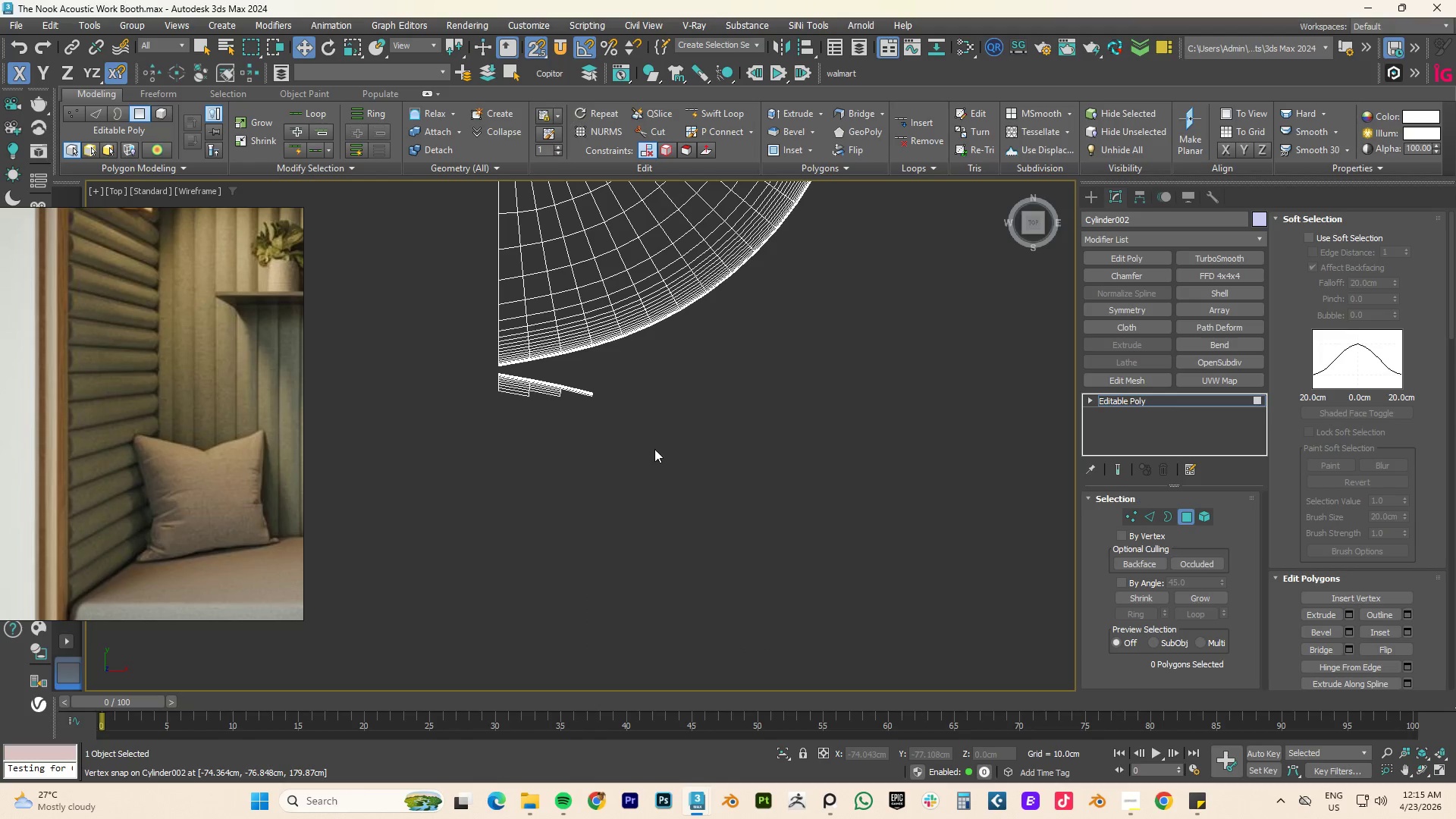 
left_click_drag(start_coordinate=[670, 472], to_coordinate=[457, 372])
 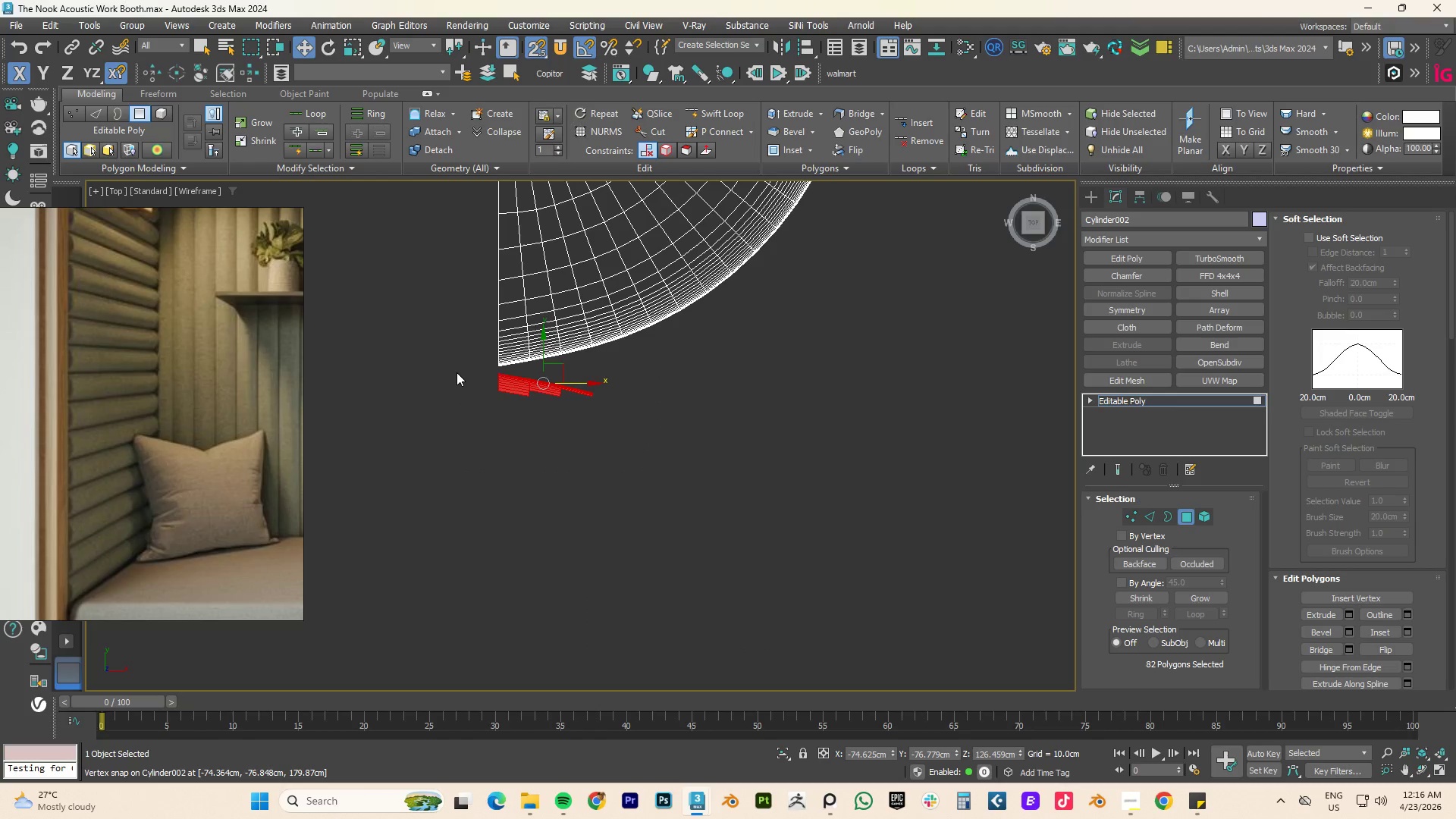 
key(Delete)
 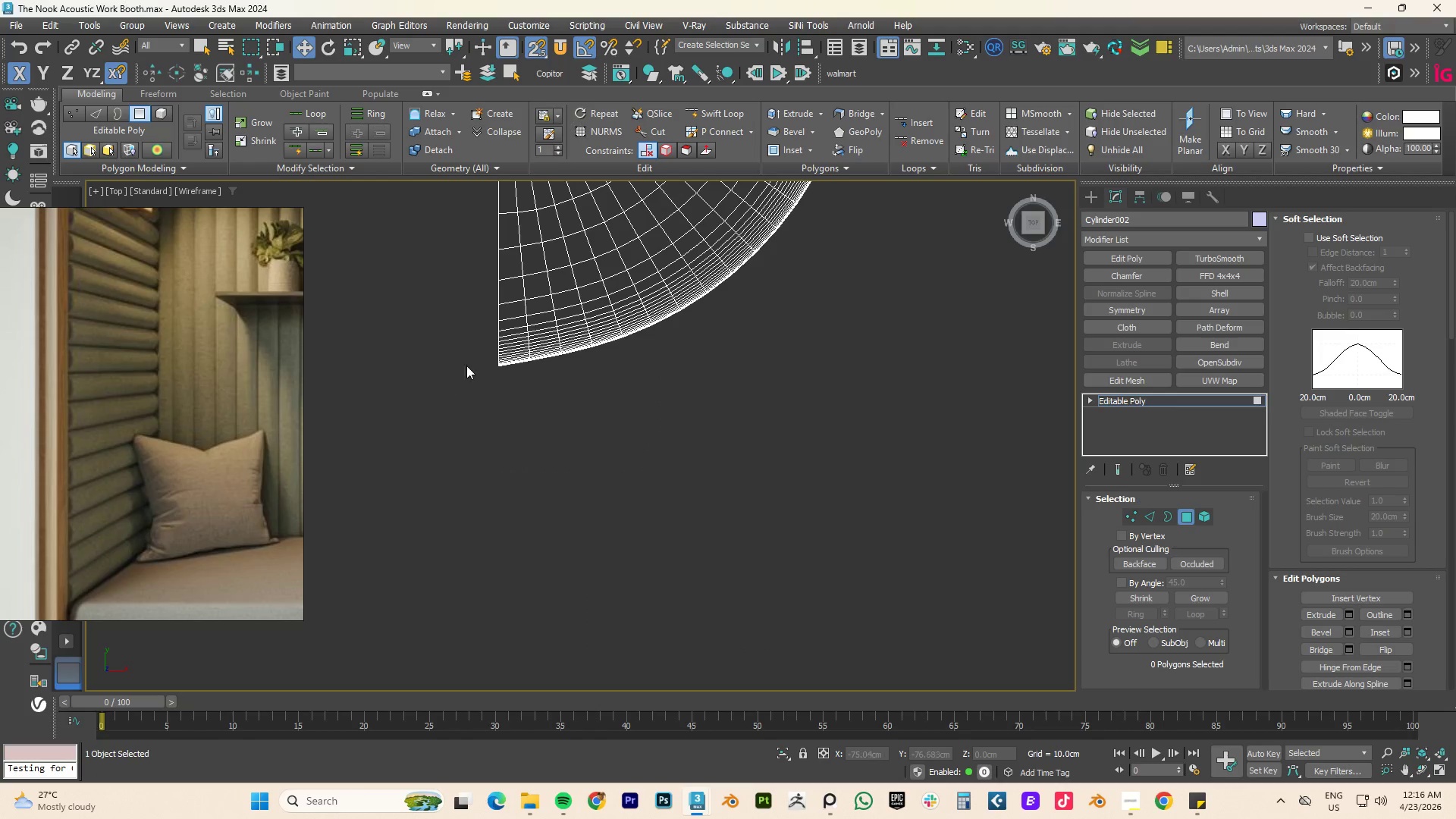 
scroll: coordinate [717, 416], scroll_direction: down, amount: 10.0
 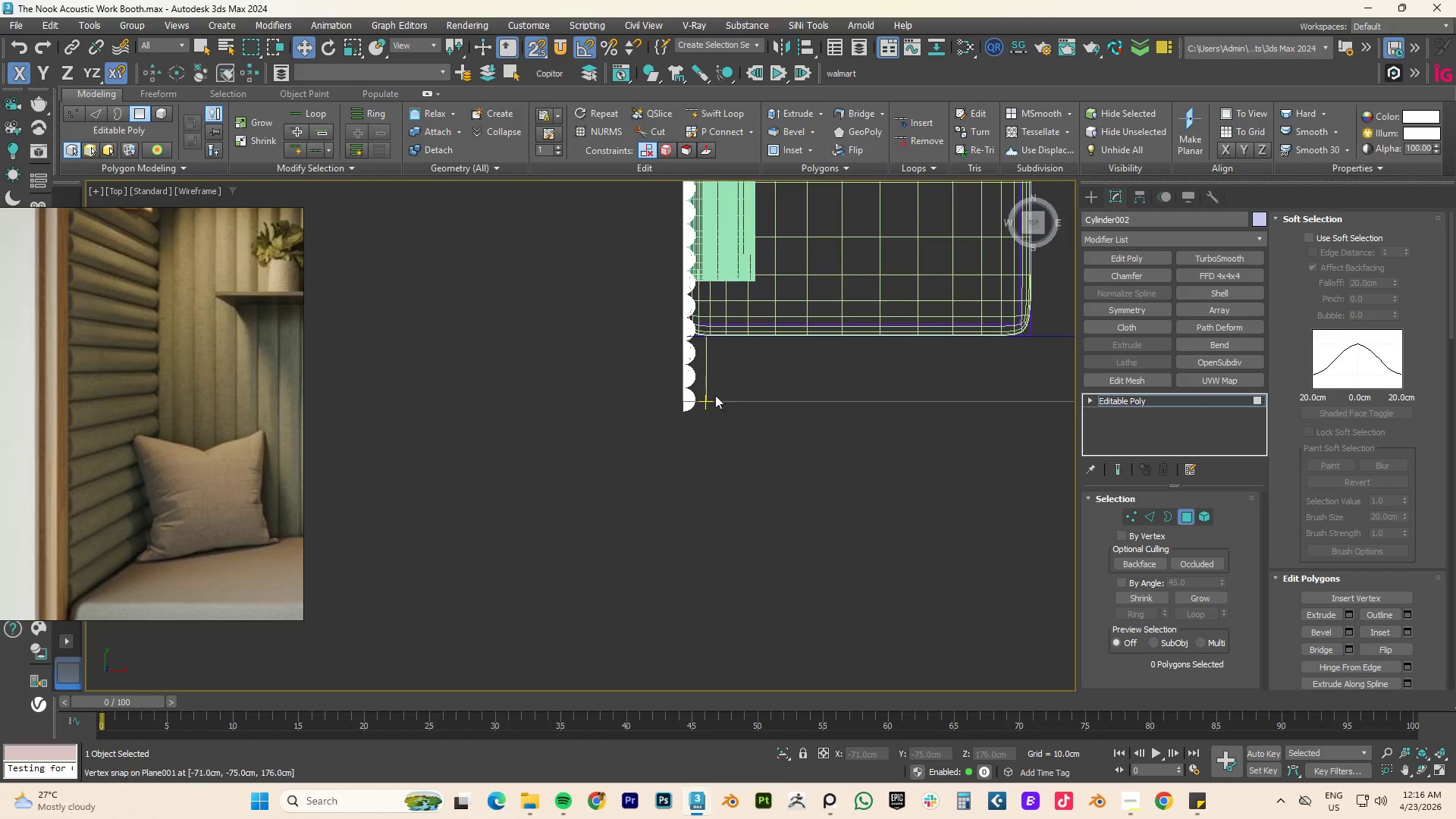 
scroll: coordinate [731, 469], scroll_direction: up, amount: 6.0
 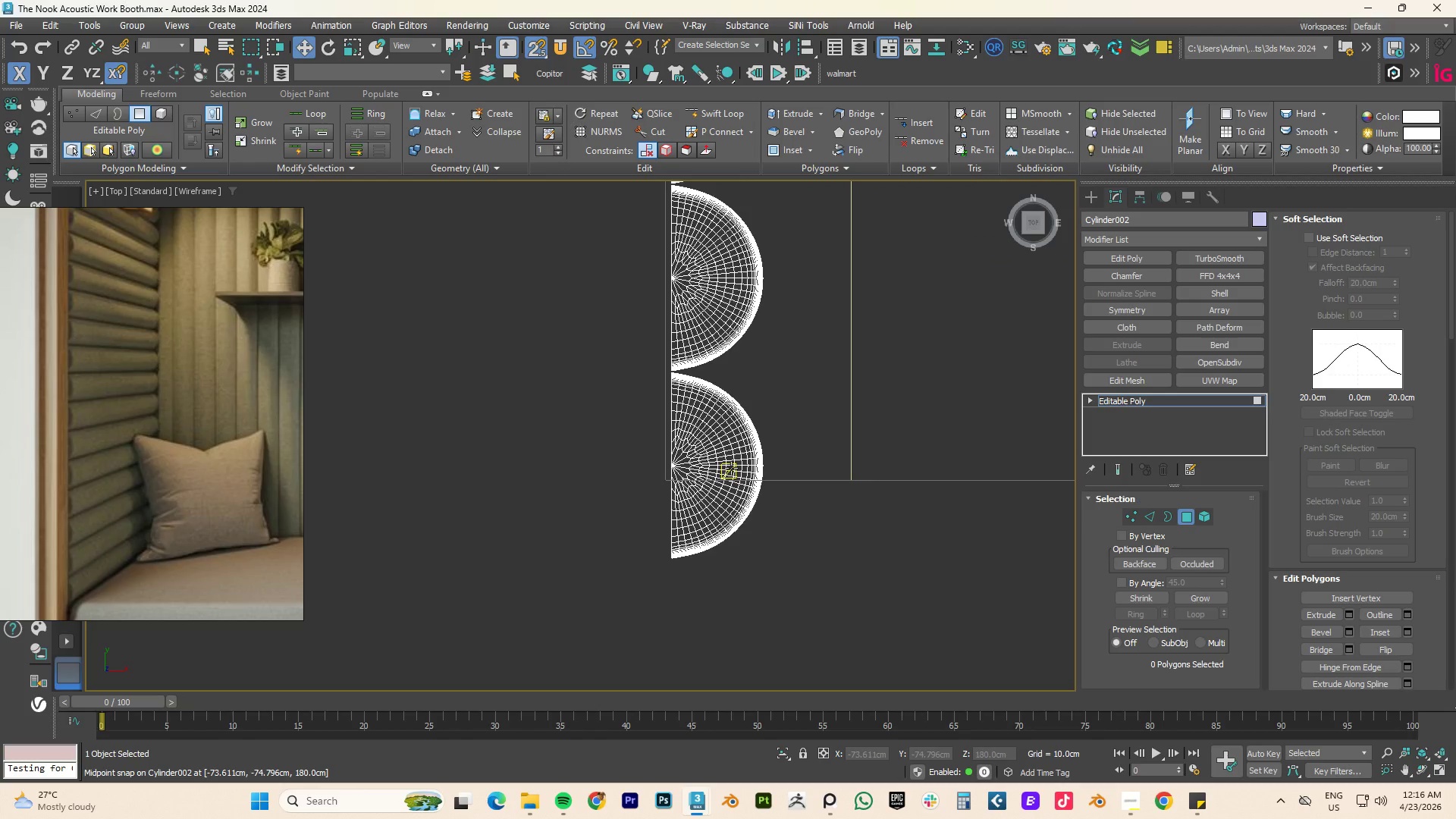 
key(5)
 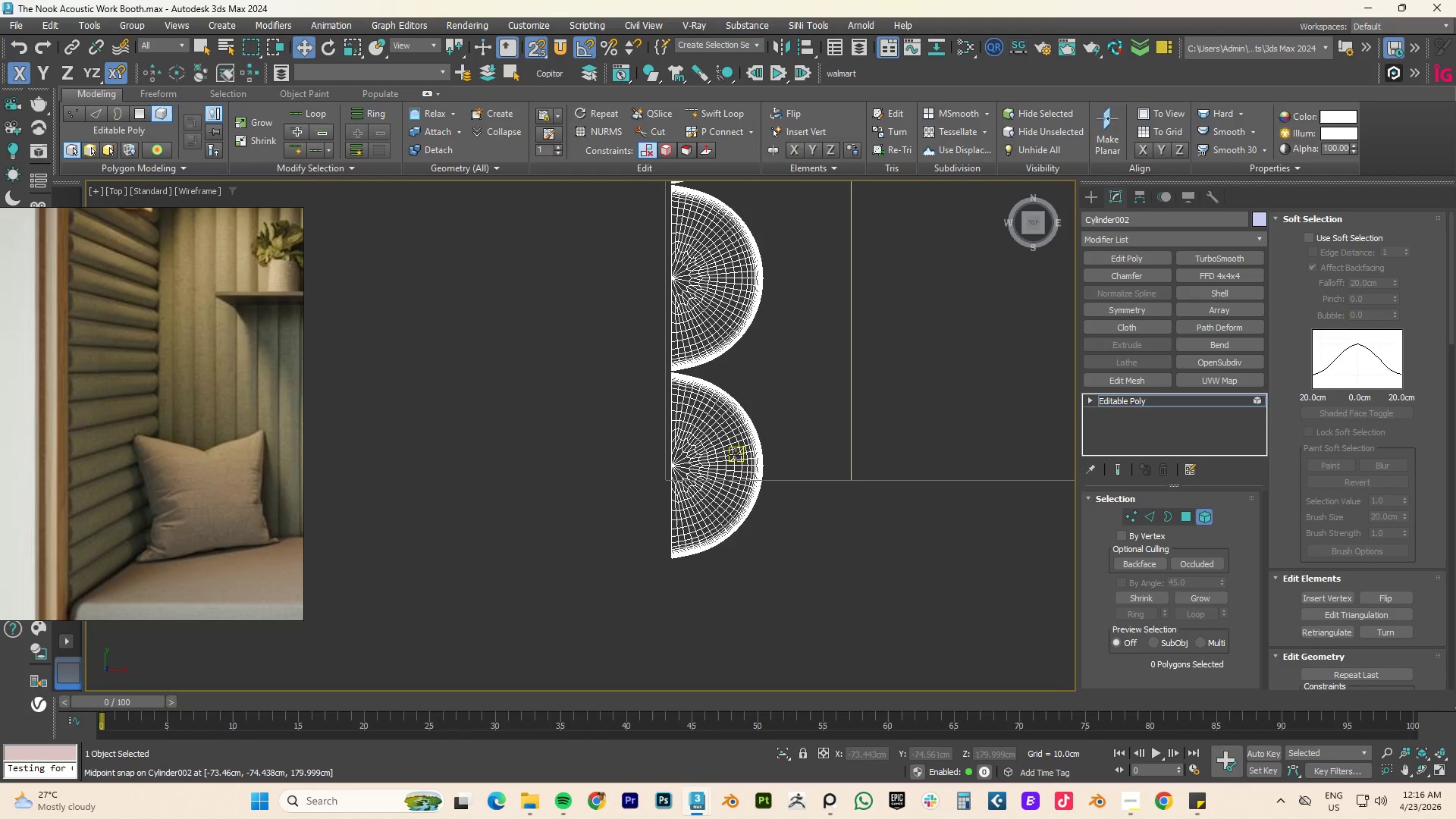 
left_click([736, 454])
 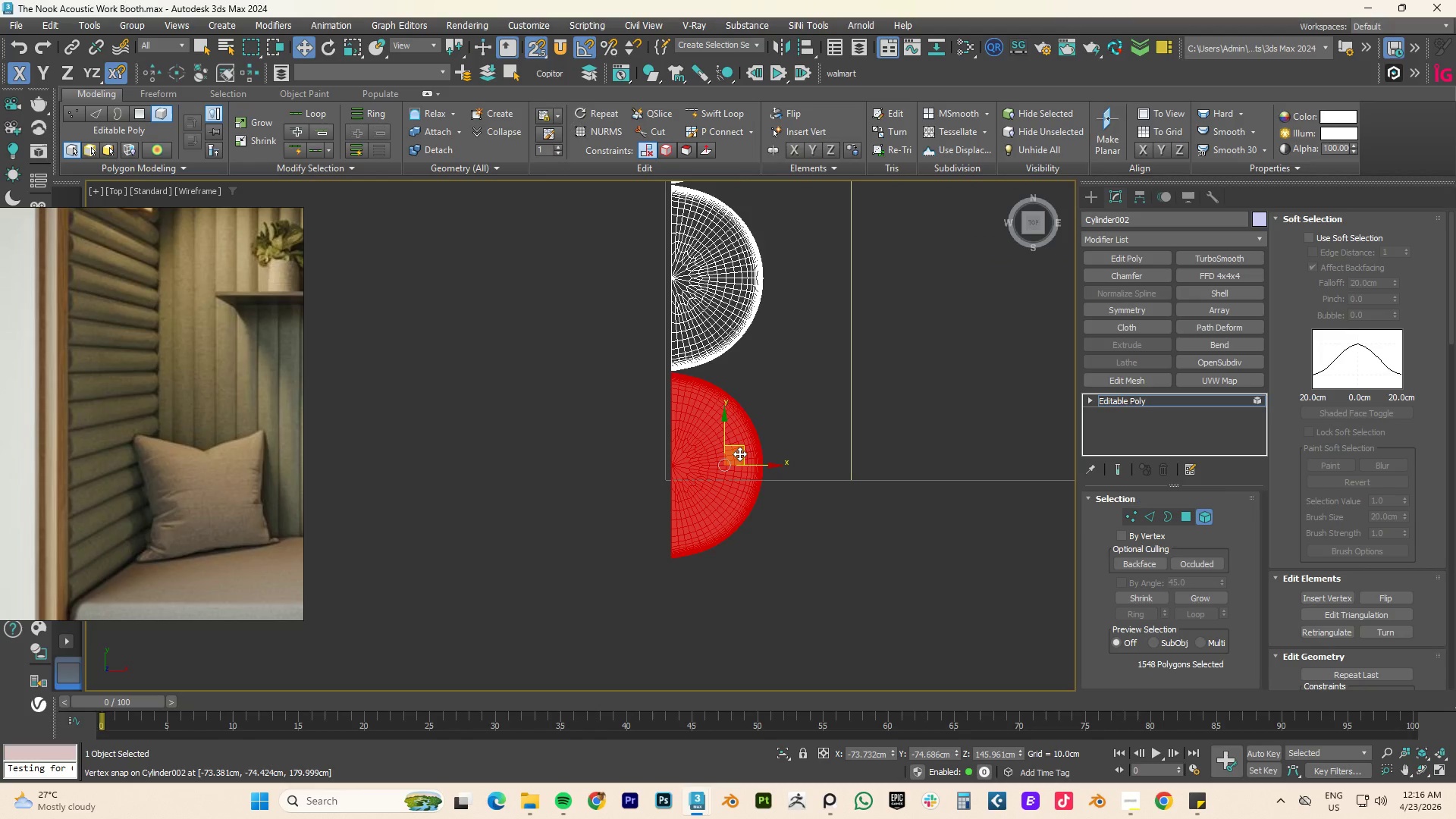 
key(Delete)
 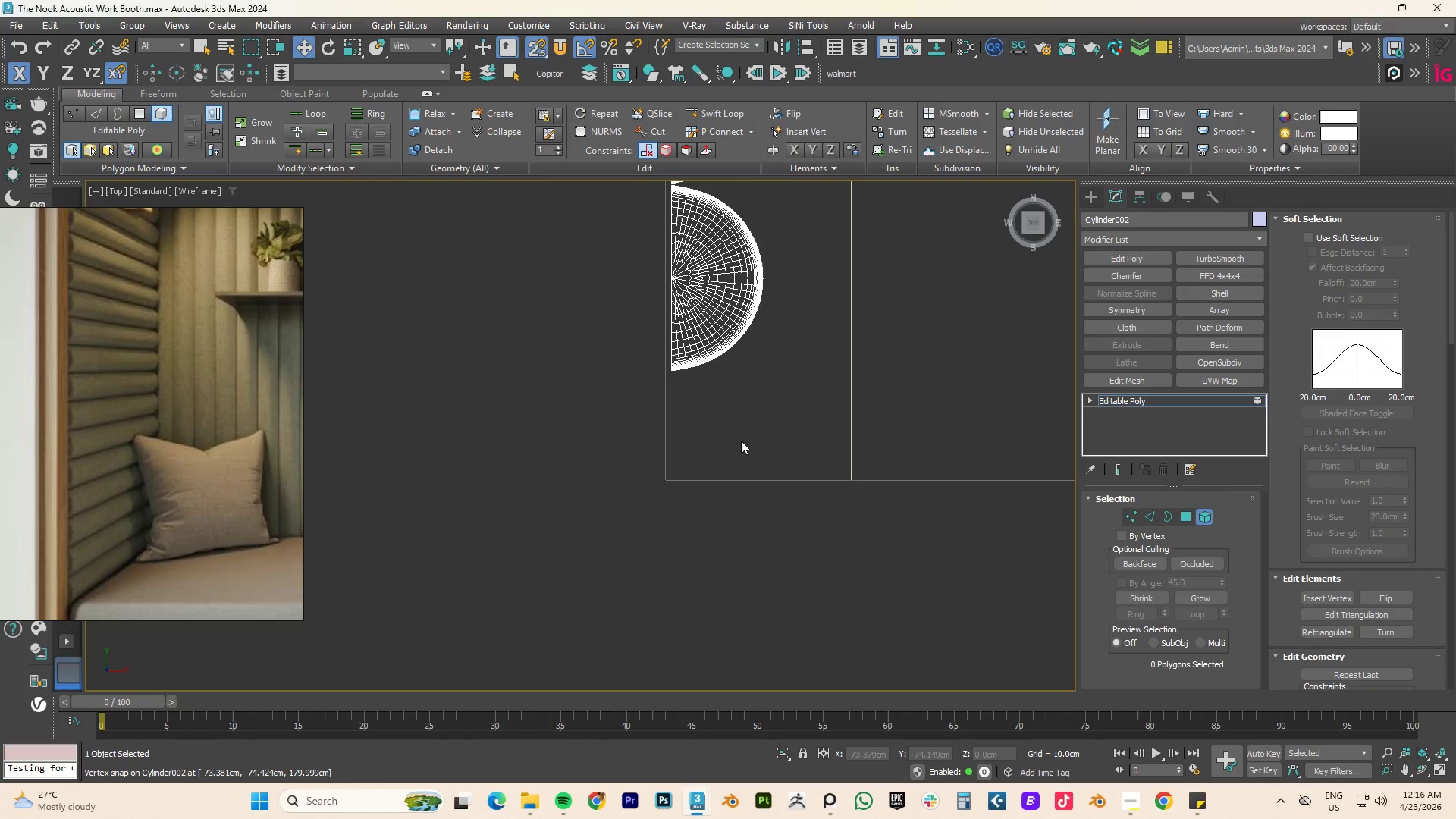 
scroll: coordinate [722, 397], scroll_direction: up, amount: 1.0
 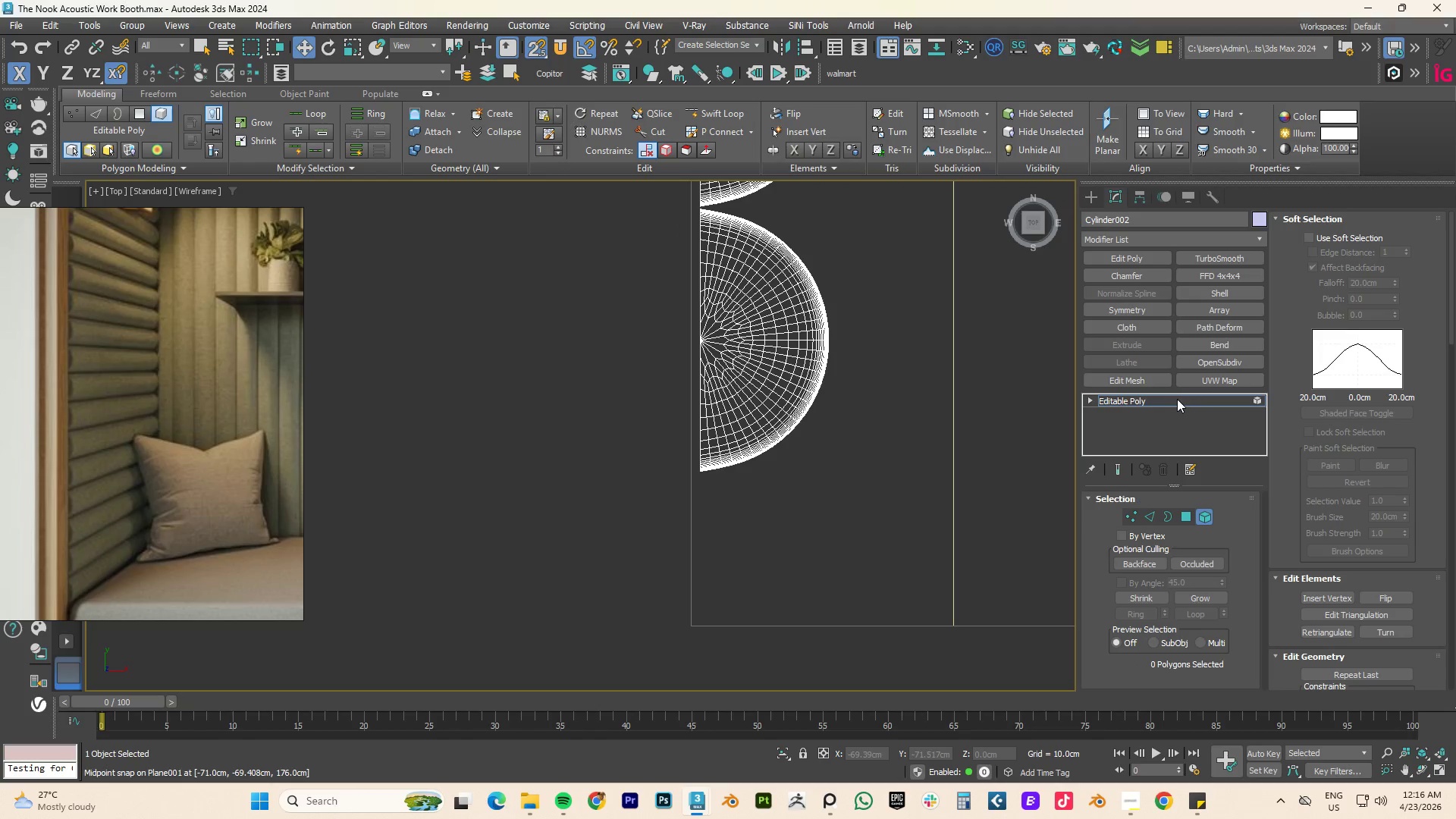 
left_click([1173, 399])
 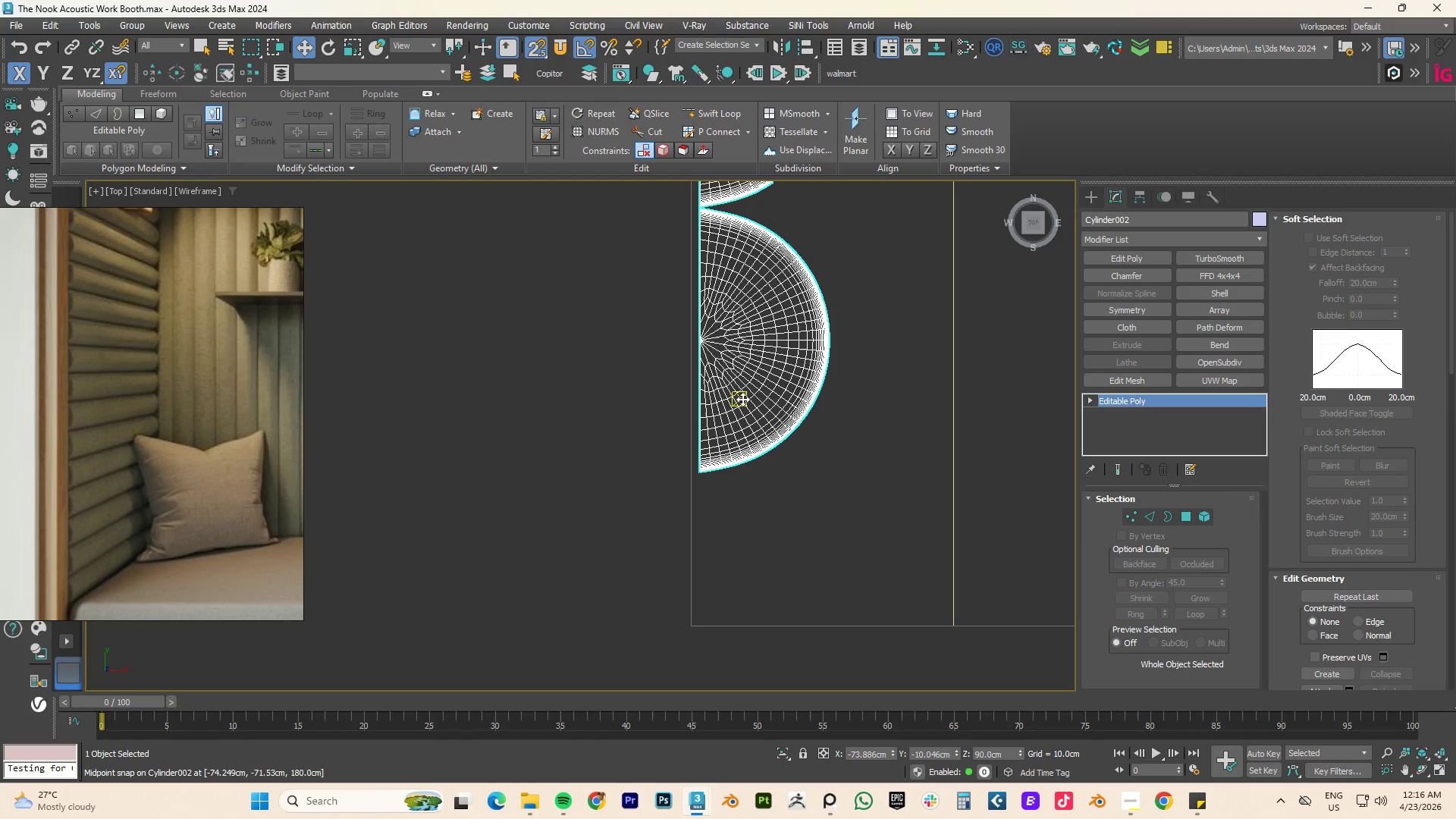 
left_click([742, 399])
 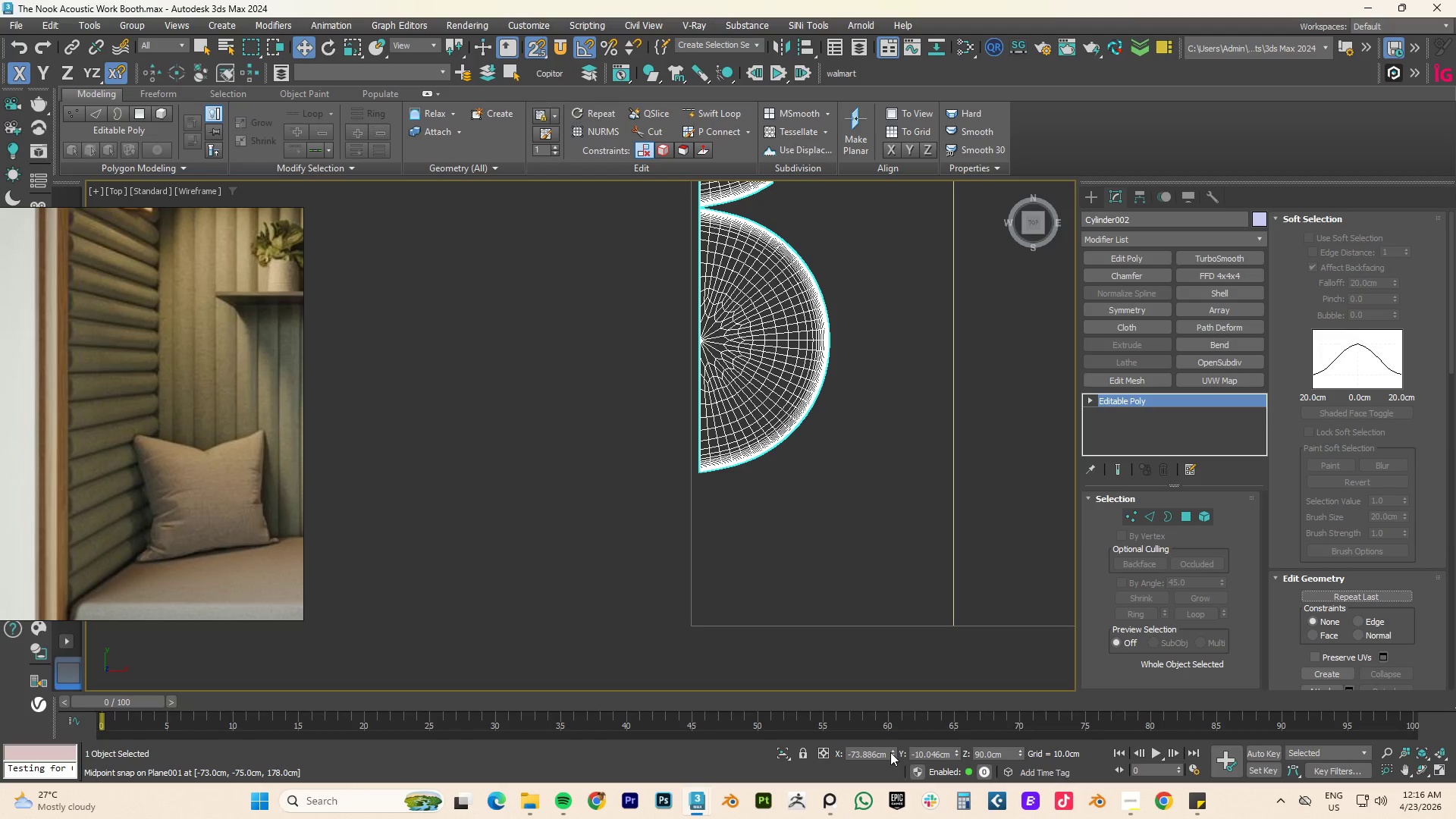 
left_click_drag(start_coordinate=[893, 752], to_coordinate=[890, 760])
 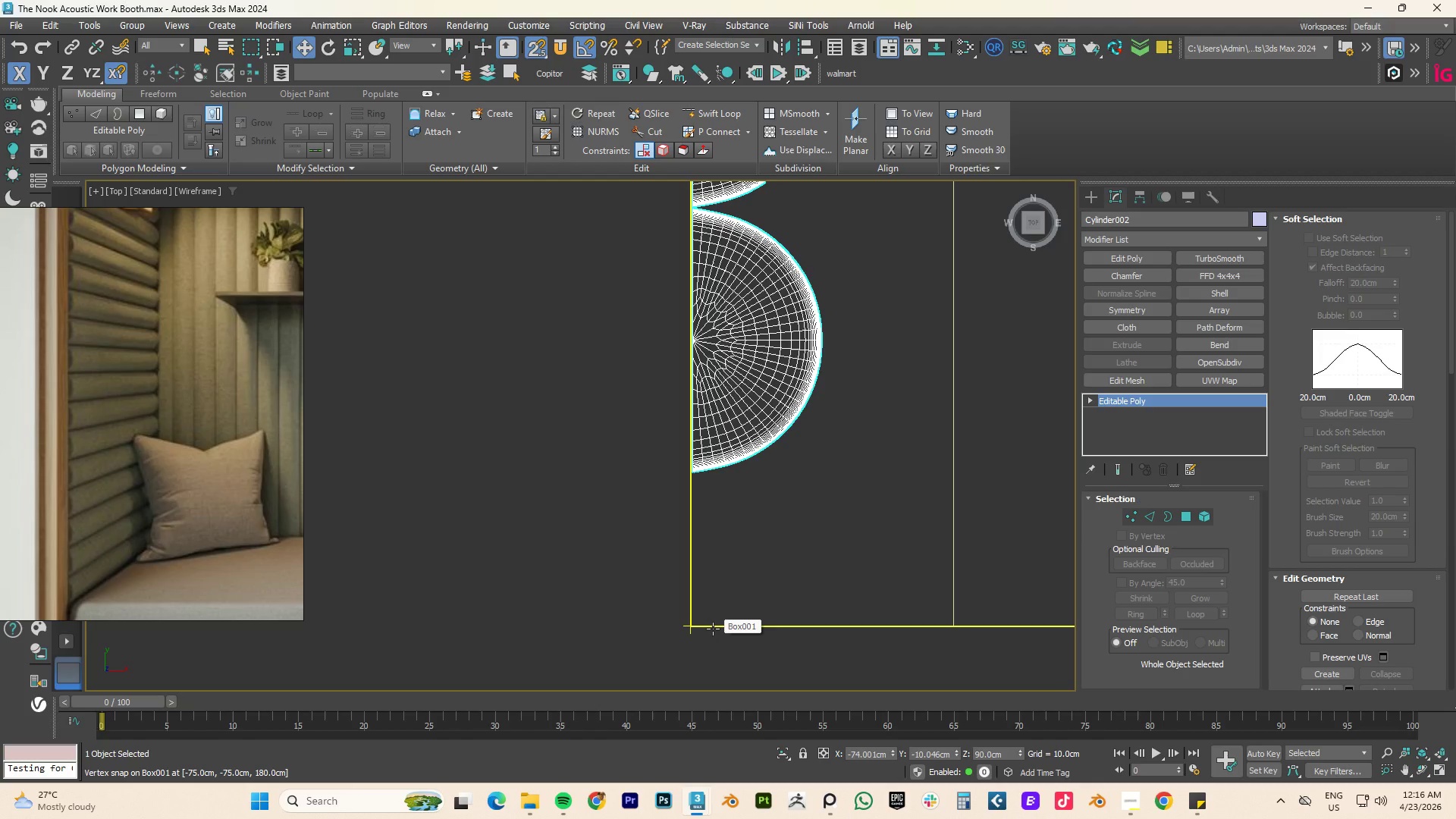 
left_click([713, 629])
 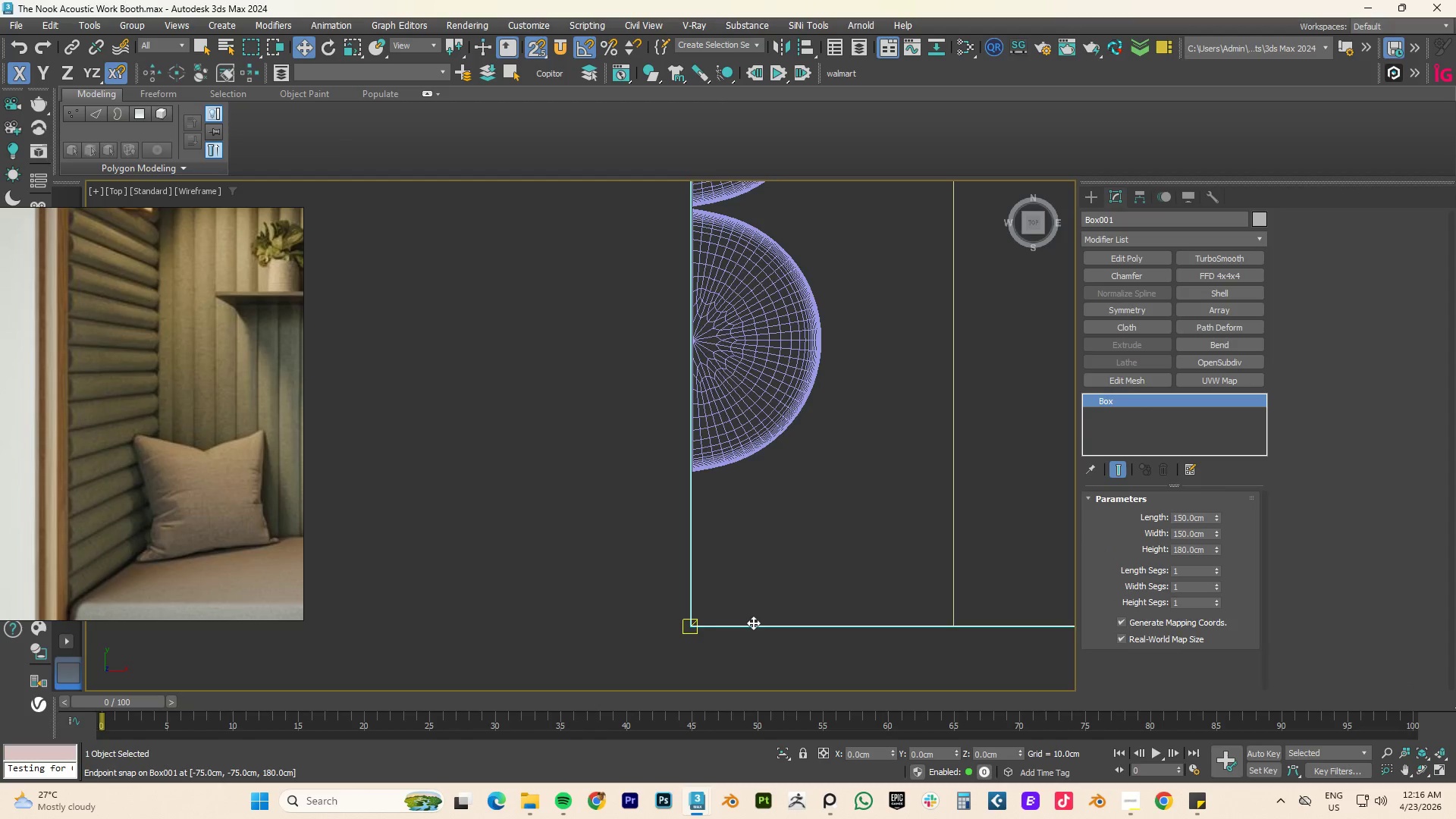 
scroll: coordinate [895, 615], scroll_direction: down, amount: 9.0
 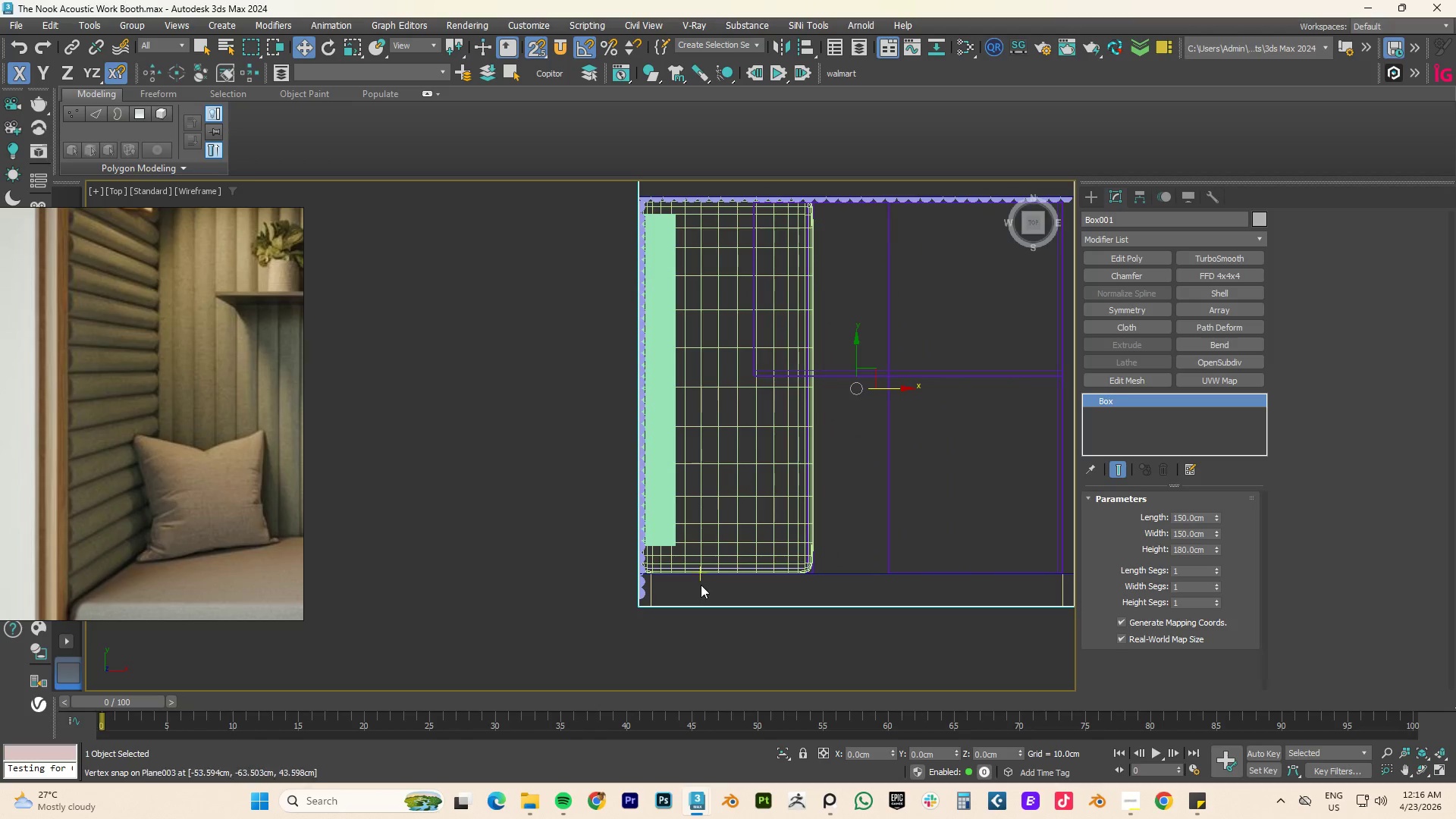 
hold_key(key=AltLeft, duration=2.19)
 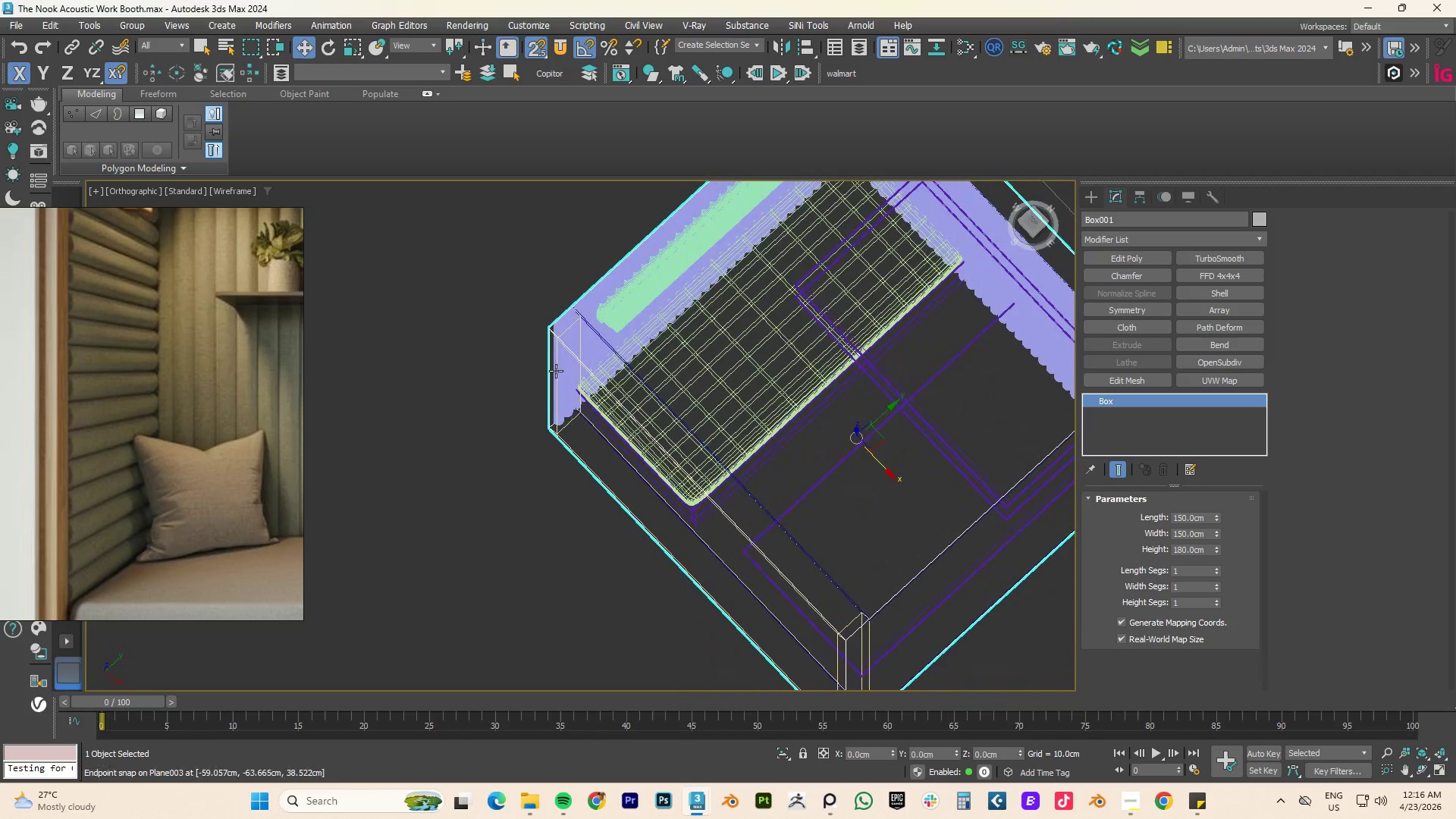 
scroll: coordinate [552, 353], scroll_direction: up, amount: 3.0
 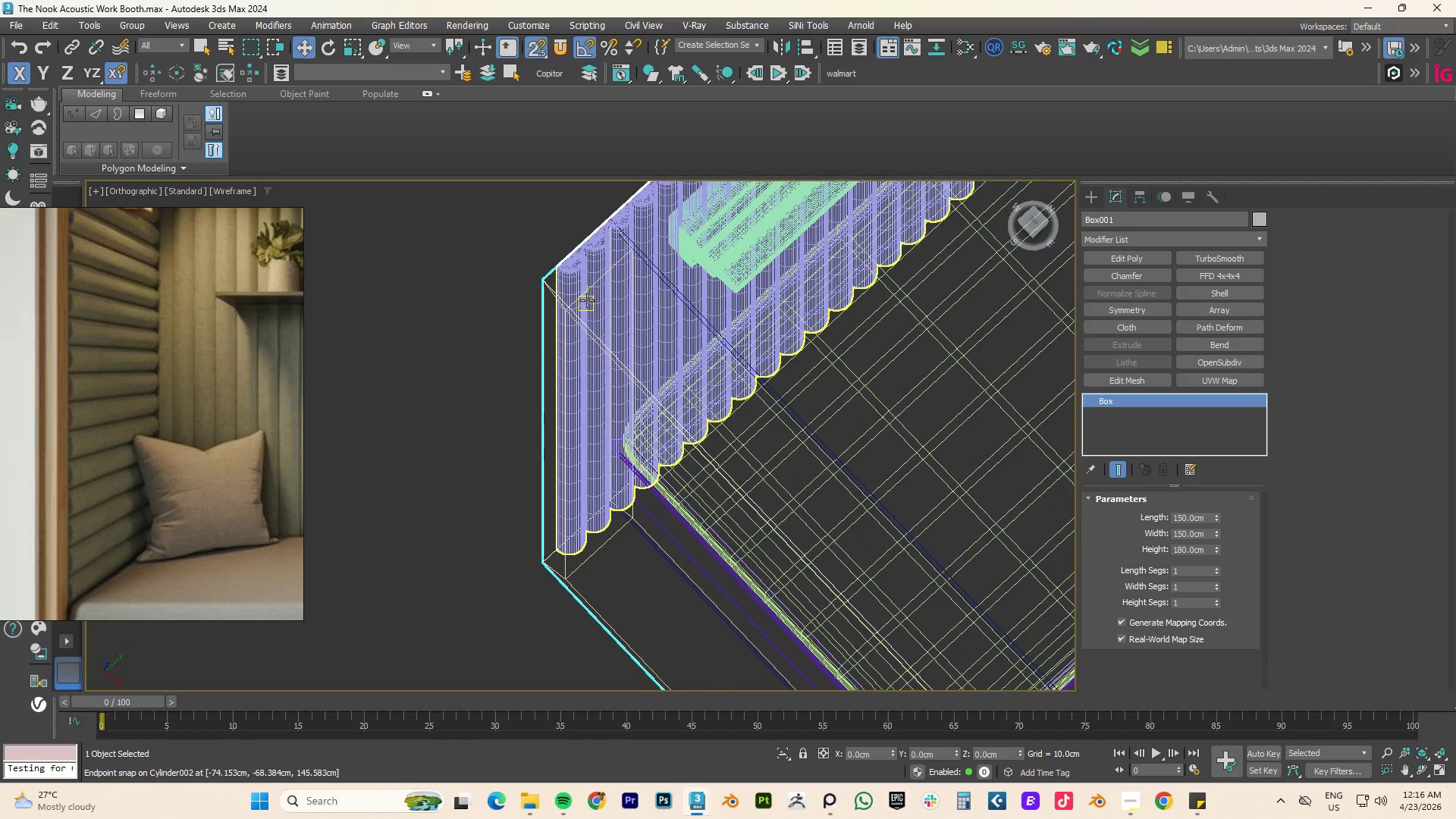 
left_click([585, 297])
 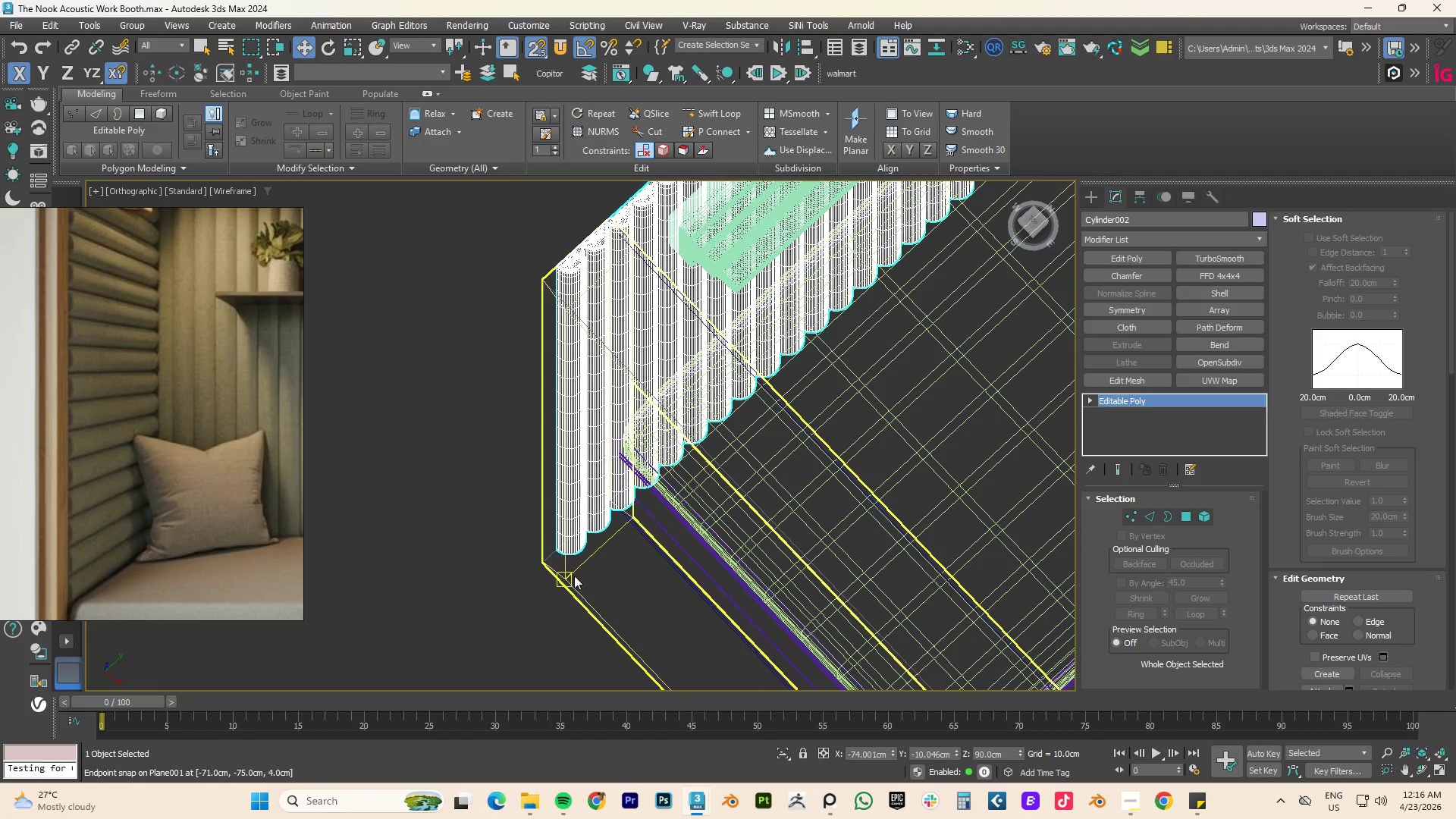 
left_click([577, 567])
 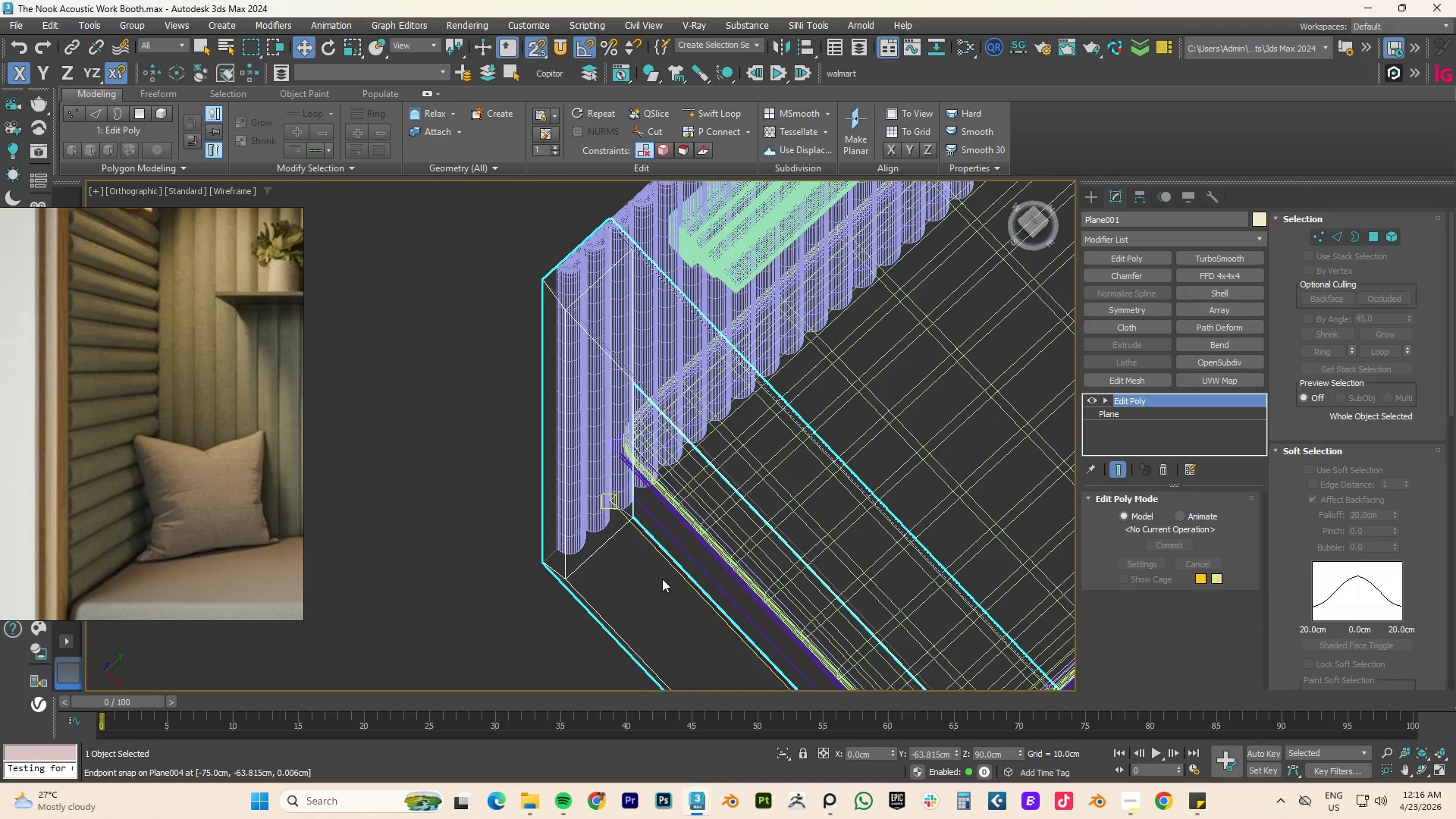 
key(T)
 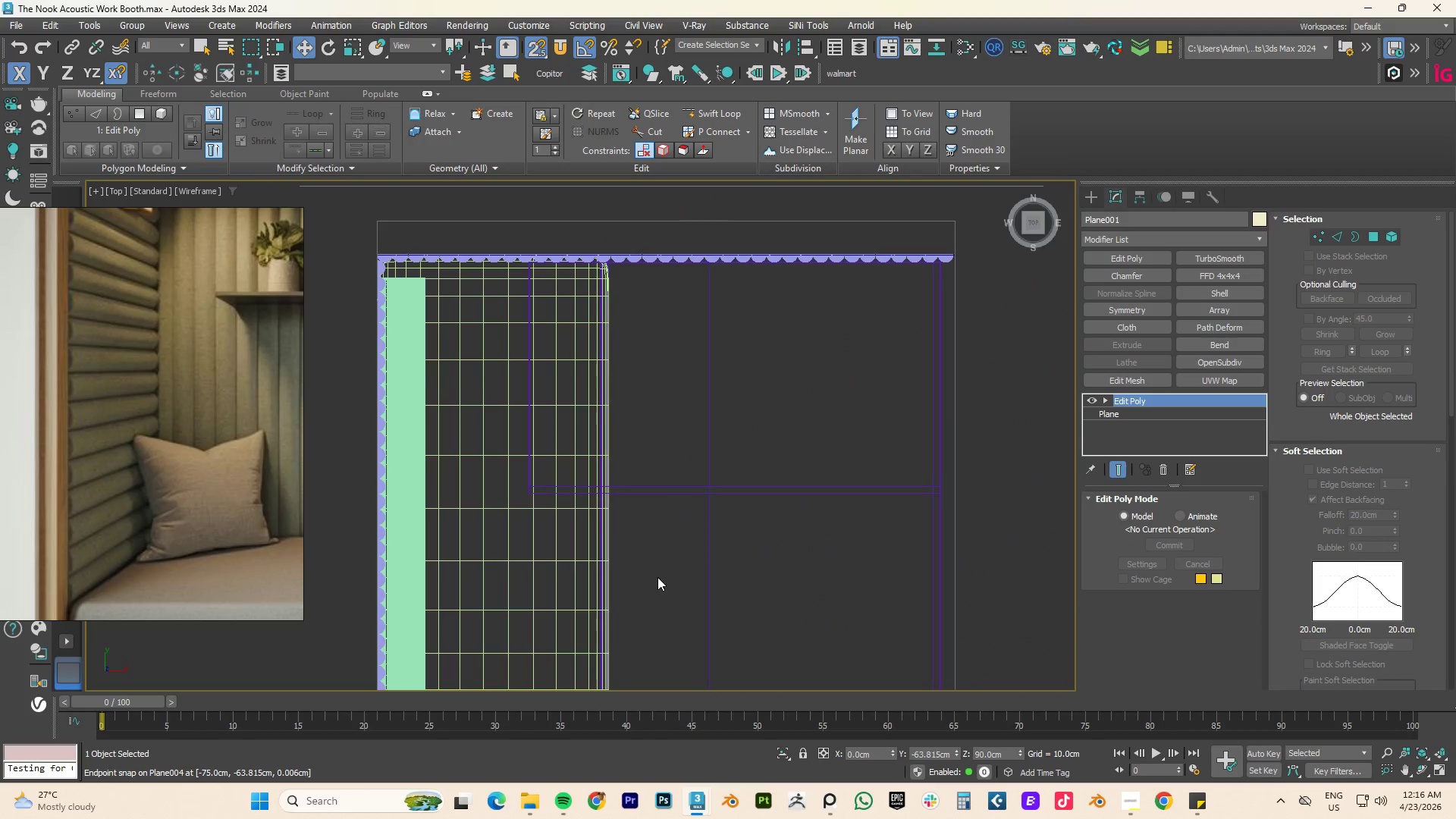 
key(Z)
 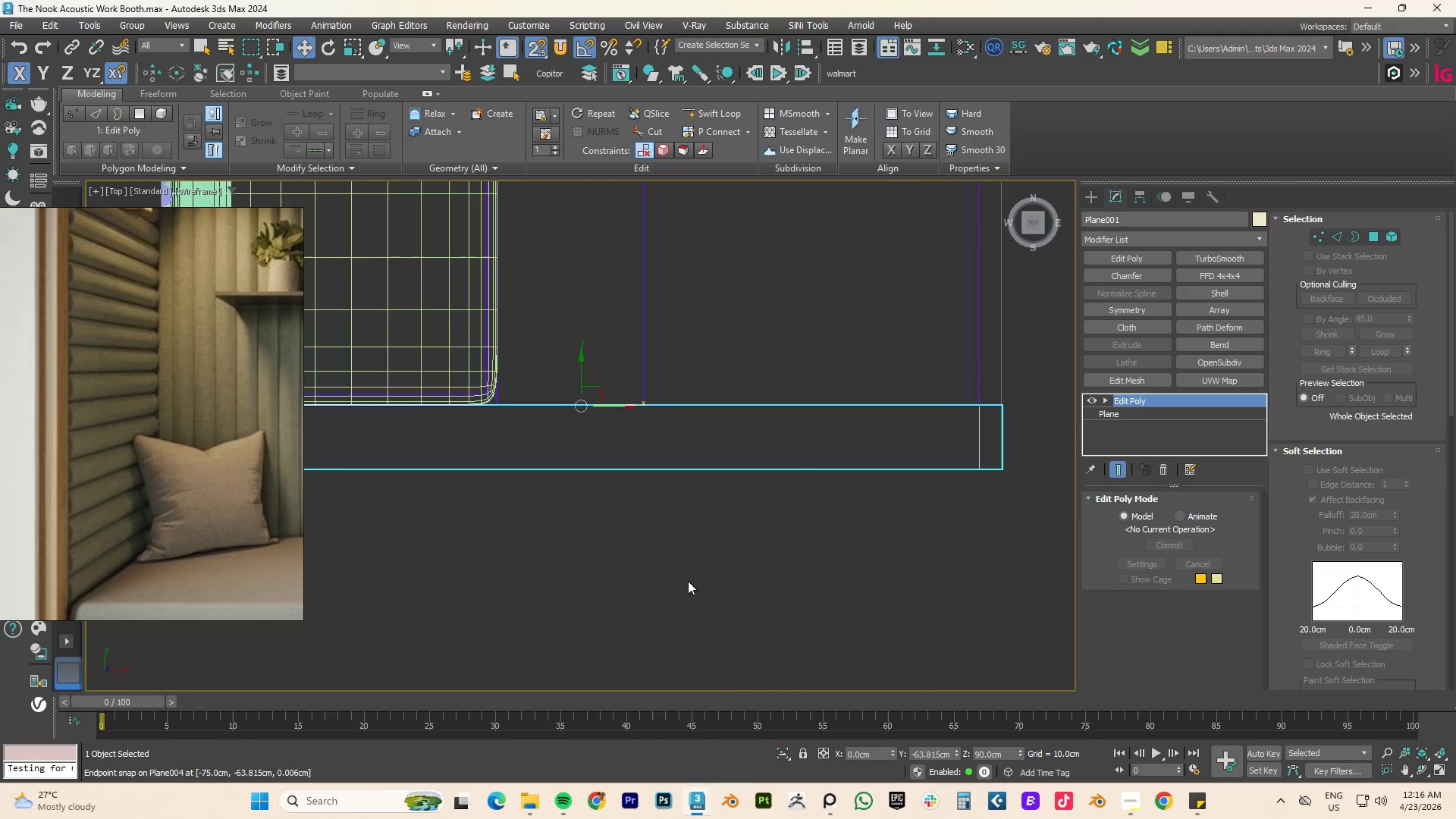 
scroll: coordinate [689, 581], scroll_direction: down, amount: 3.0
 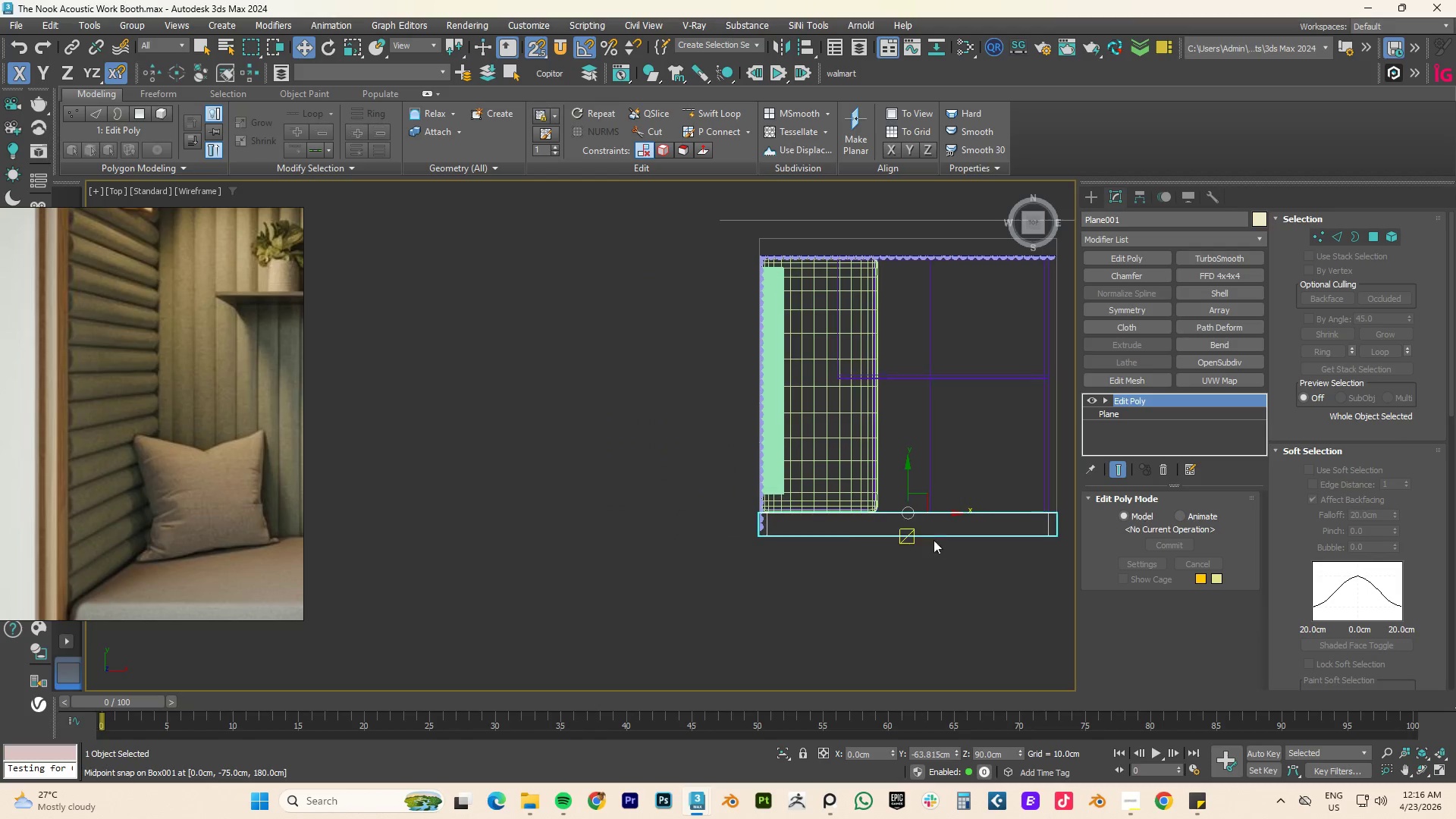 
key(1)
 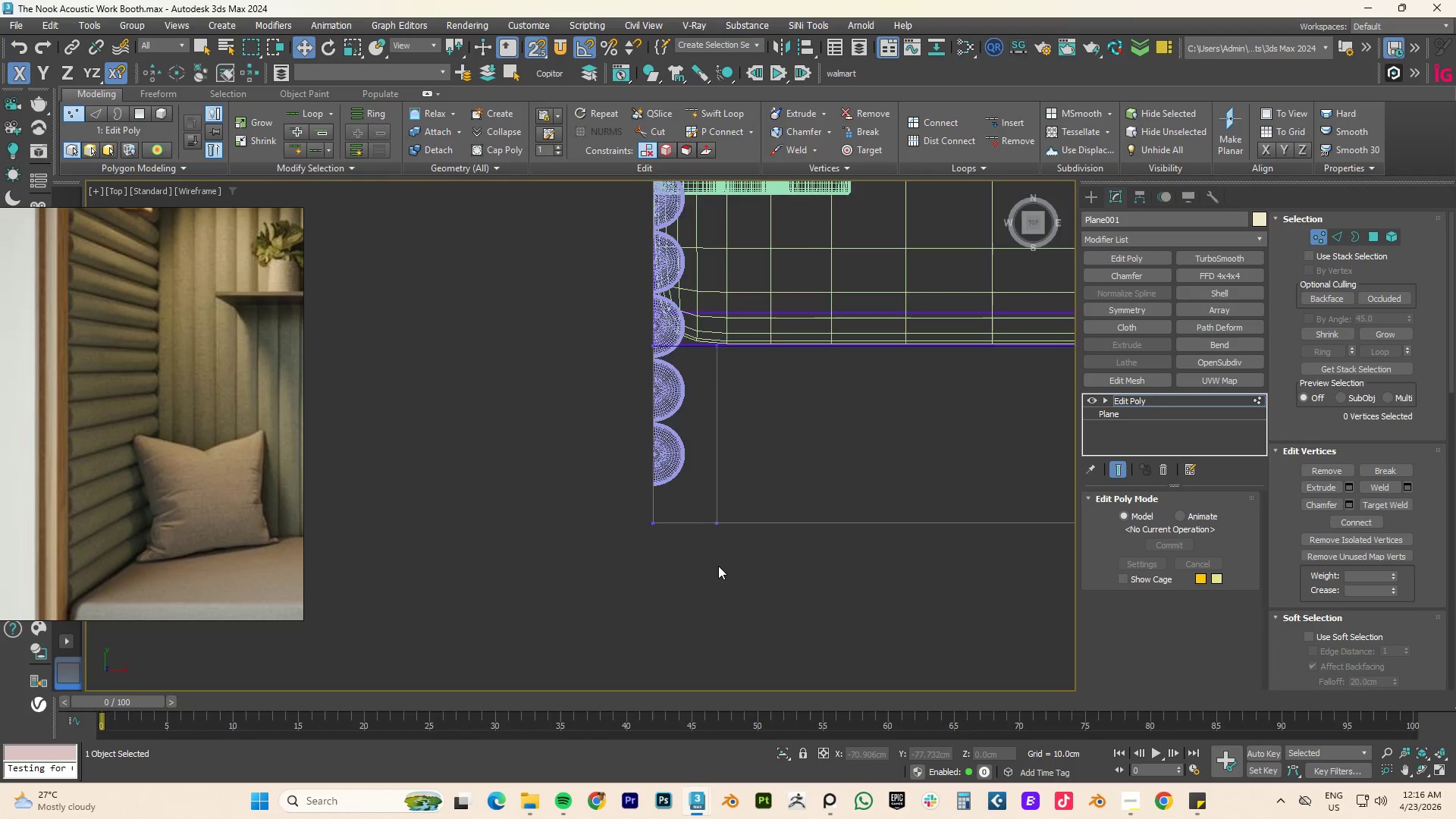 
scroll: coordinate [799, 554], scroll_direction: up, amount: 7.0
 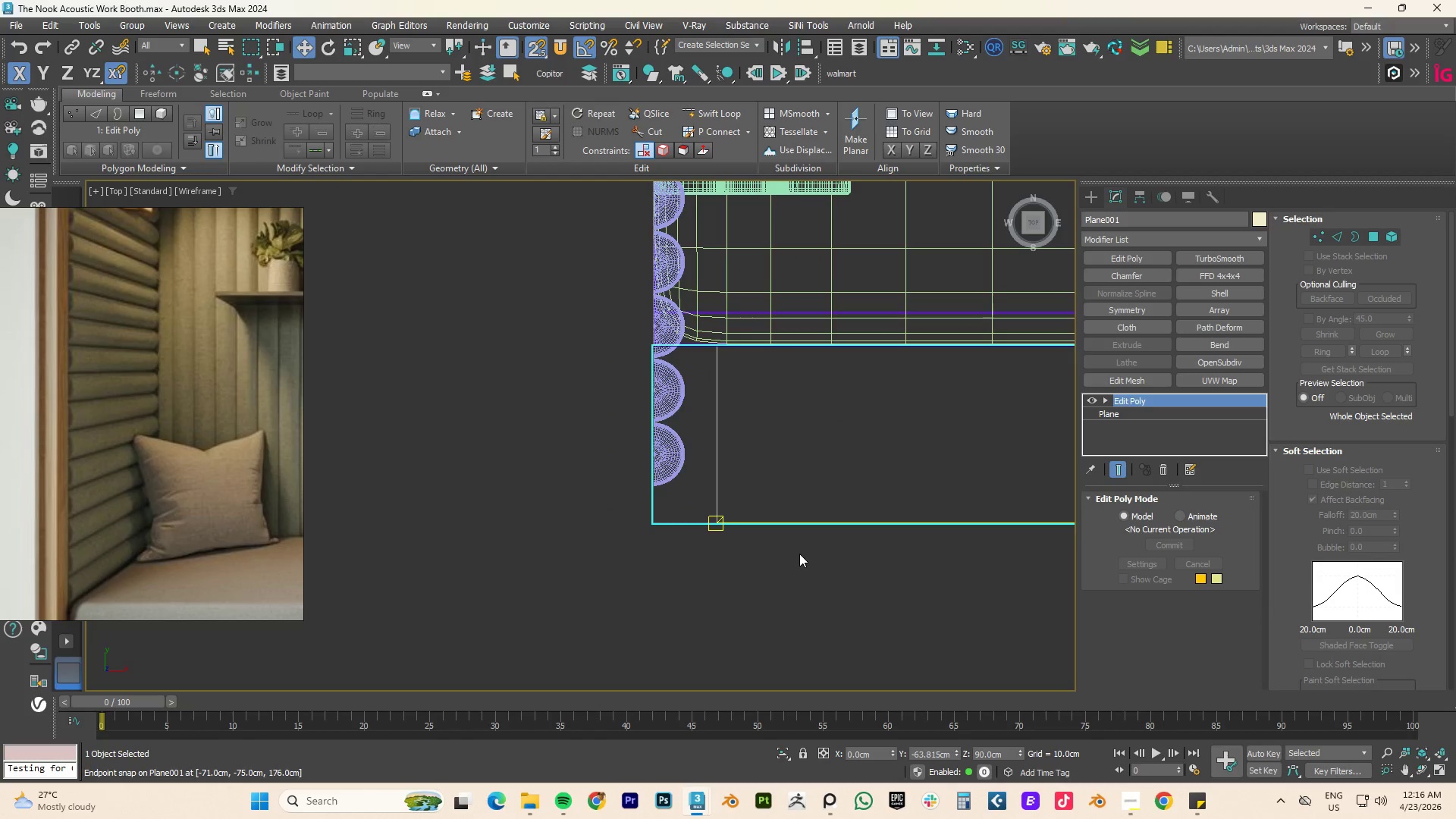 
scroll: coordinate [693, 548], scroll_direction: down, amount: 5.0
 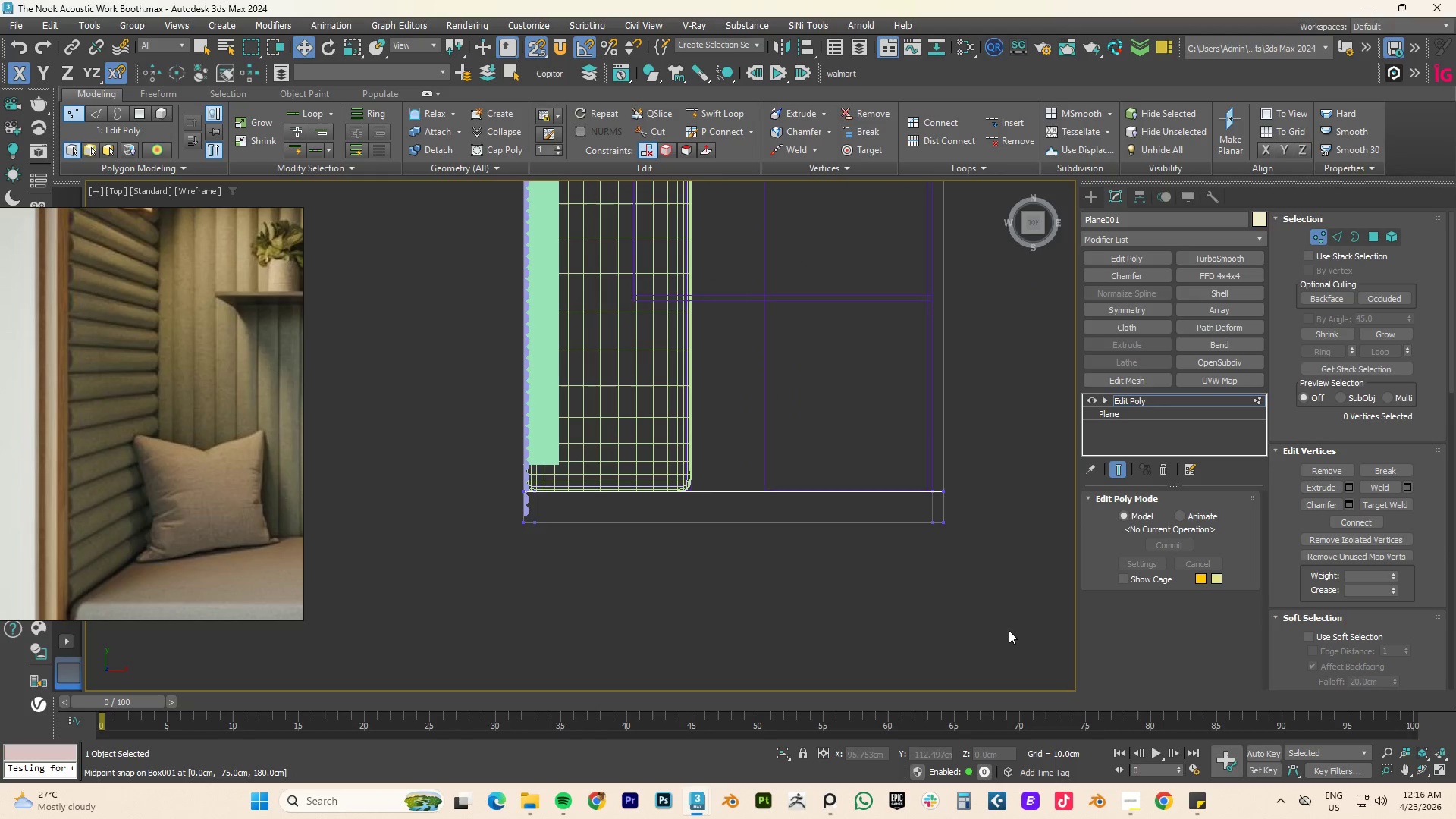 
left_click_drag(start_coordinate=[1002, 622], to_coordinate=[457, 516])
 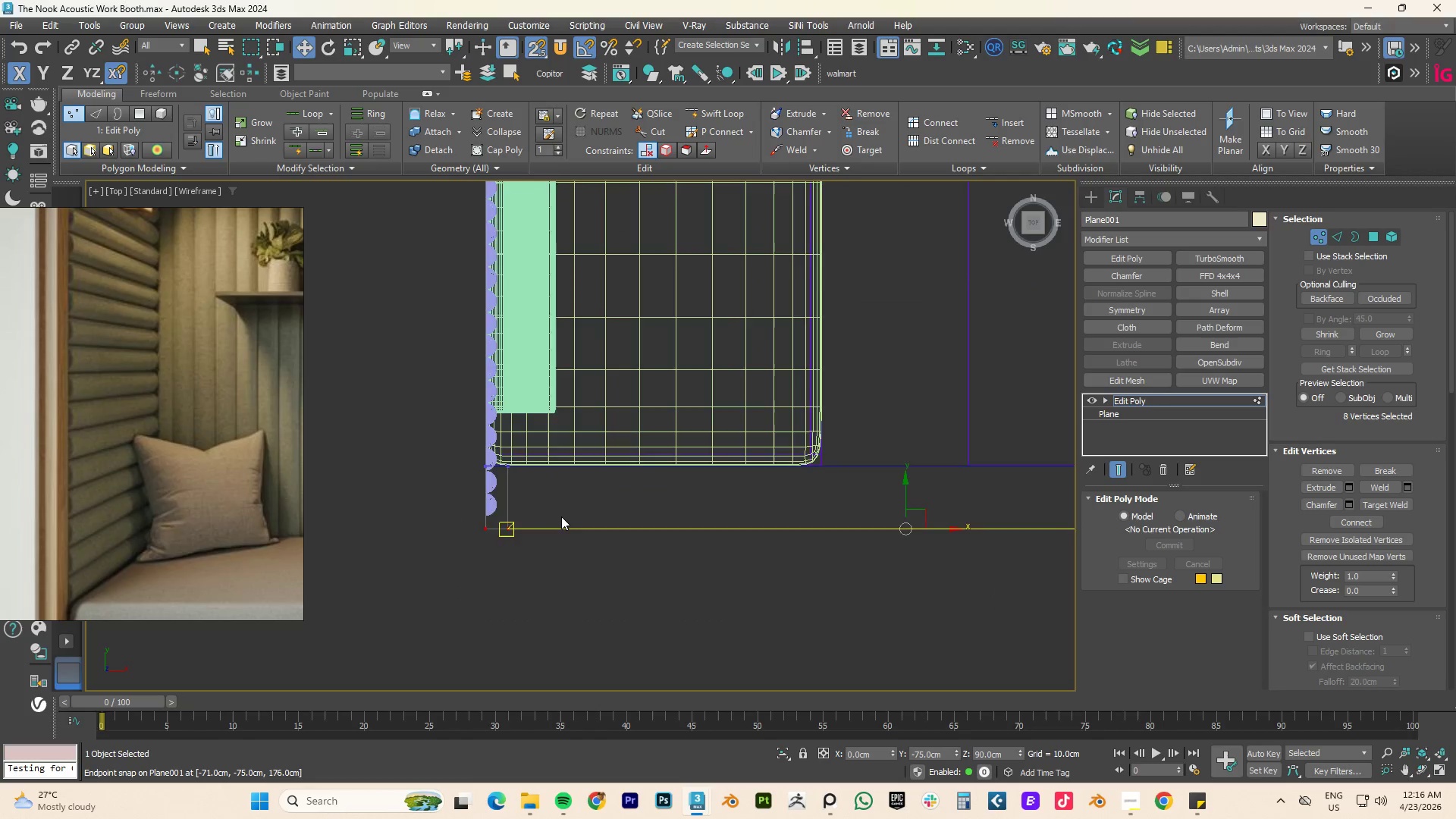 
scroll: coordinate [689, 581], scroll_direction: up, amount: 8.0
 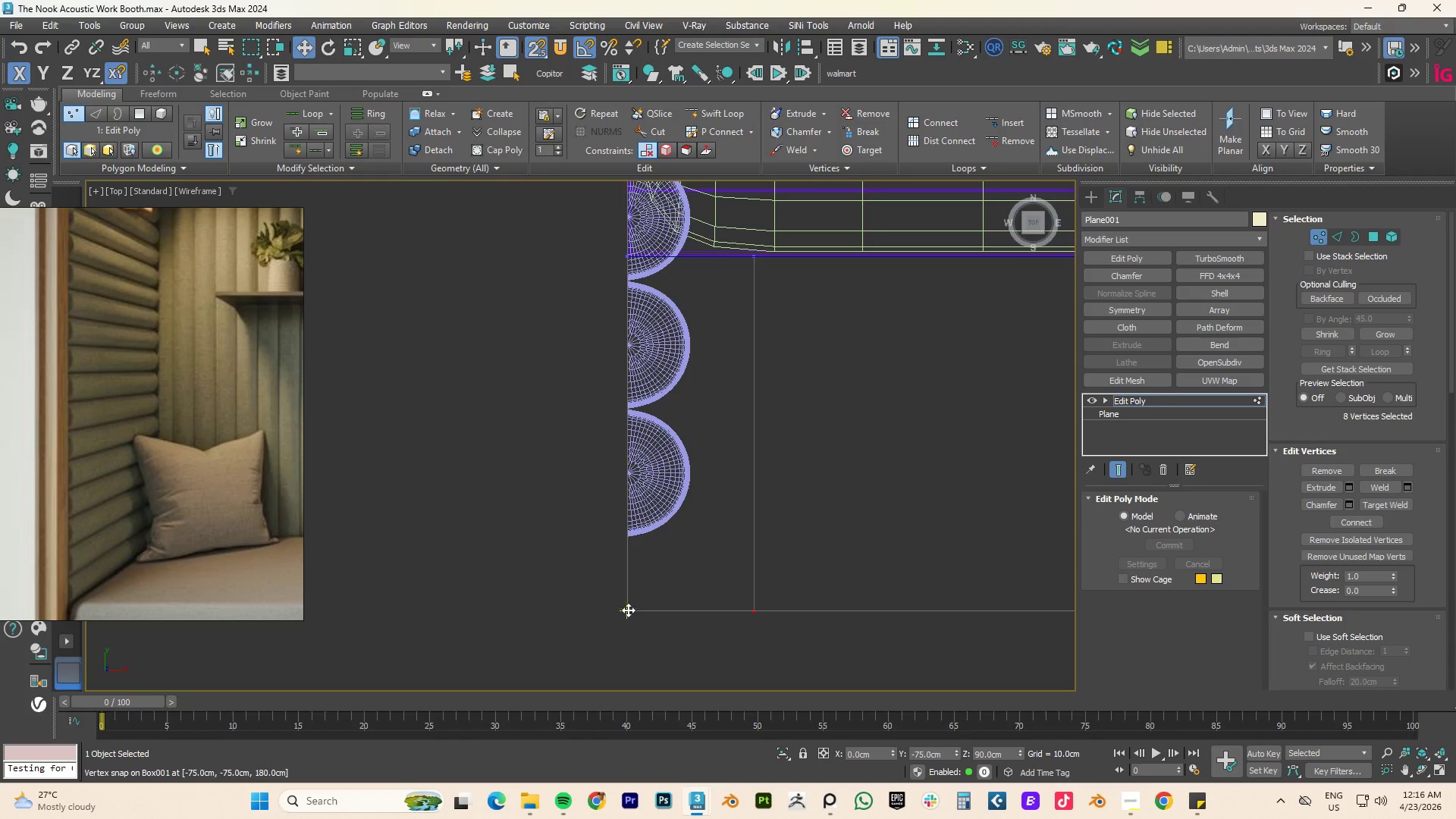 
left_click_drag(start_coordinate=[627, 609], to_coordinate=[635, 544])
 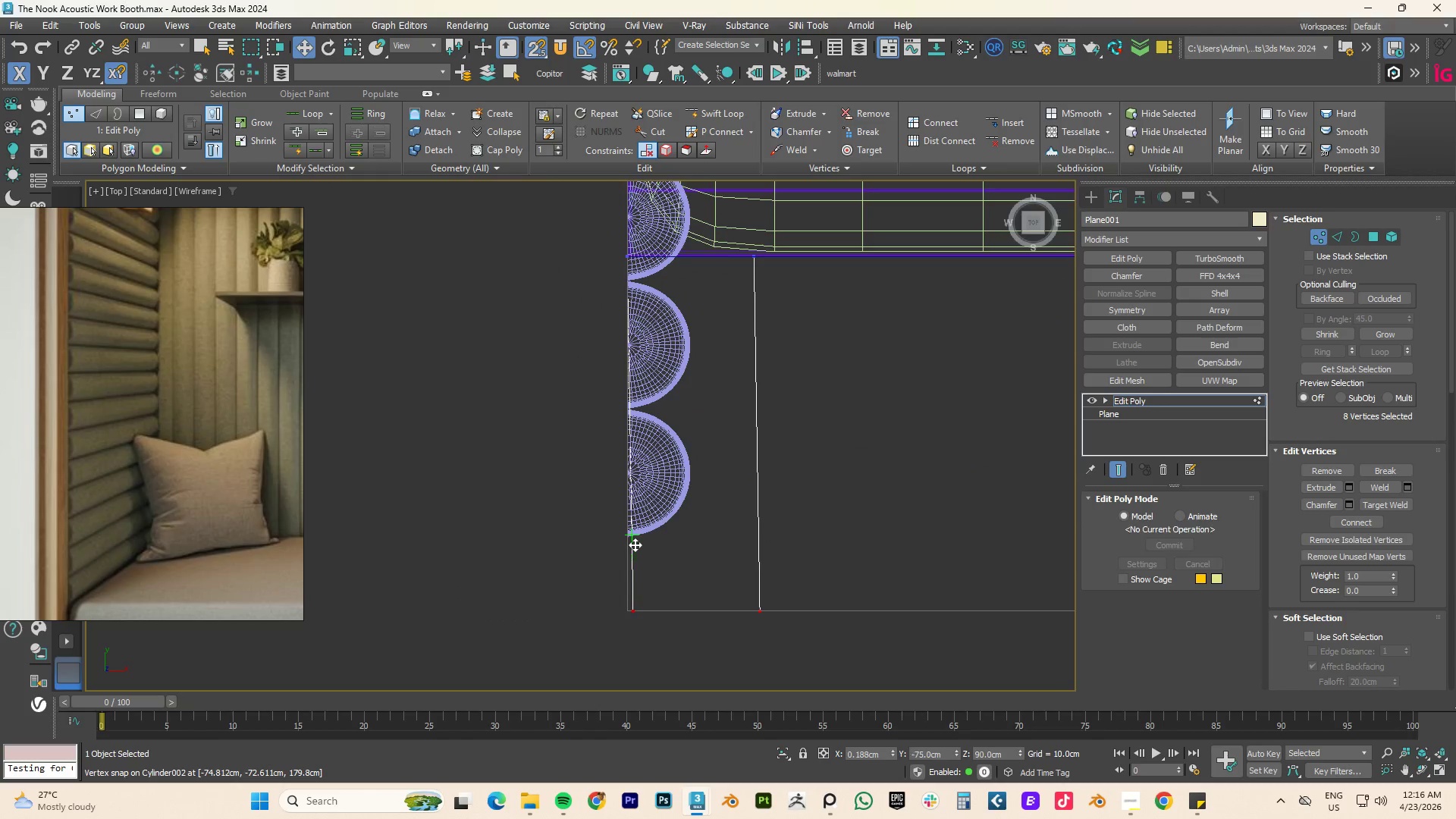 
key(Control+ControlLeft)
 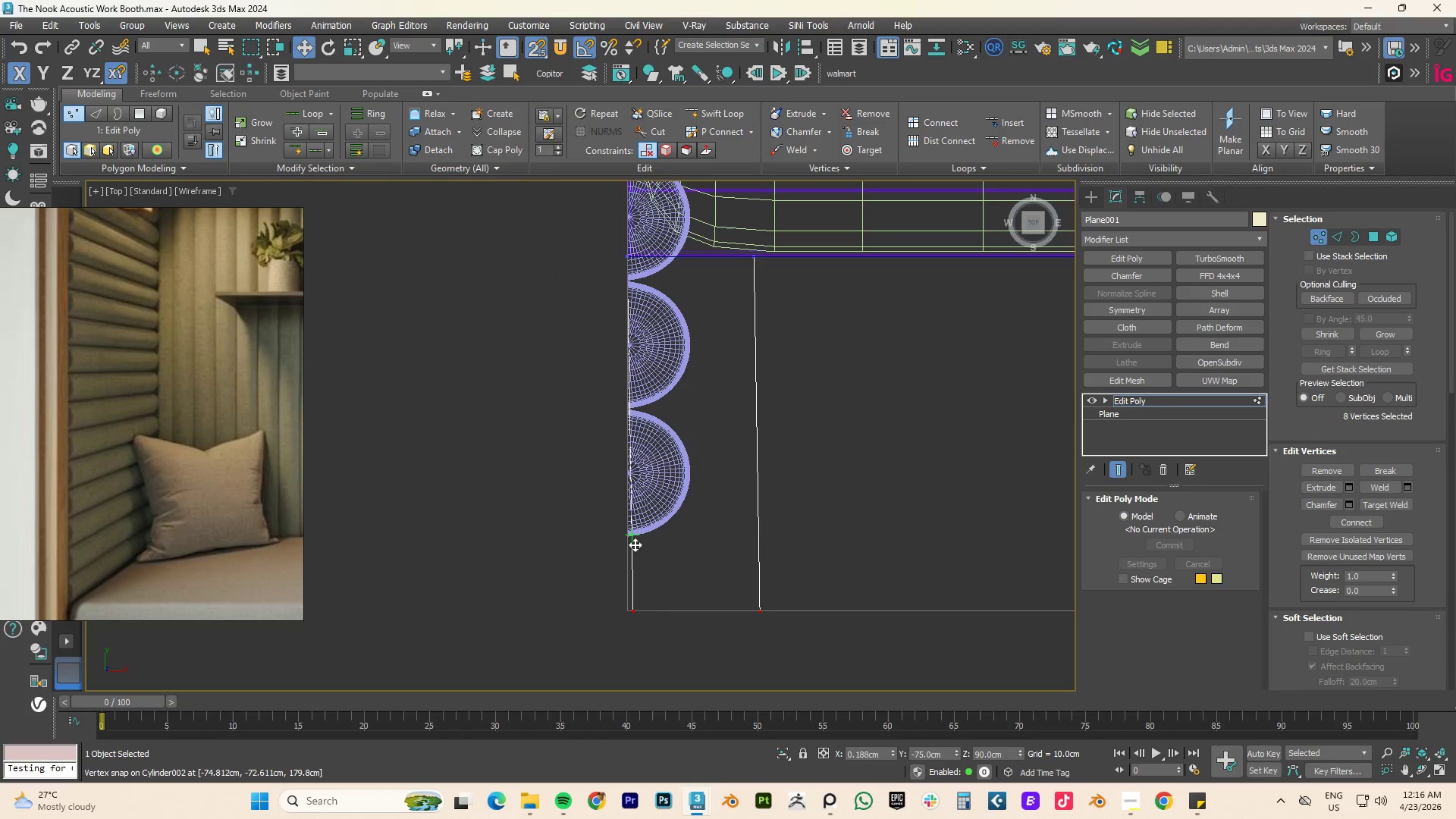 
key(Control+Z)
 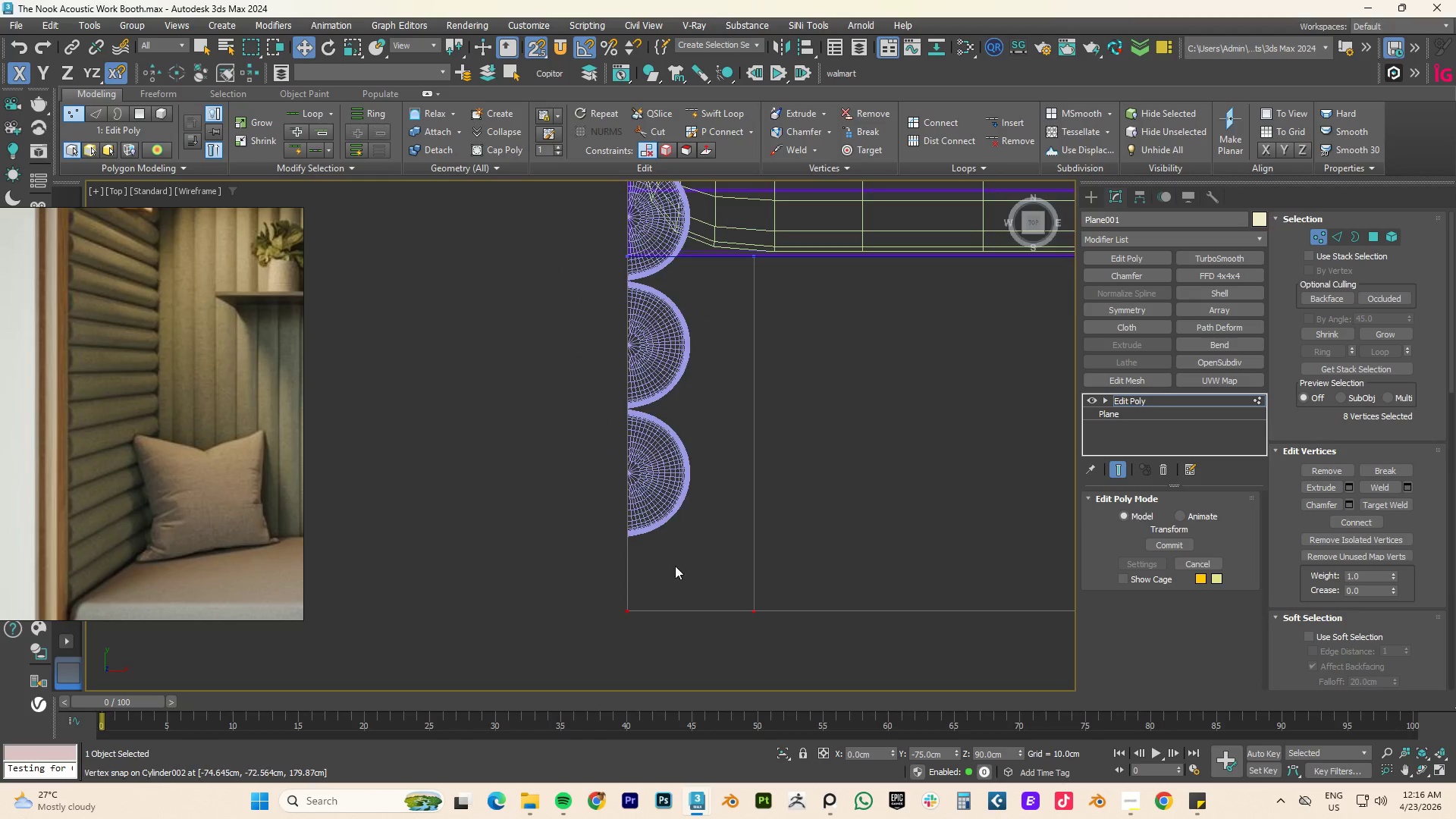 
scroll: coordinate [702, 556], scroll_direction: down, amount: 7.0
 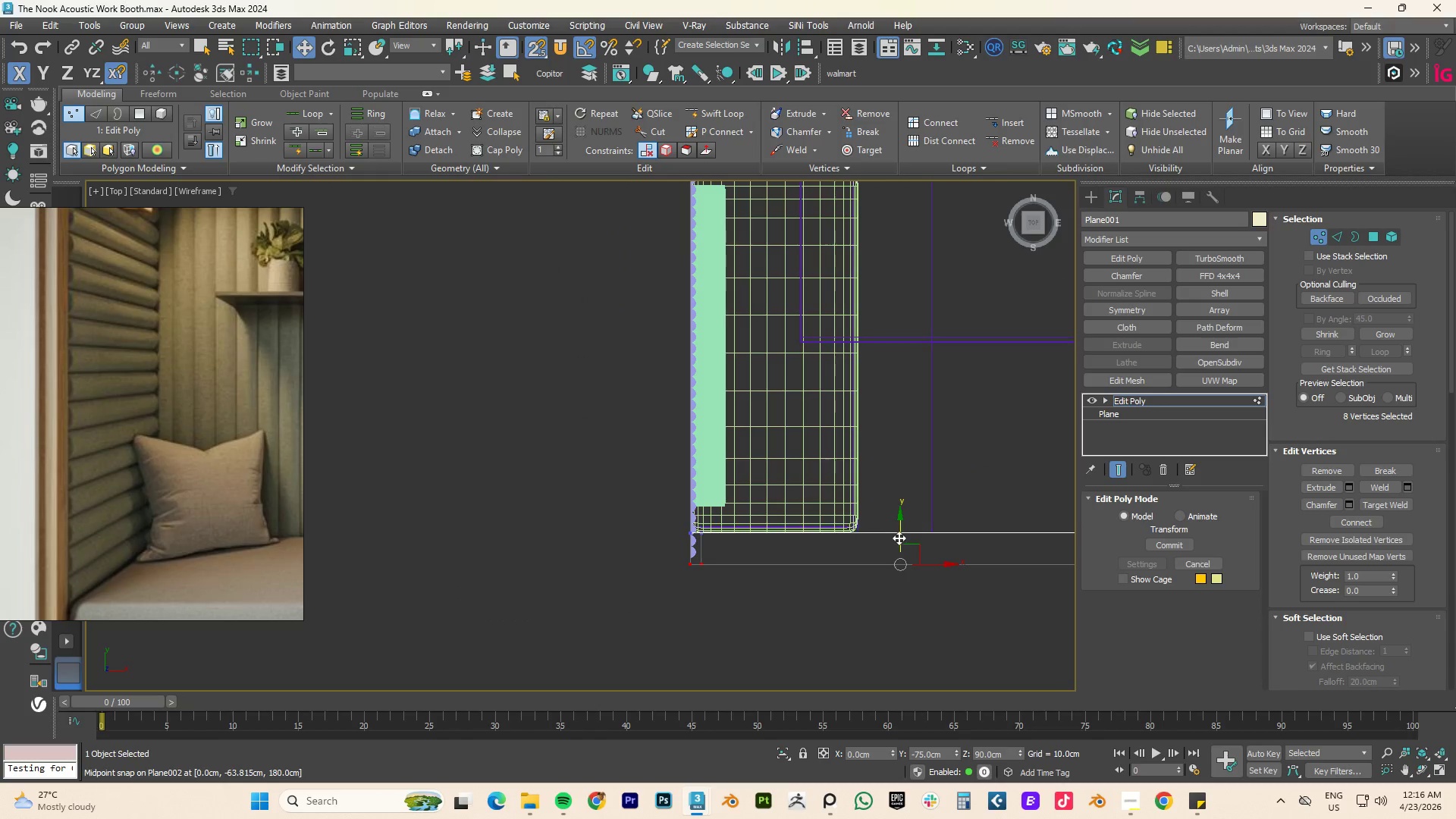 
left_click([899, 538])
 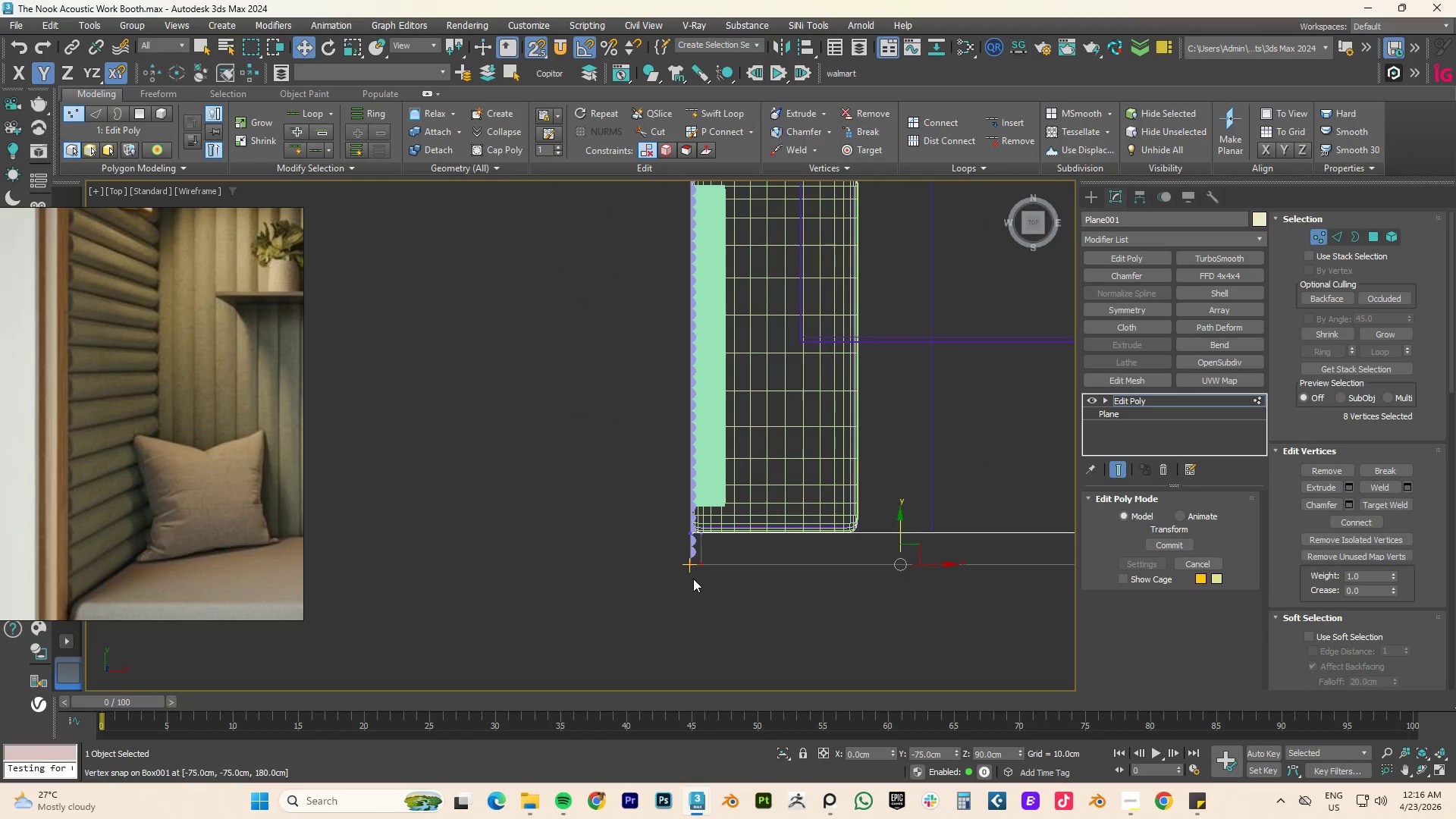 
scroll: coordinate [690, 532], scroll_direction: up, amount: 8.0
 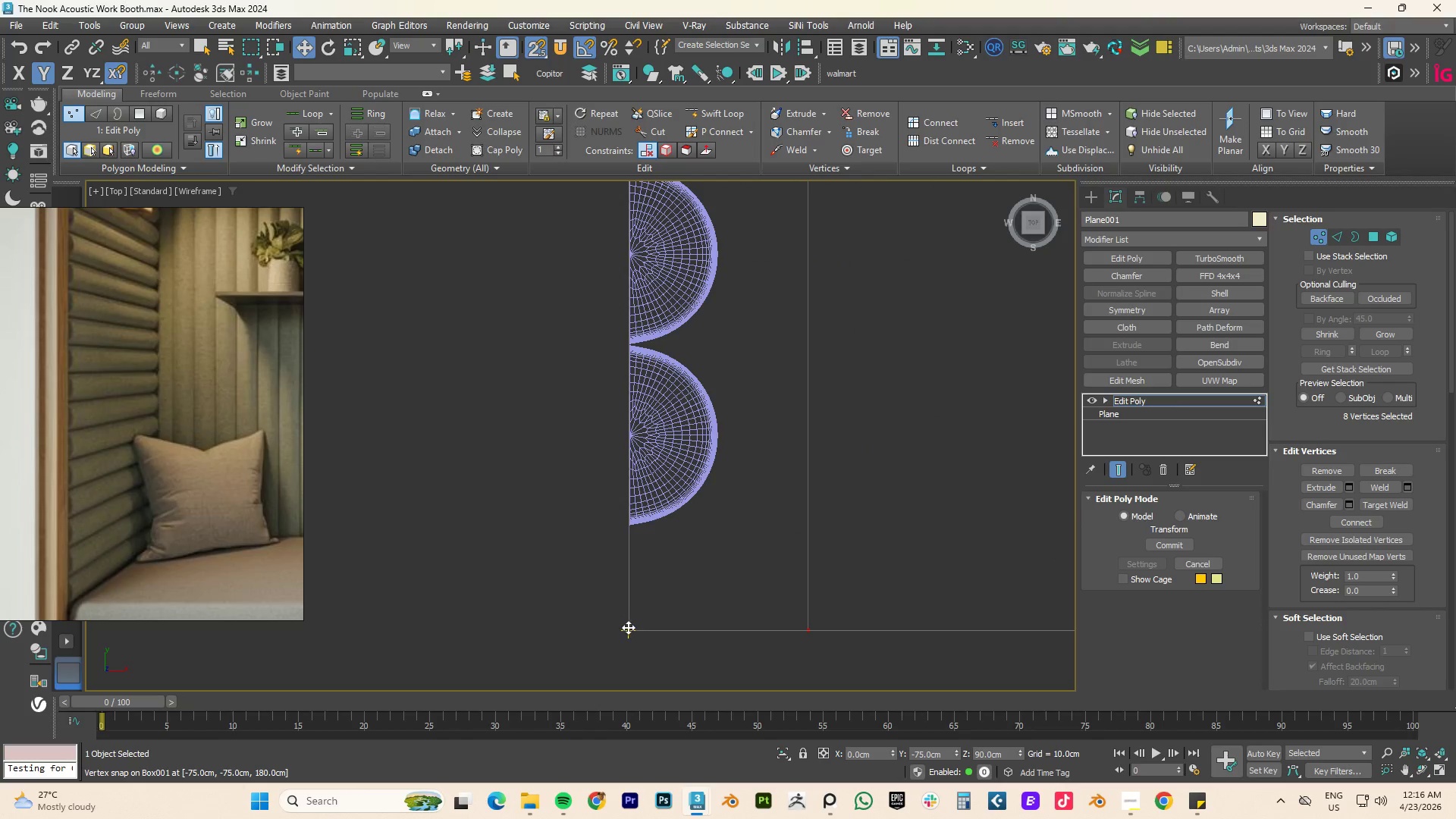 
left_click_drag(start_coordinate=[629, 631], to_coordinate=[623, 536])
 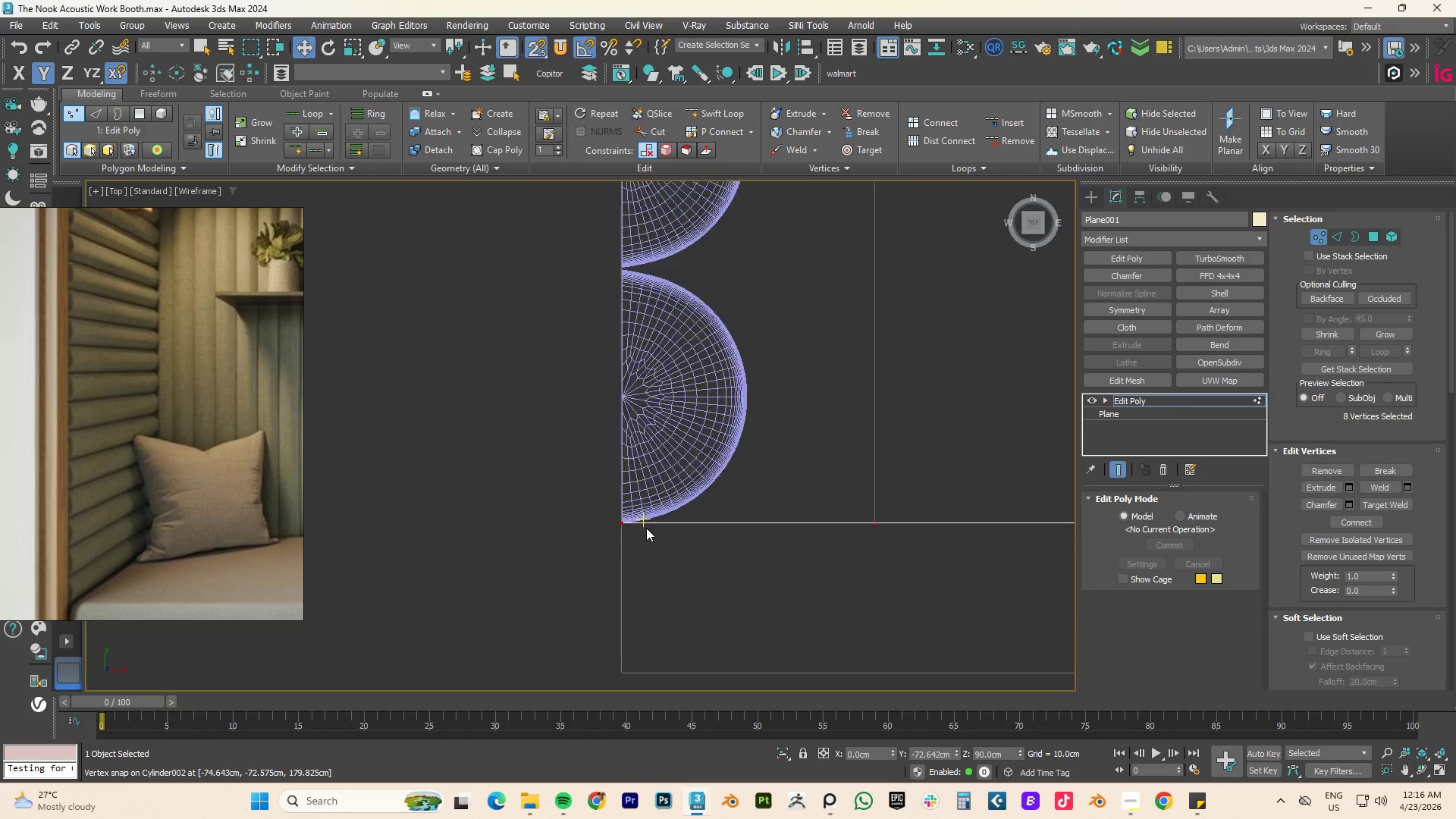 
scroll: coordinate [582, 527], scroll_direction: up, amount: 8.0
 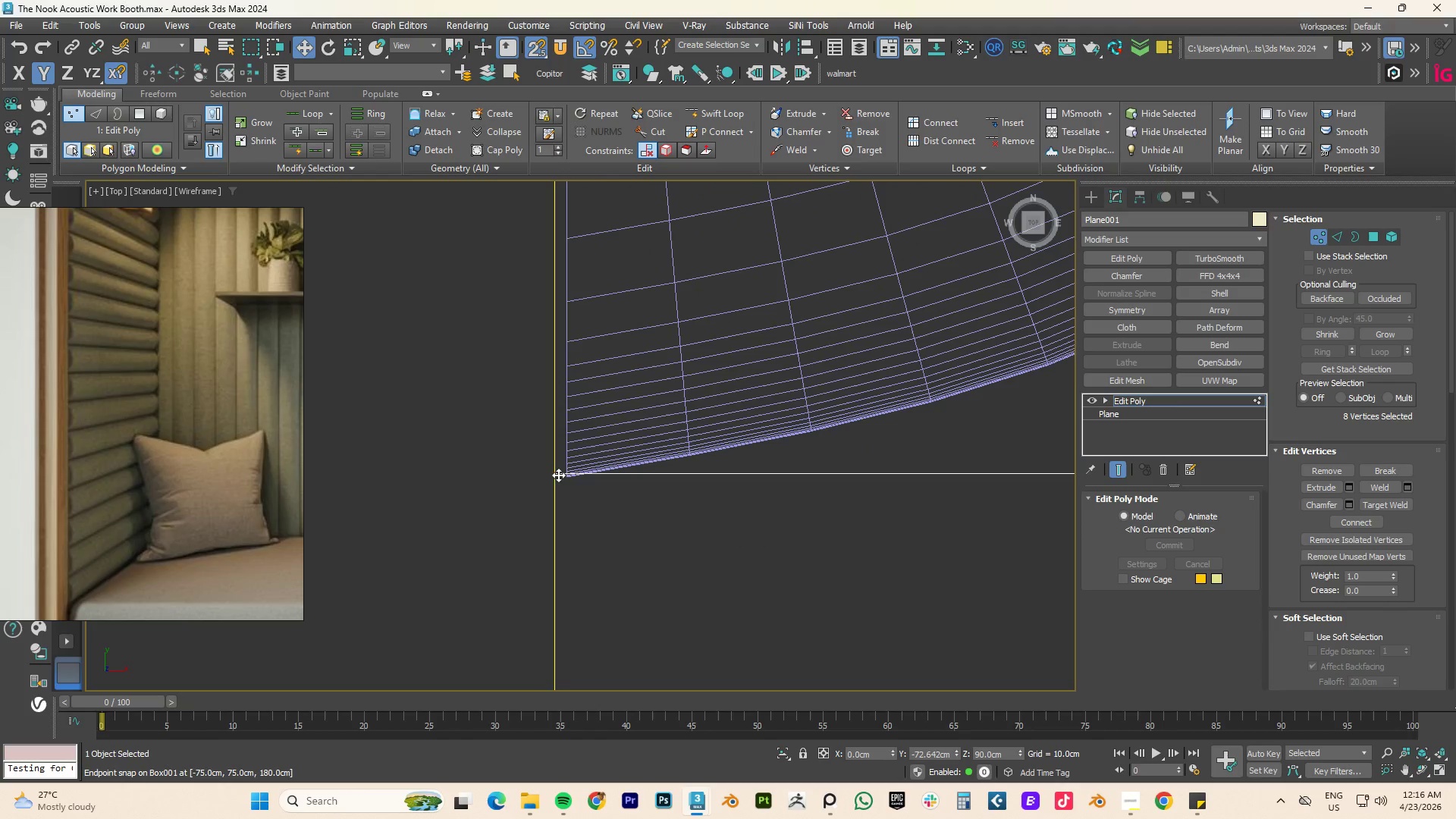 
left_click_drag(start_coordinate=[558, 475], to_coordinate=[568, 475])
 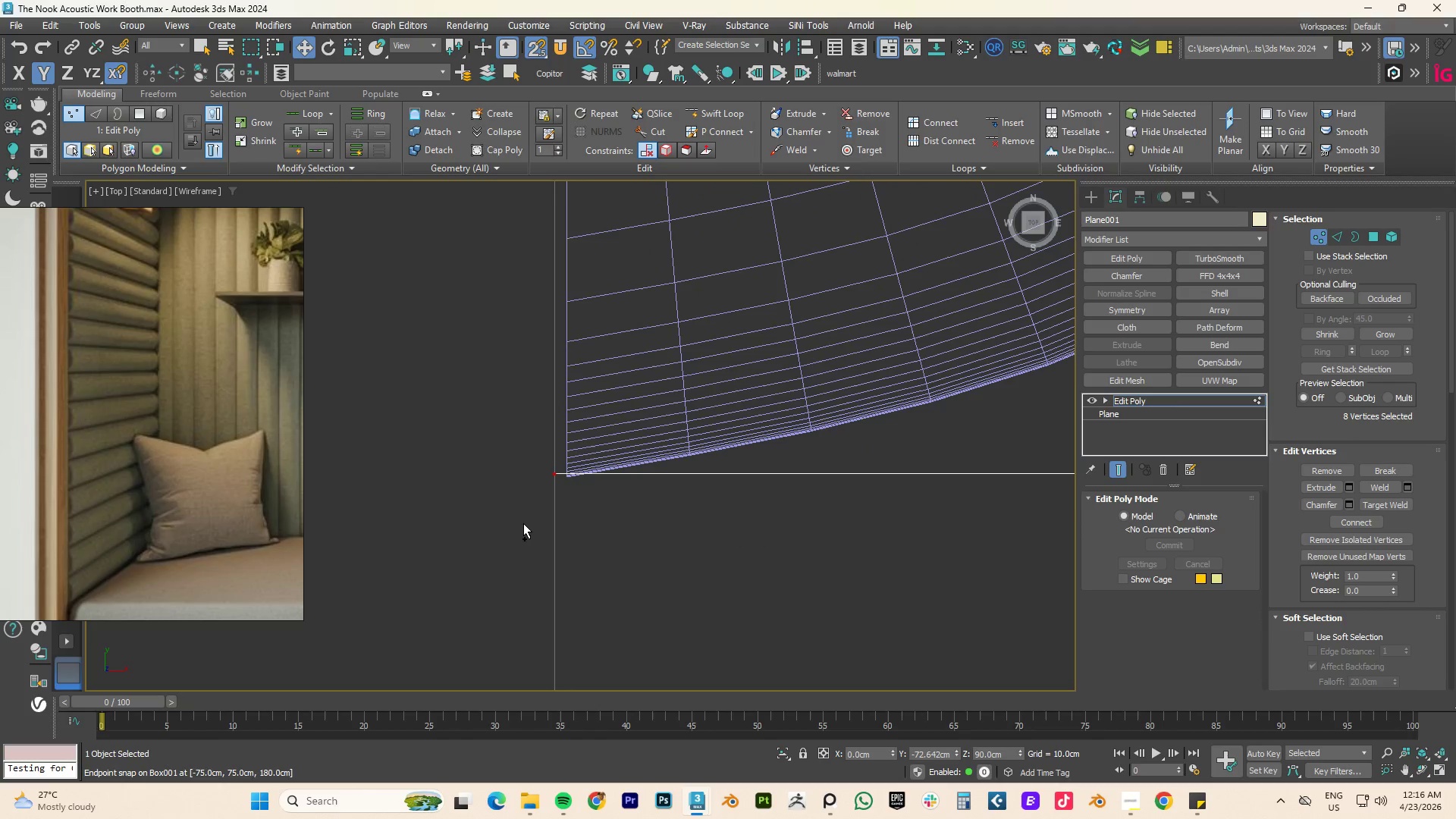 
key(Control+ControlLeft)
 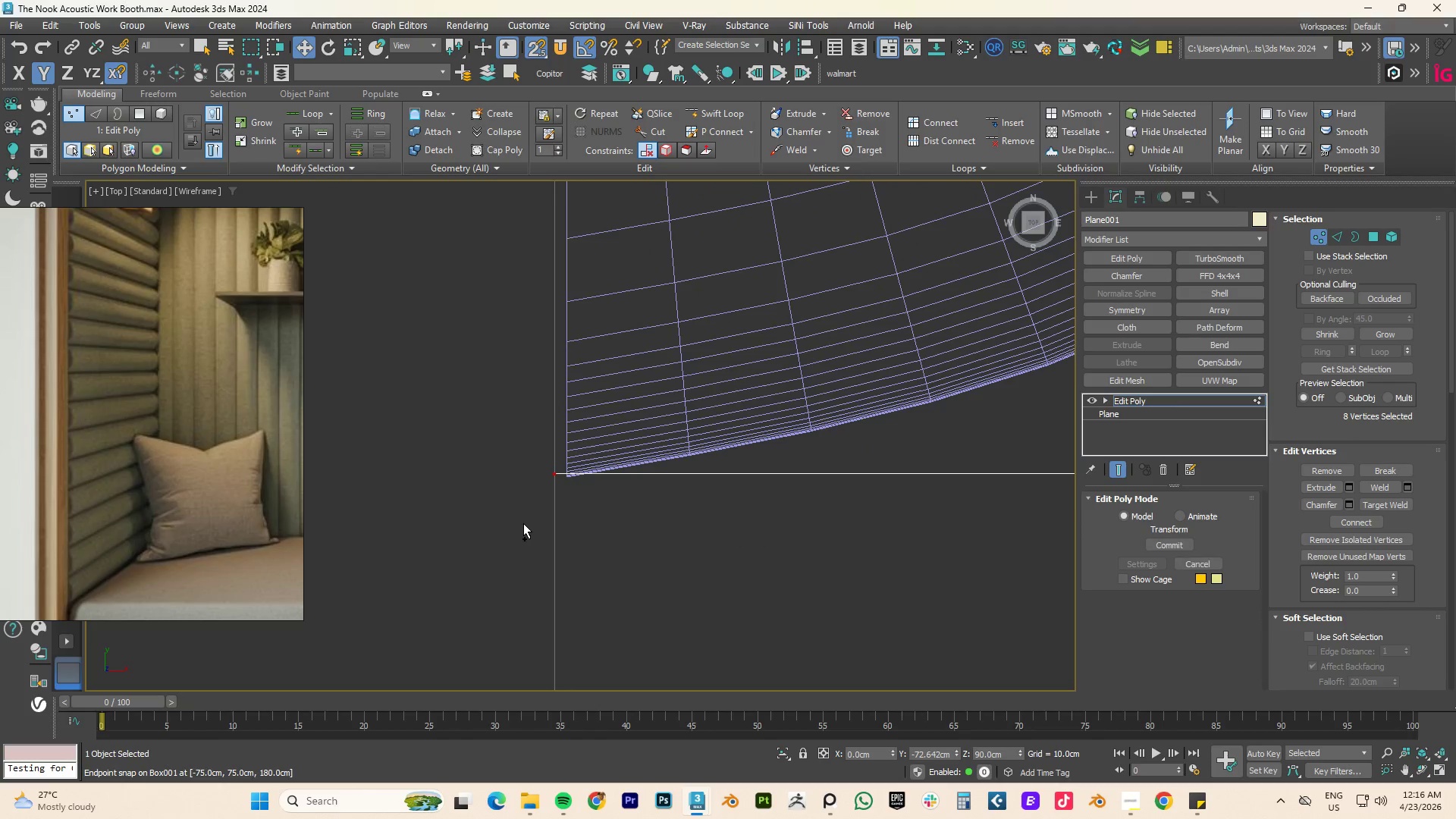 
key(Control+Z)
 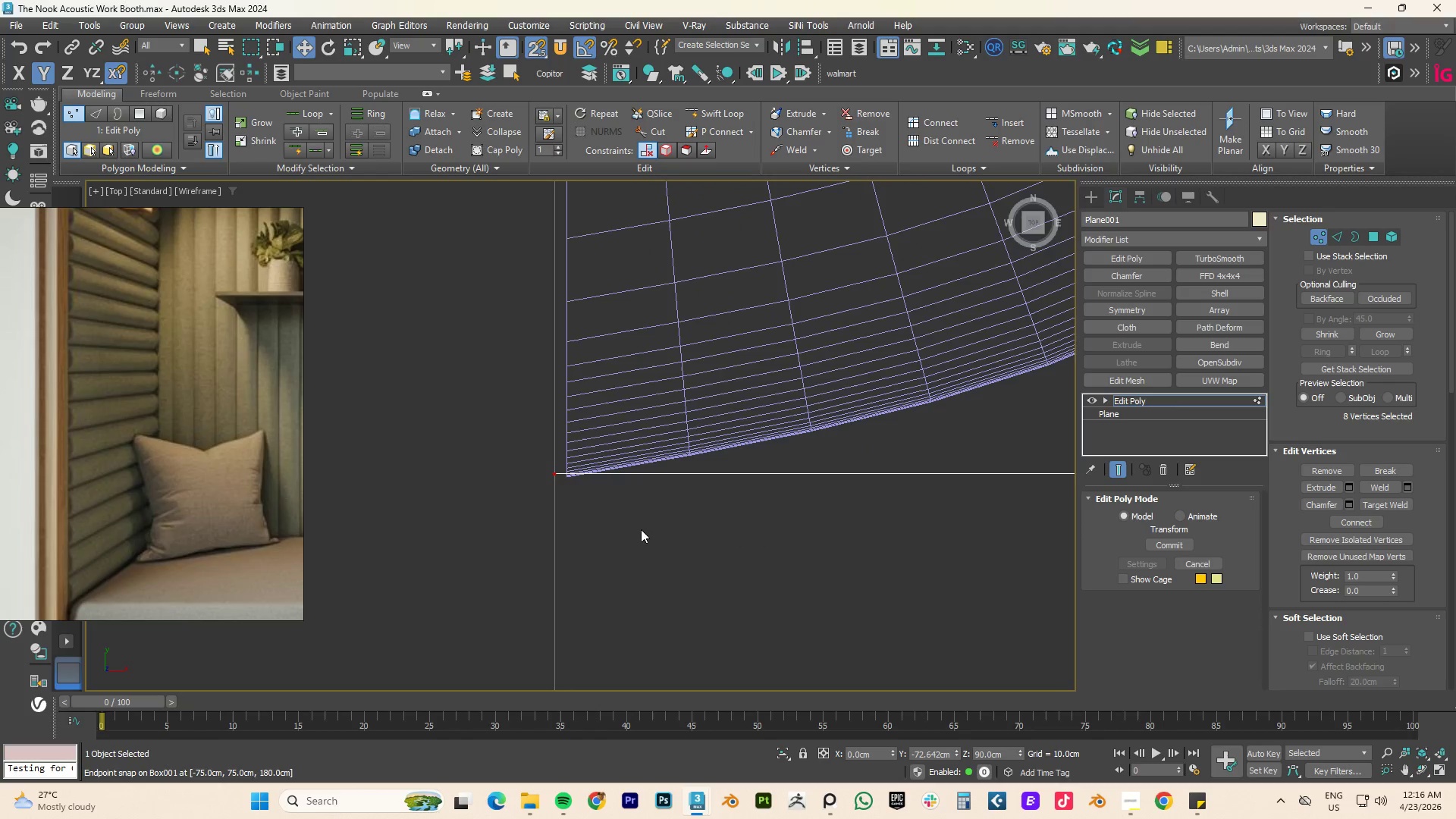 
scroll: coordinate [614, 526], scroll_direction: down, amount: 8.0
 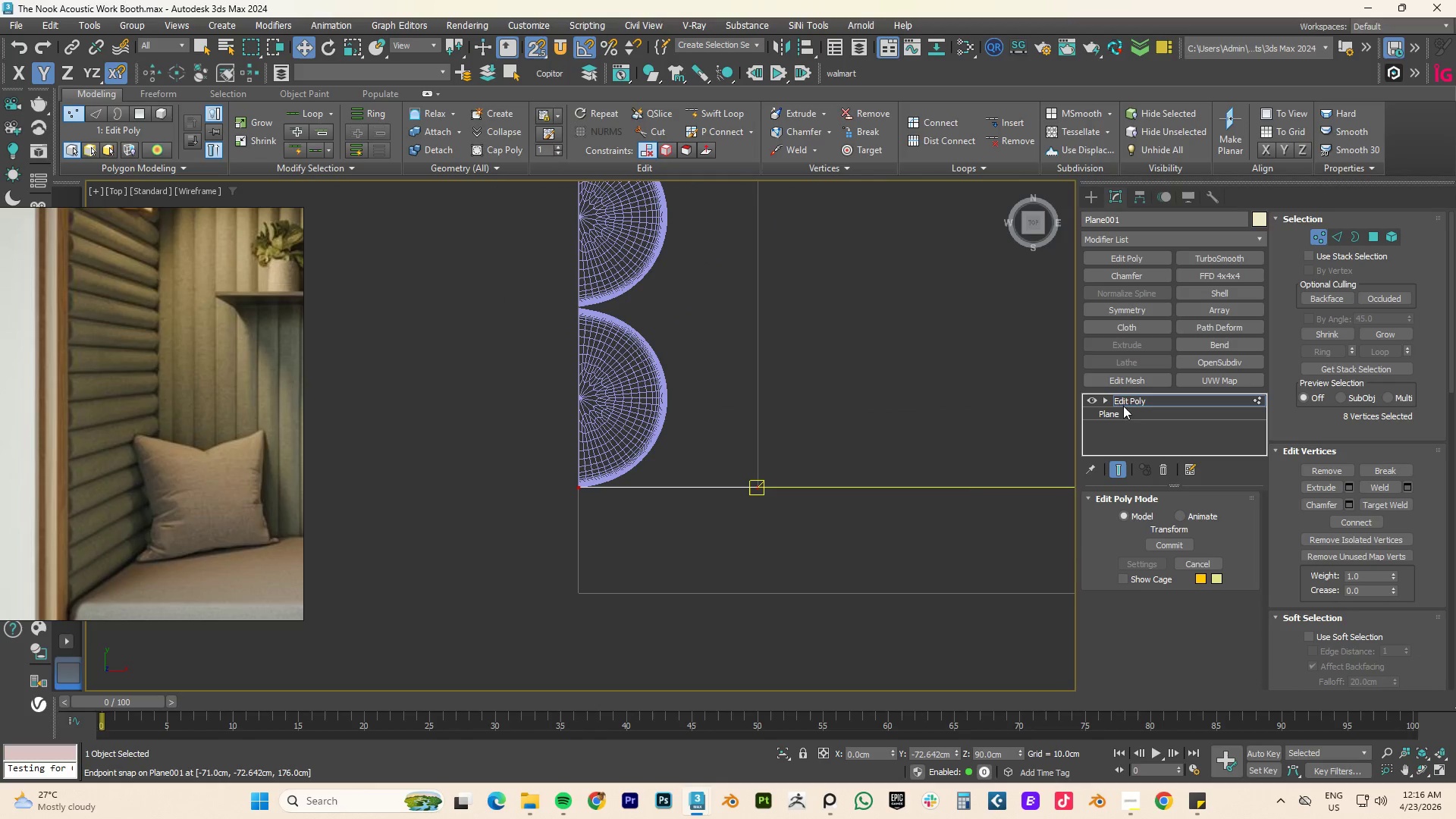 
left_click([1136, 398])
 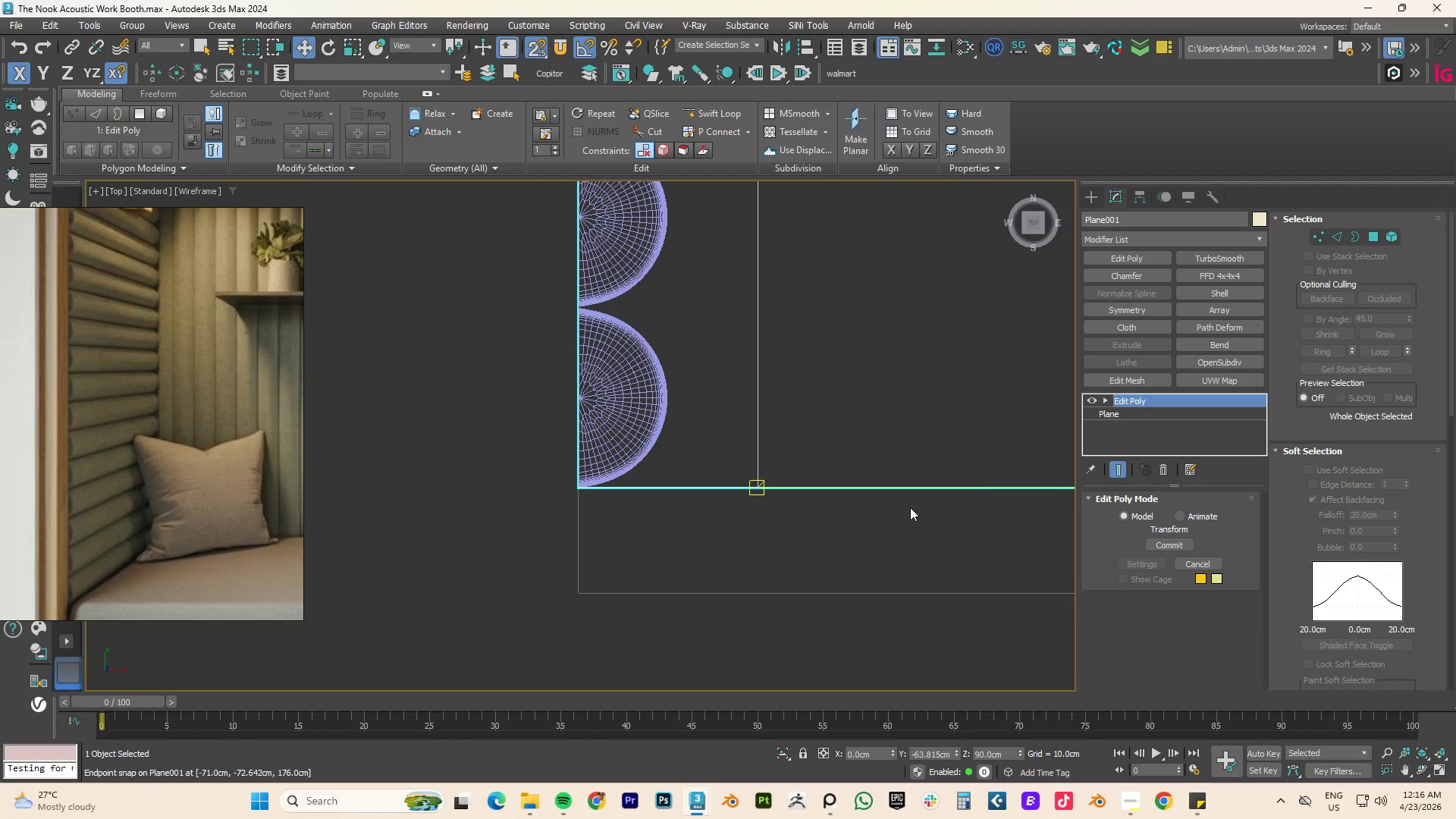 
scroll: coordinate [871, 518], scroll_direction: down, amount: 3.0
 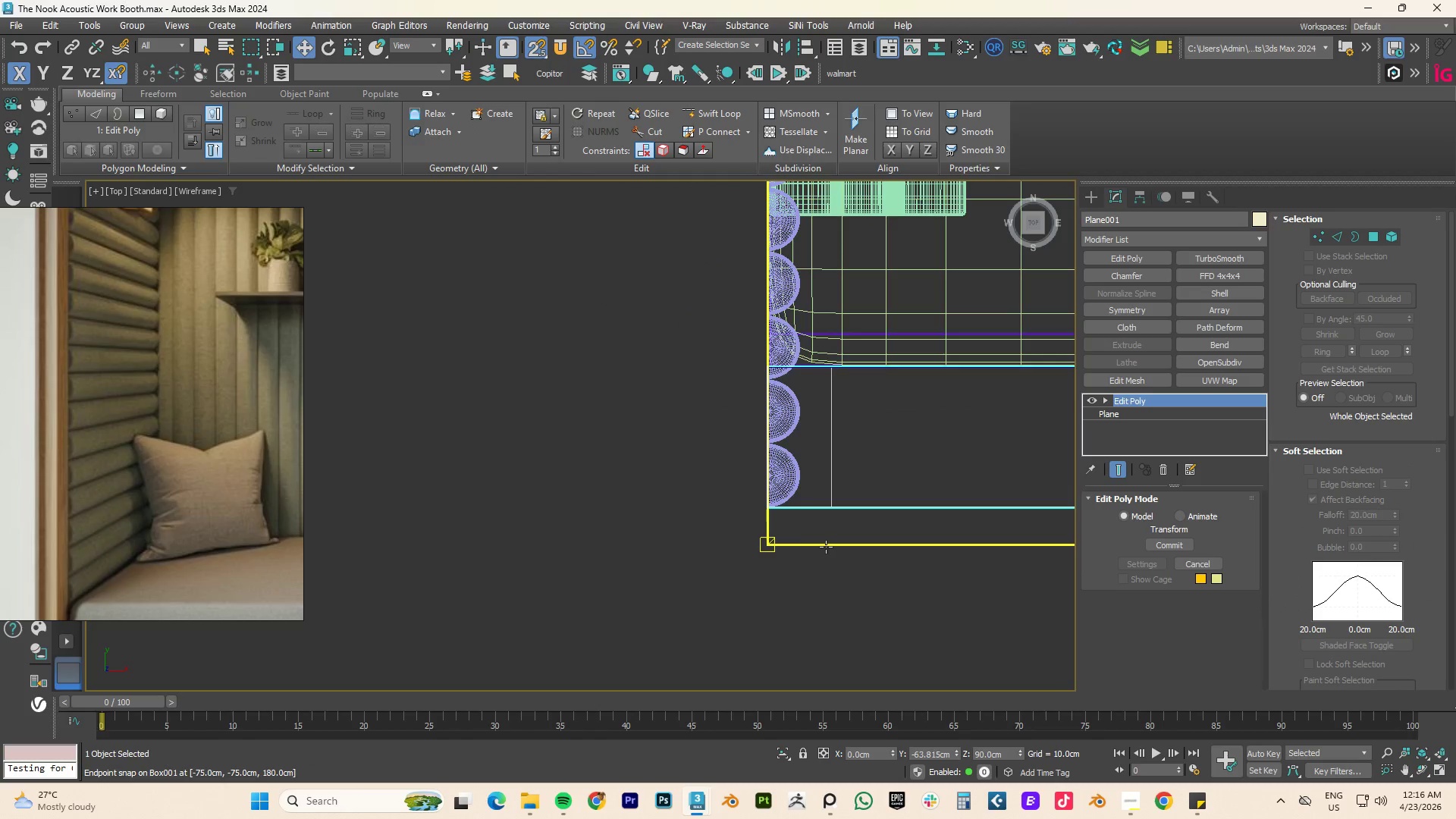 
left_click([819, 545])
 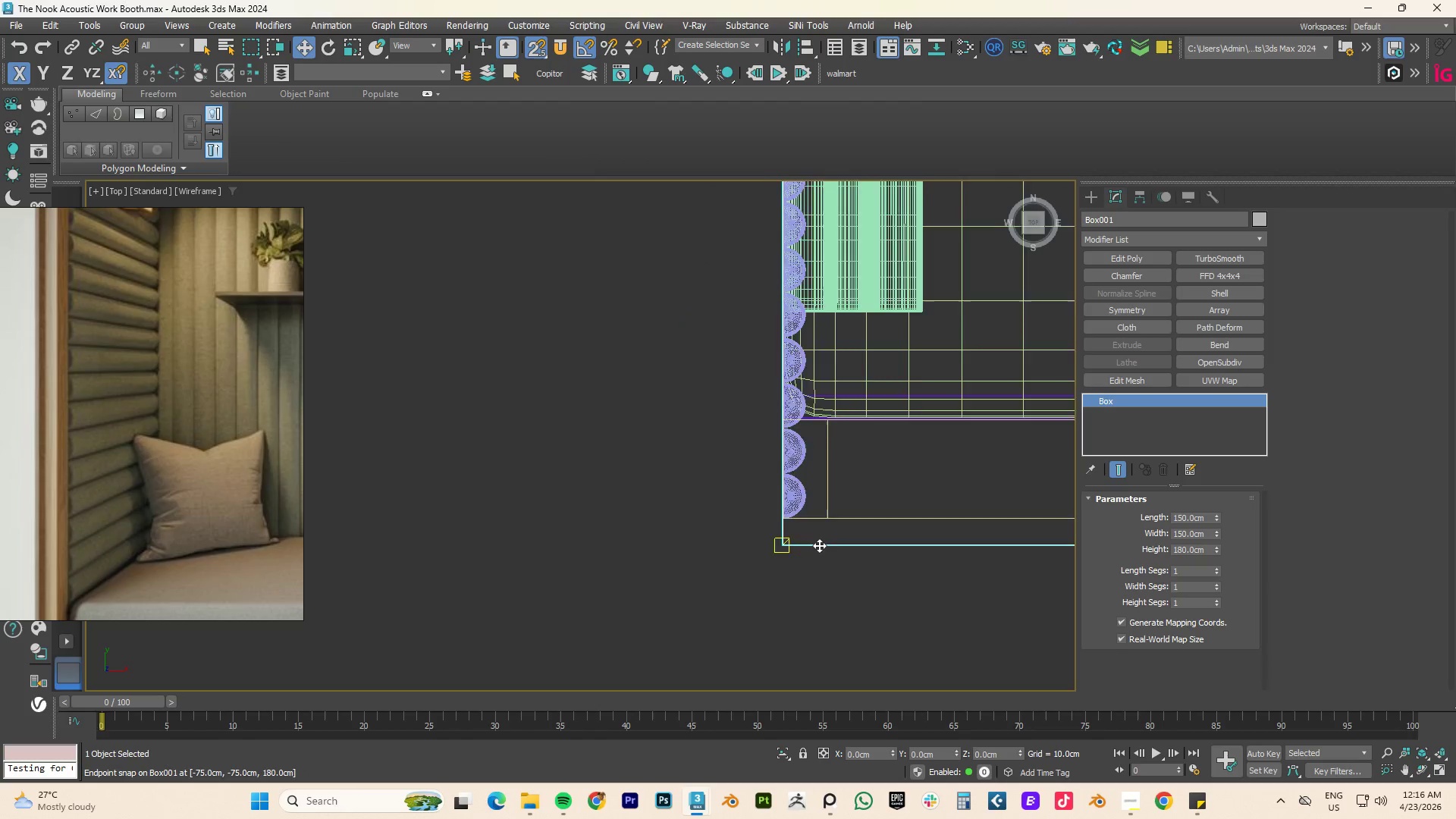 
scroll: coordinate [819, 545], scroll_direction: down, amount: 3.0
 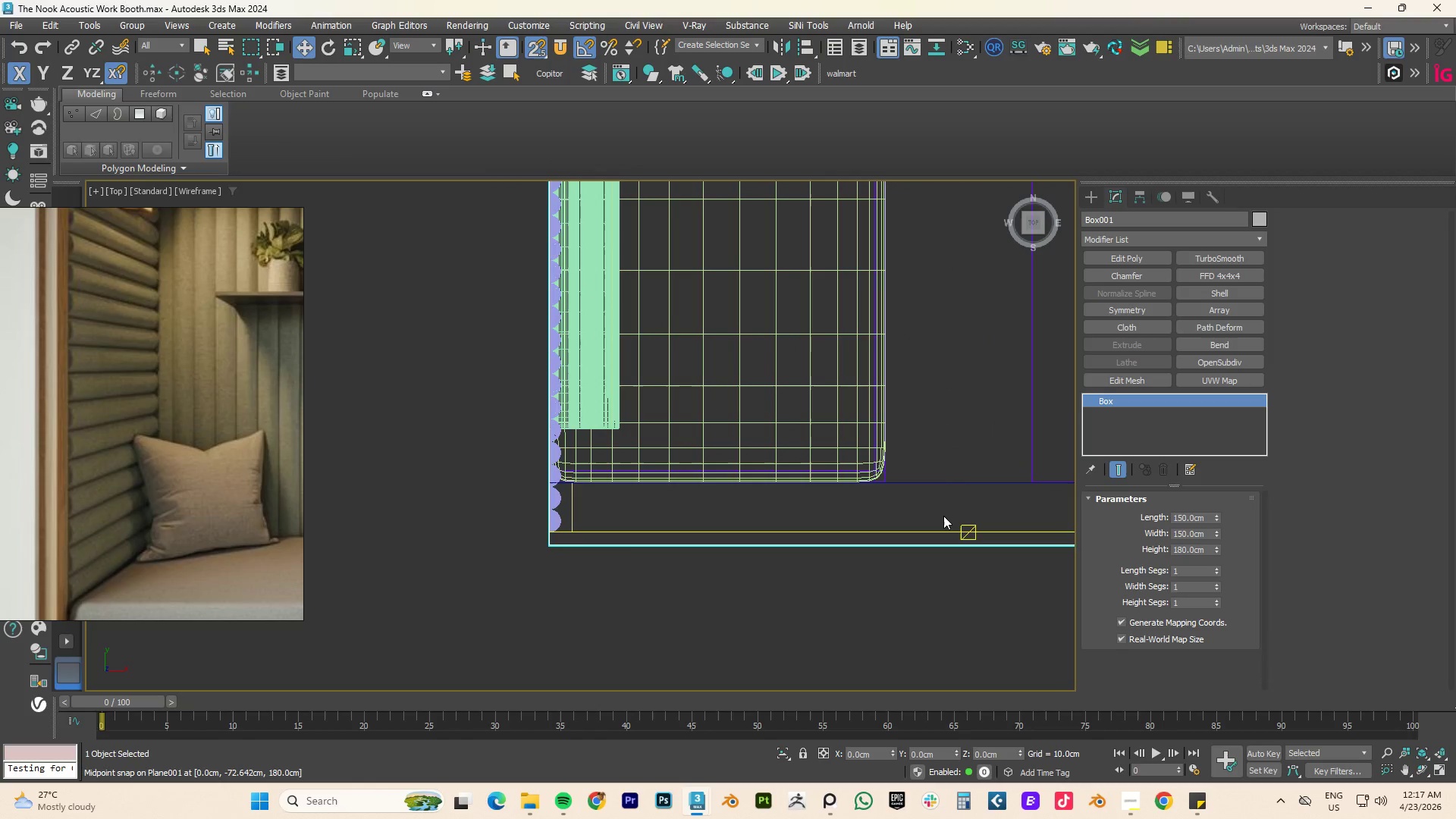 
key(Numpad1)
 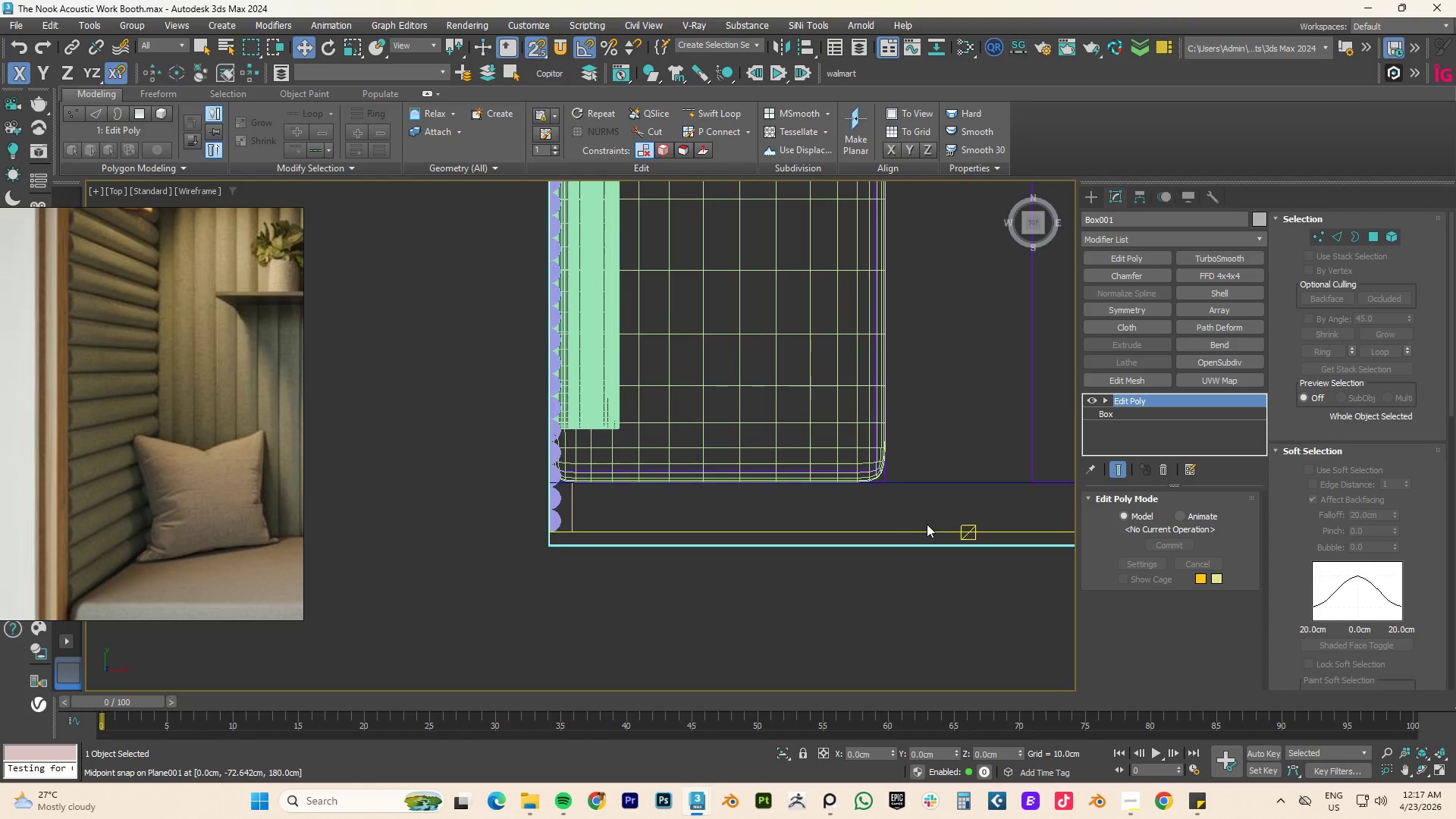 
scroll: coordinate [820, 535], scroll_direction: down, amount: 3.0
 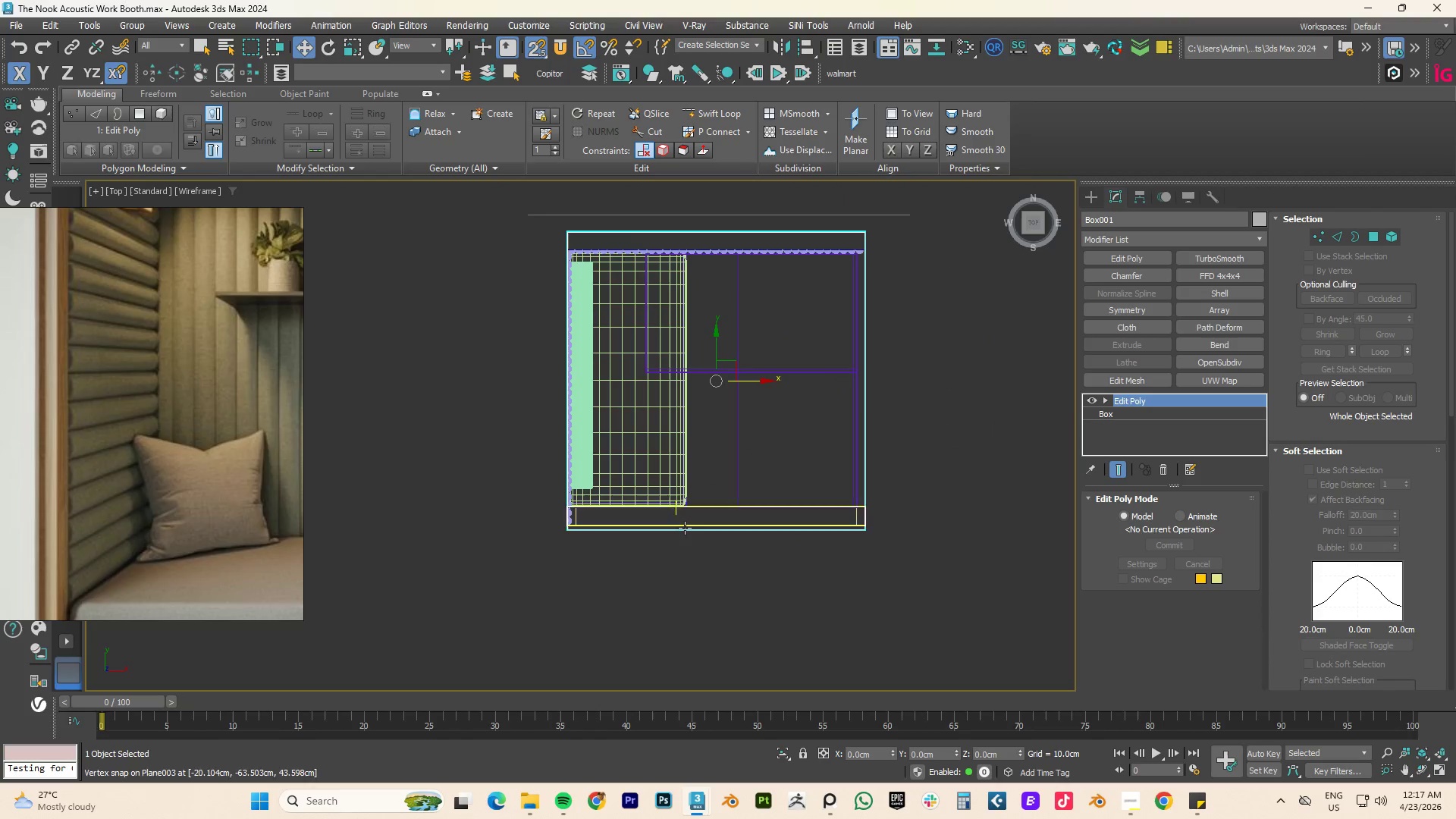 
key(1)
 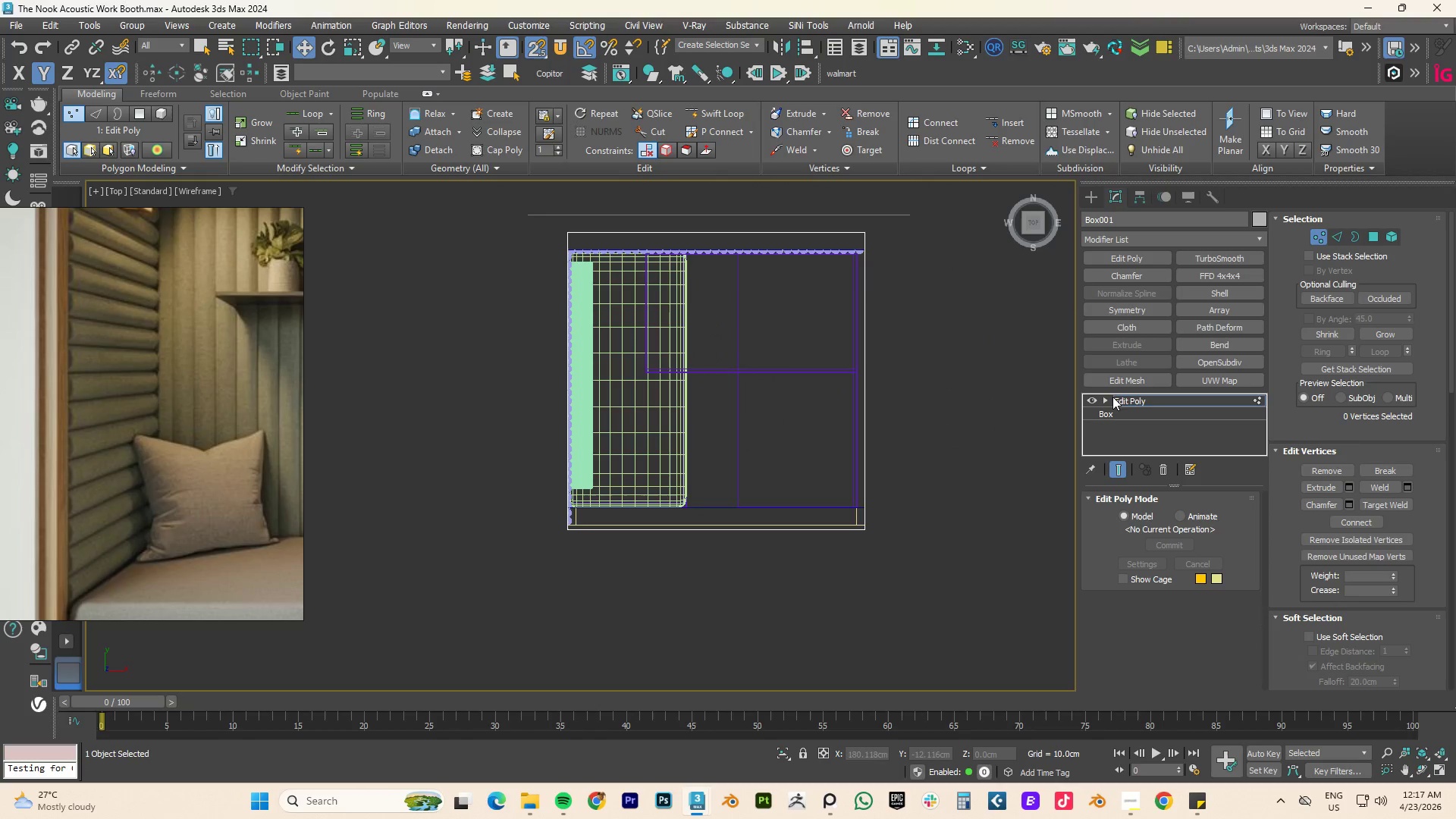 
left_click_drag(start_coordinate=[996, 597], to_coordinate=[484, 516])
 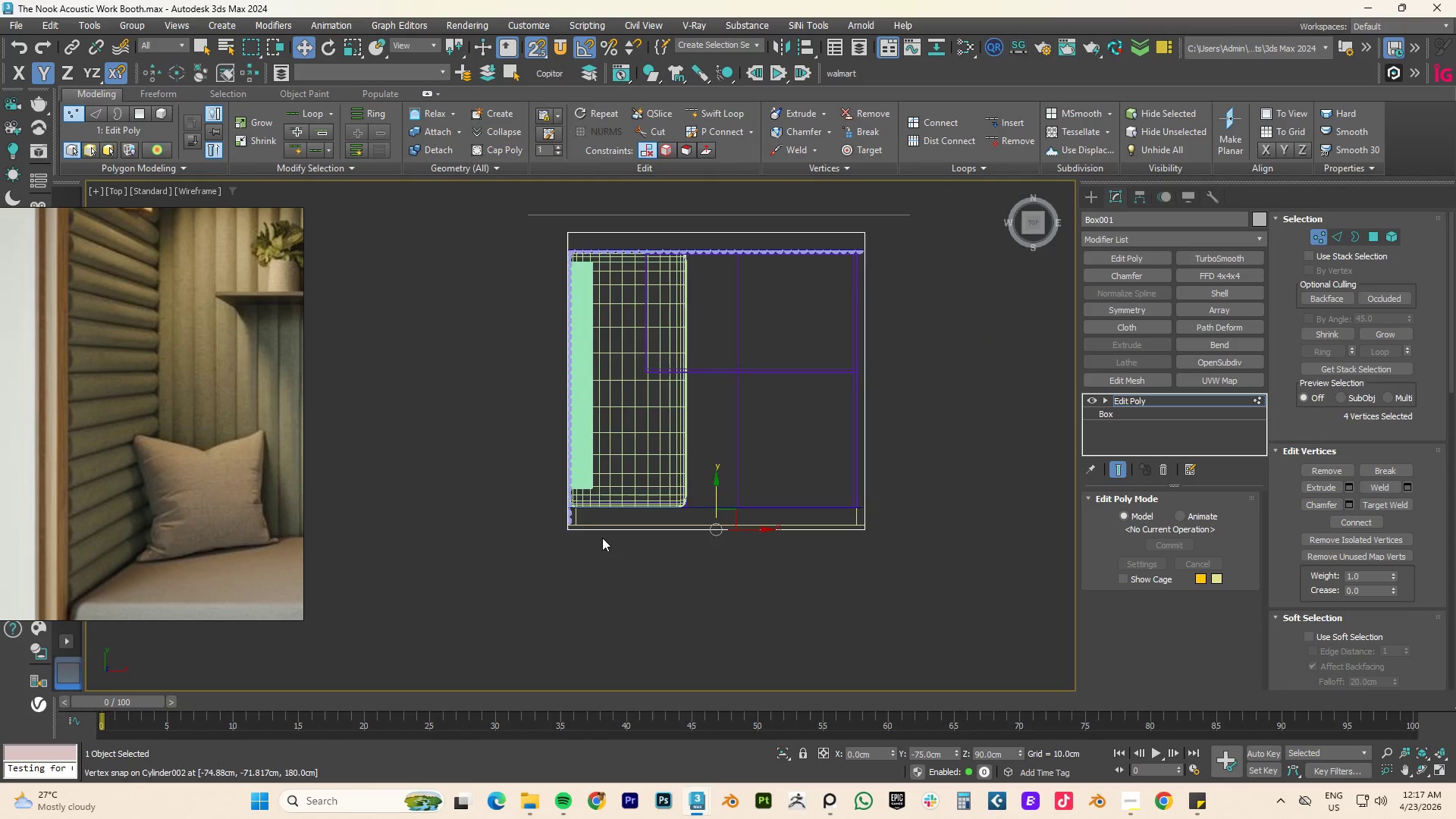 
scroll: coordinate [756, 592], scroll_direction: up, amount: 8.0
 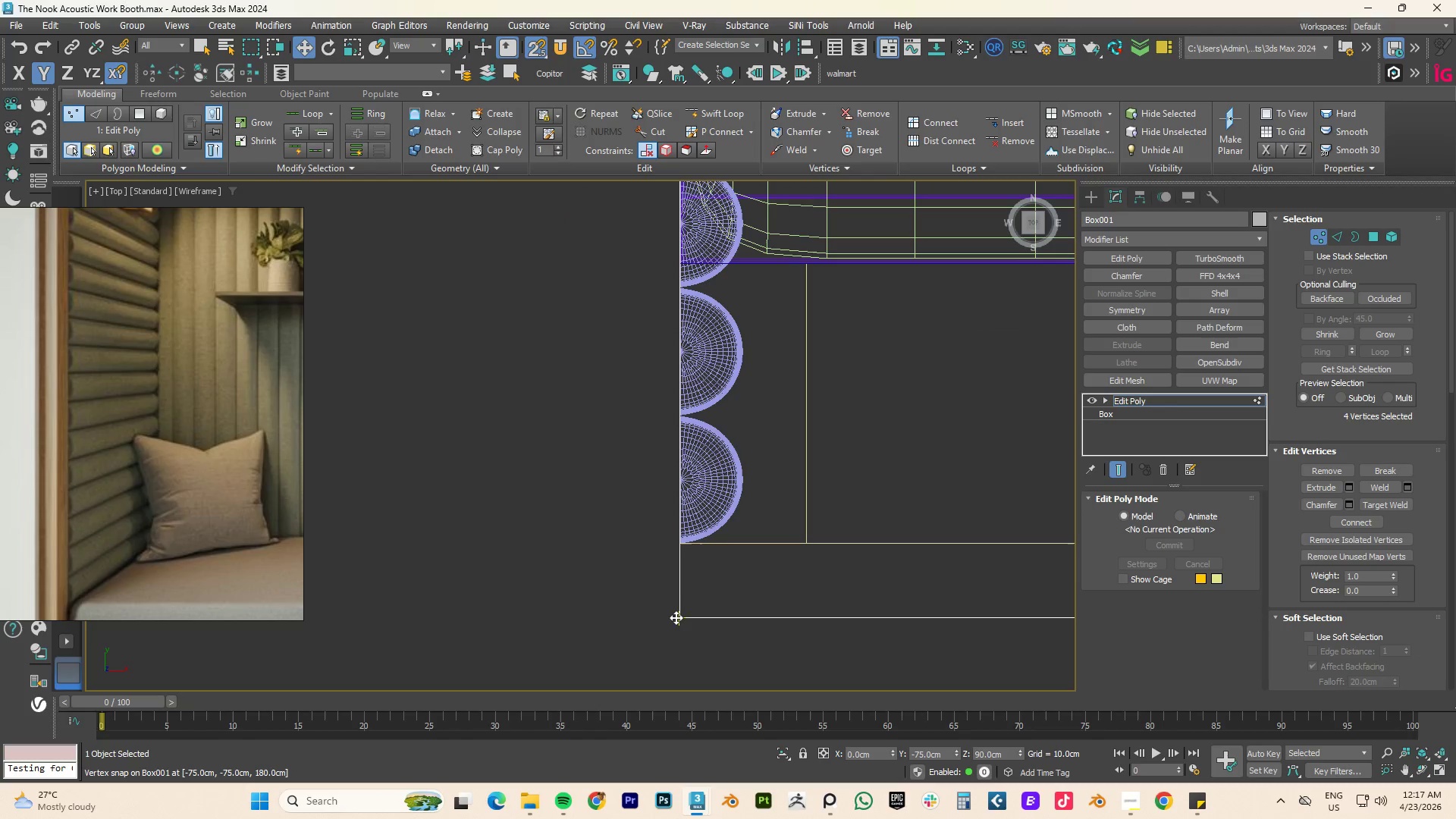 
left_click_drag(start_coordinate=[682, 617], to_coordinate=[804, 541])
 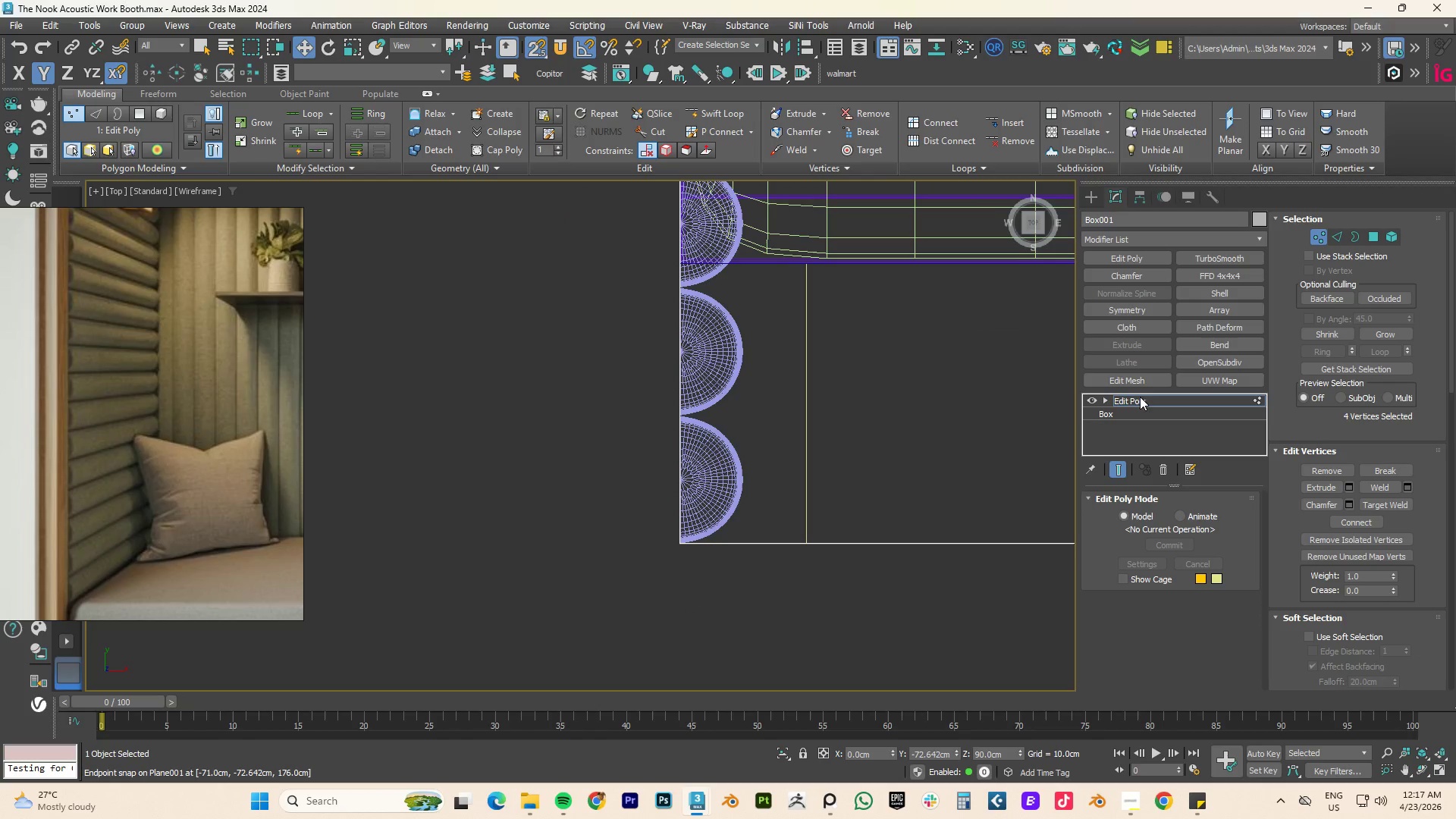 
left_click([1142, 401])
 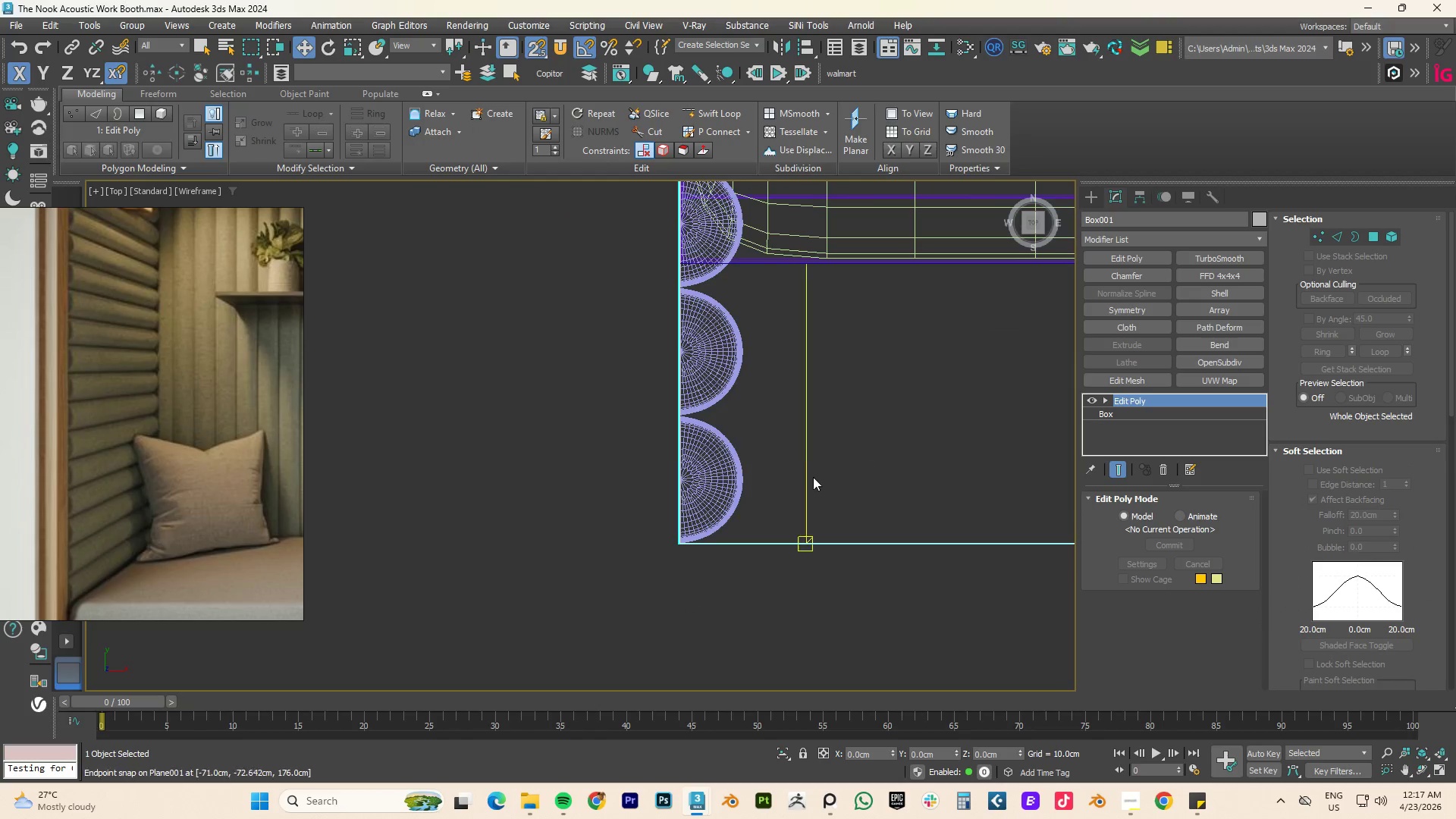 
scroll: coordinate [849, 565], scroll_direction: down, amount: 8.0
 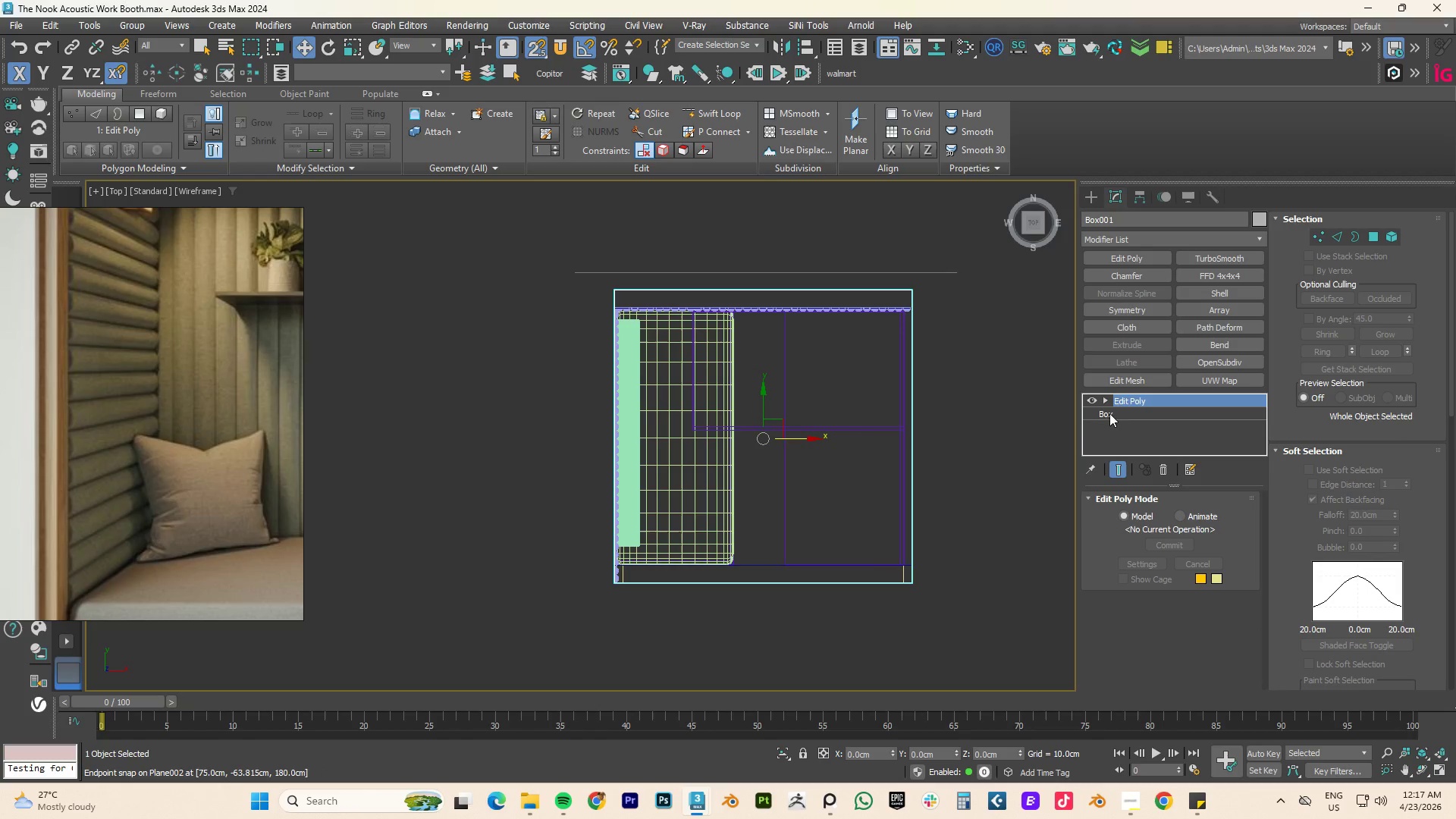 
hold_key(key=AltLeft, duration=1.0)
 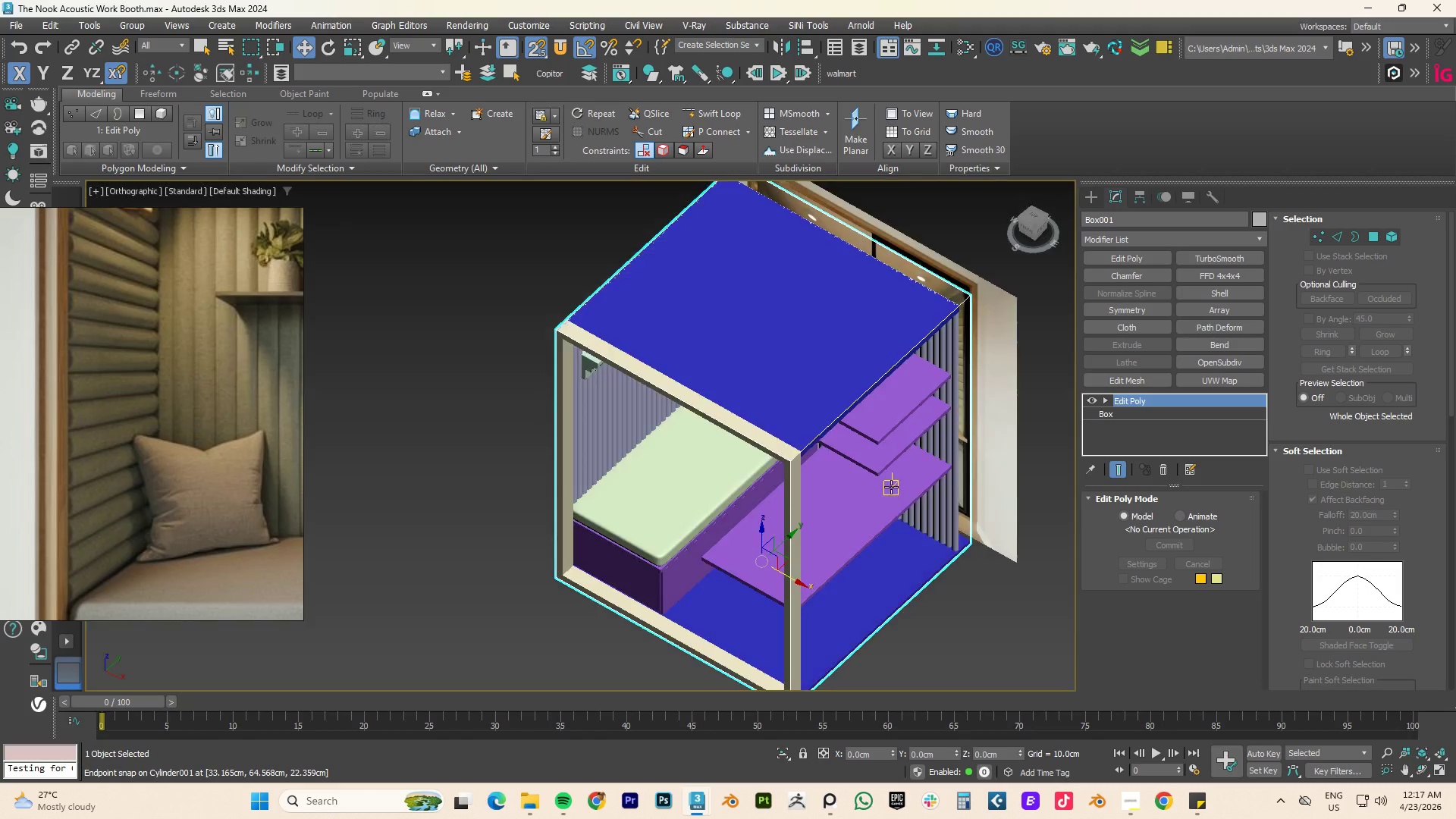 
key(F3)
 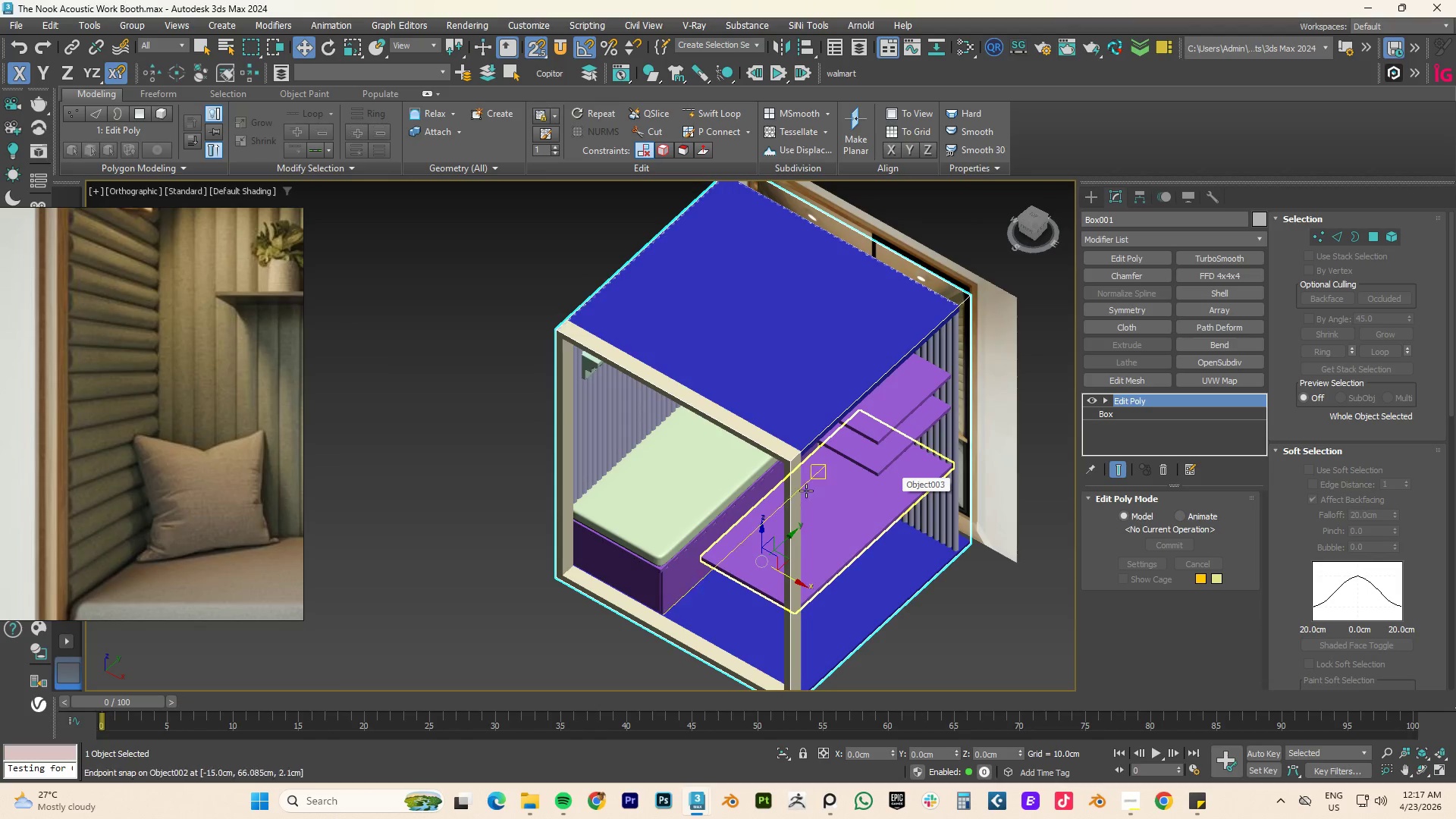 
key(F4)
 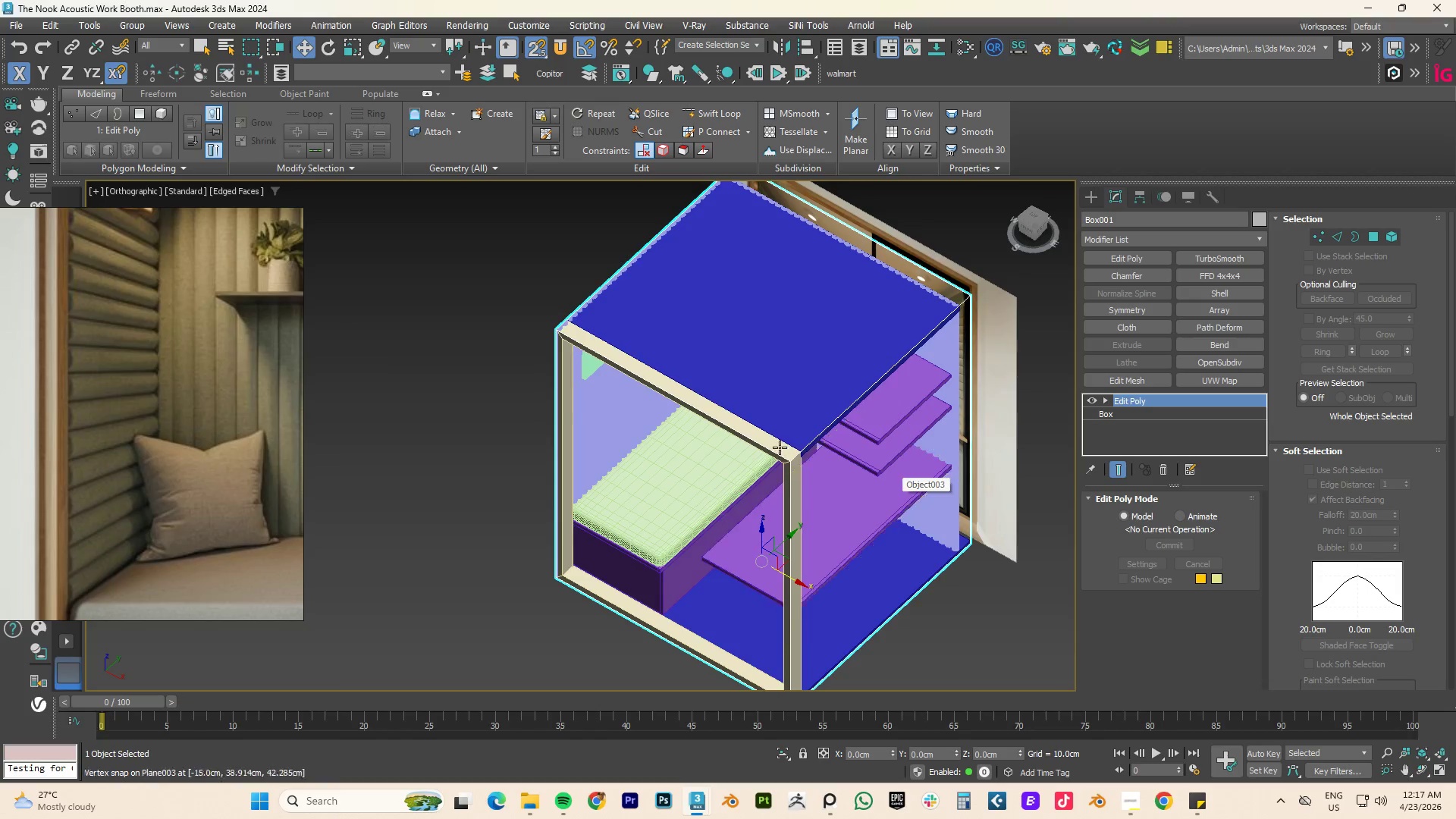 
scroll: coordinate [780, 447], scroll_direction: up, amount: 3.0
 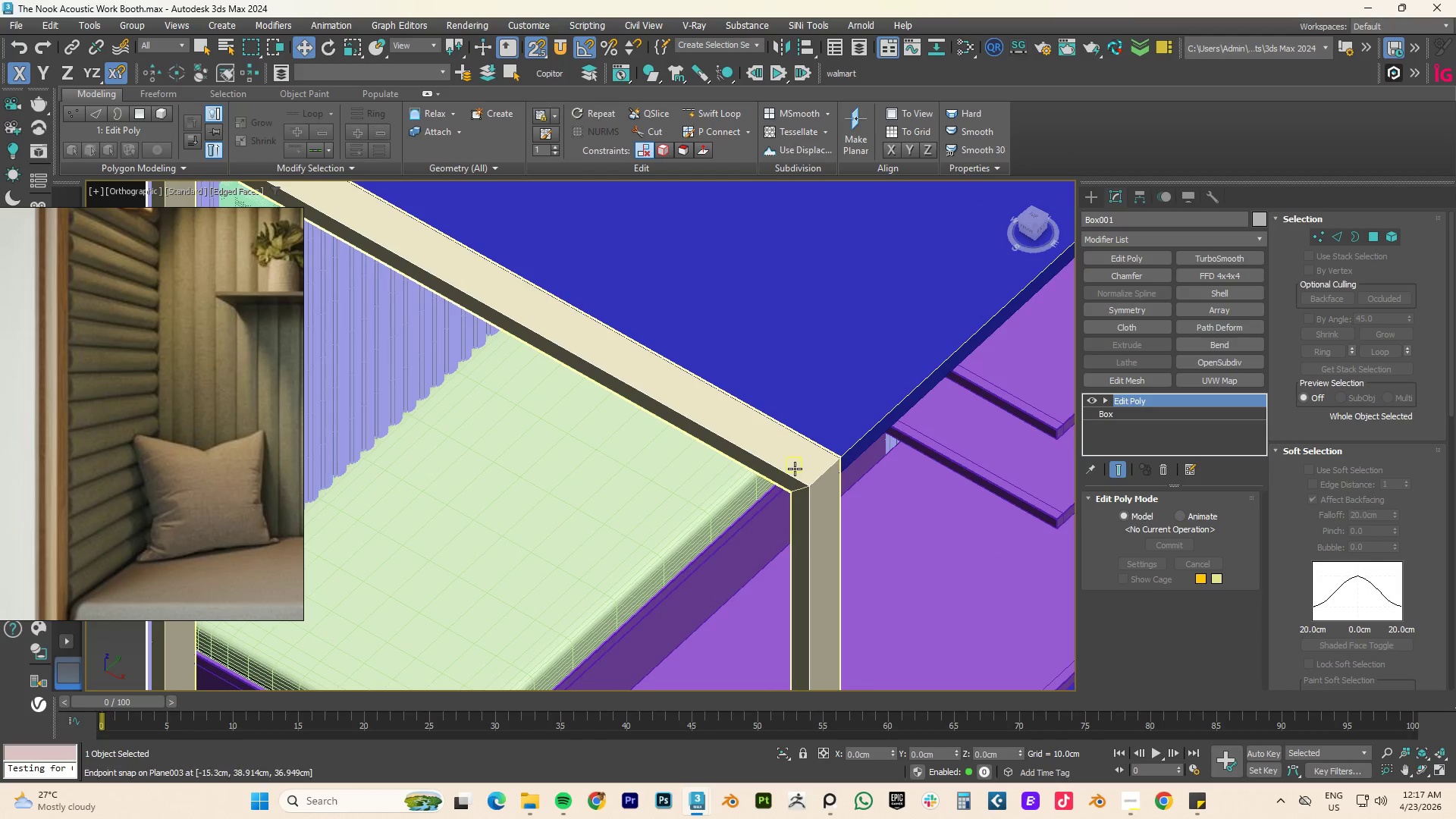 
type(fz)
 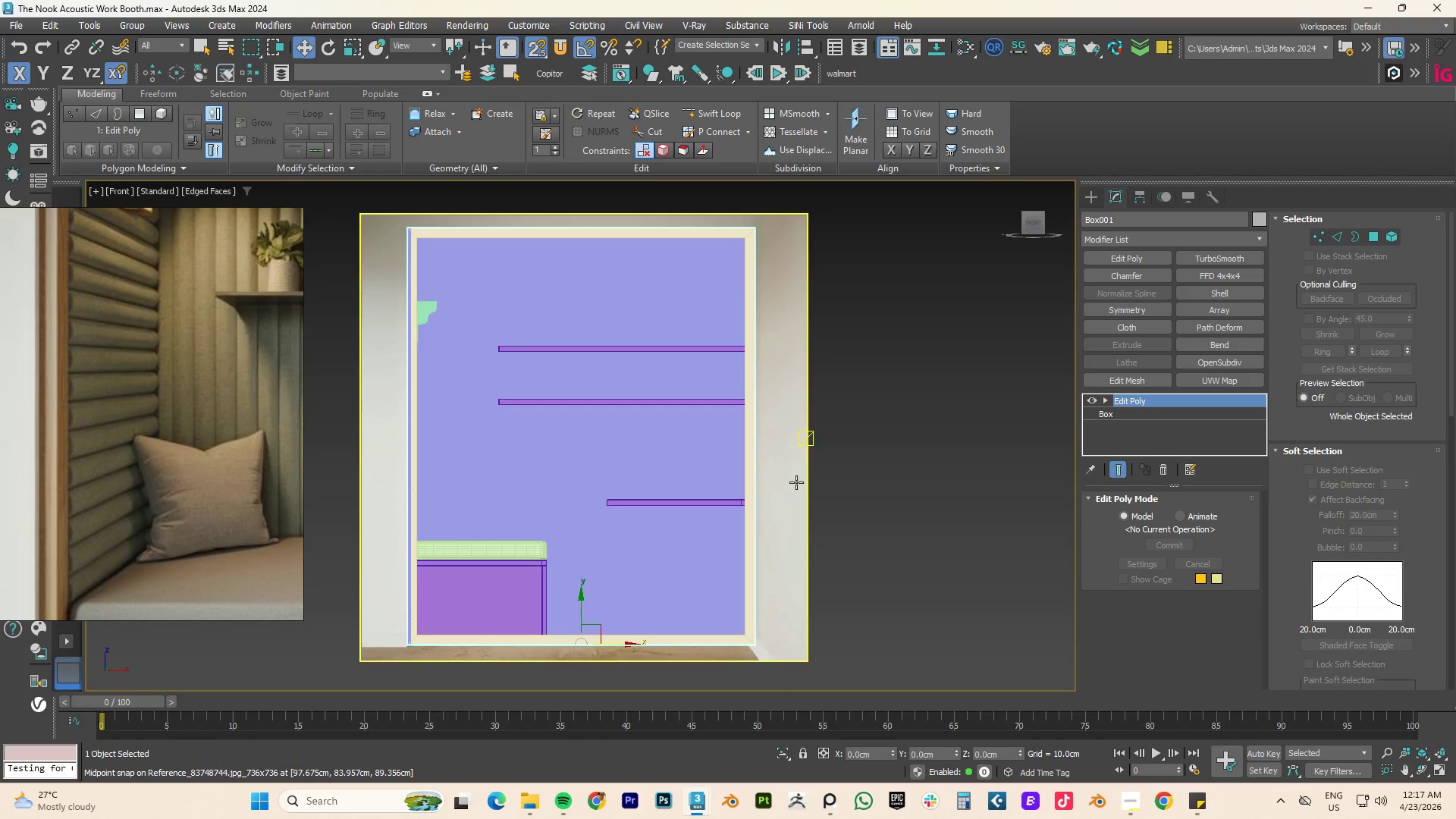 
scroll: coordinate [796, 488], scroll_direction: down, amount: 3.0
 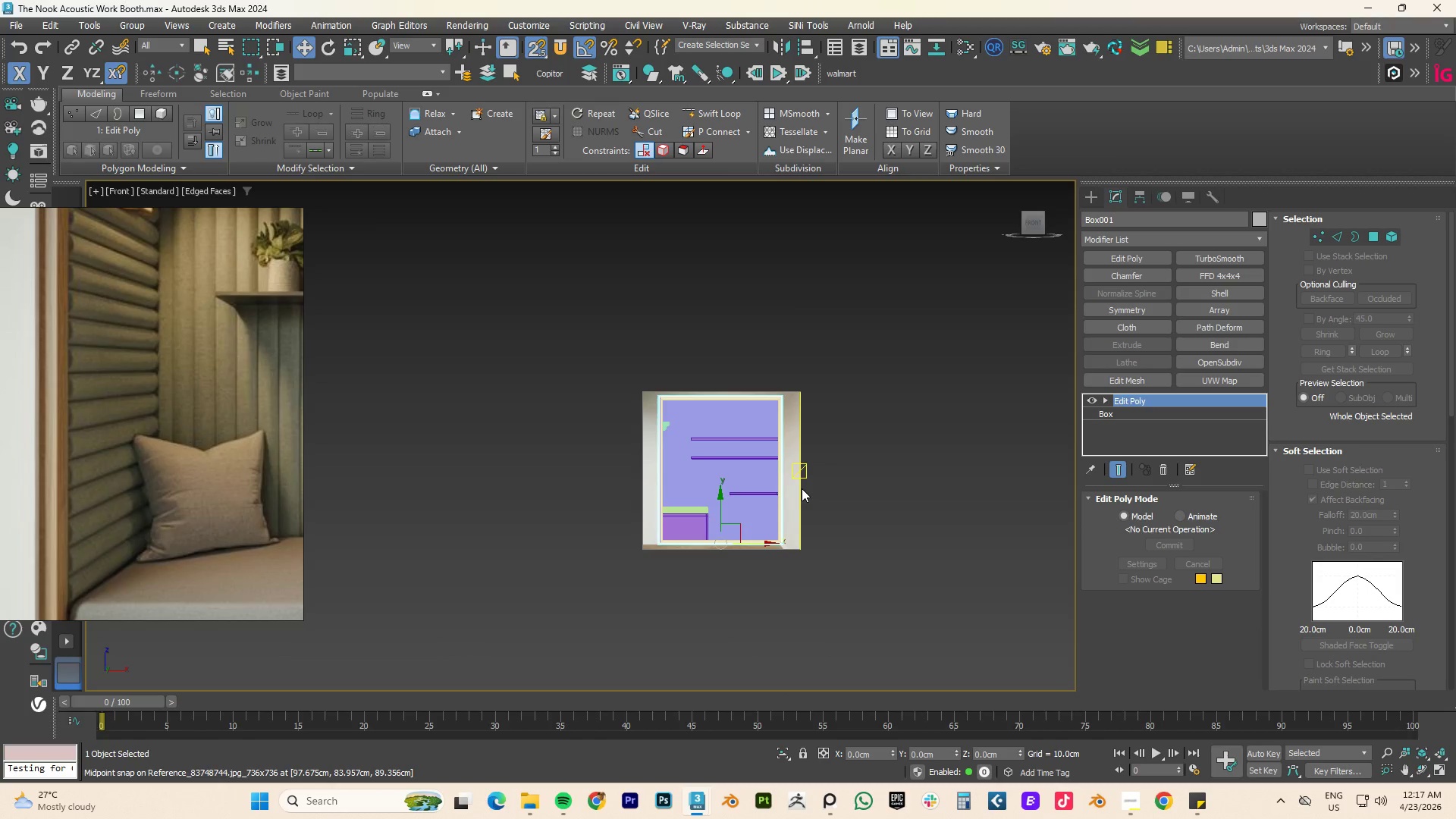 
scroll: coordinate [802, 488], scroll_direction: up, amount: 1.0
 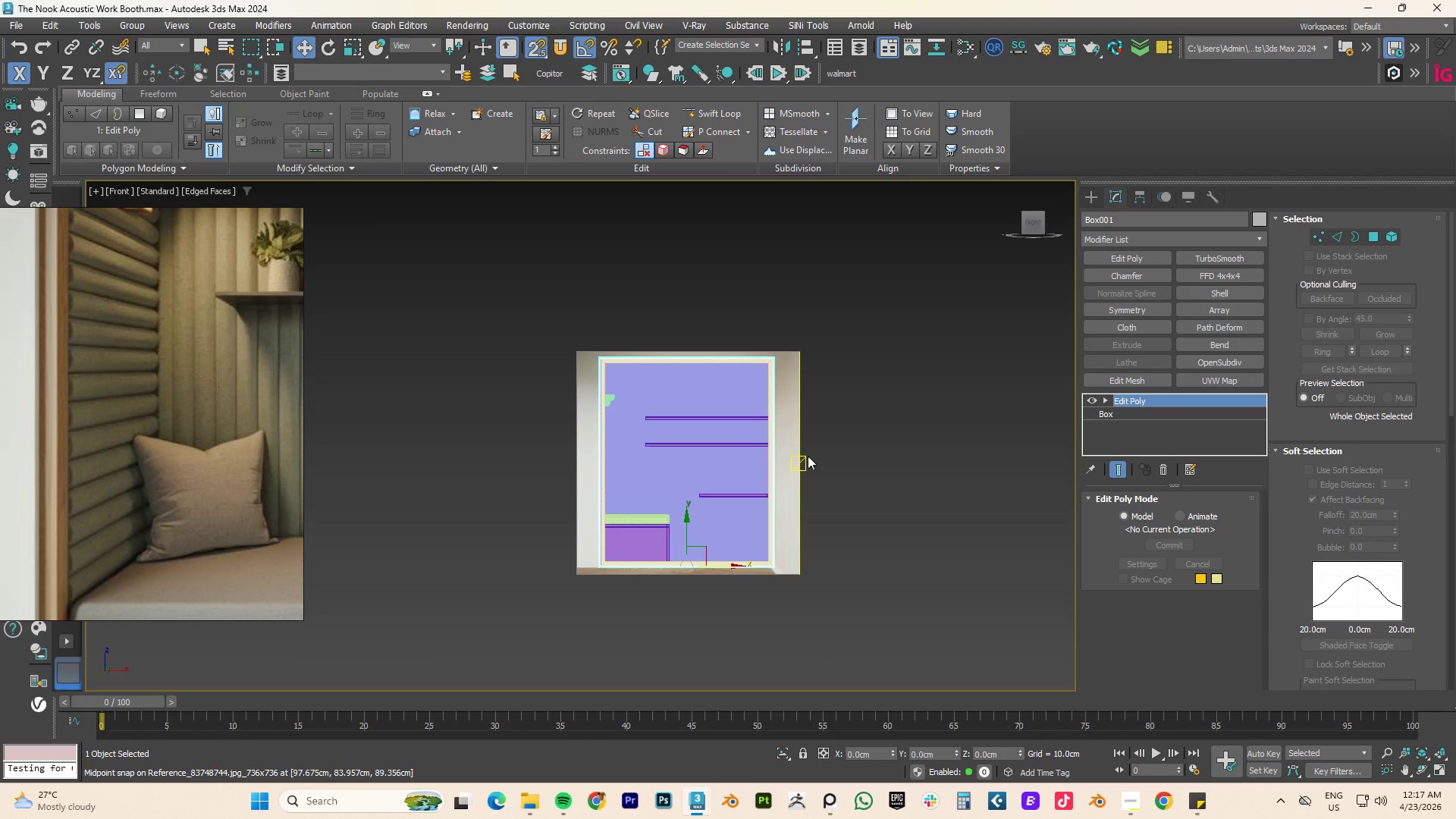 
scroll: coordinate [770, 402], scroll_direction: down, amount: 2.0
 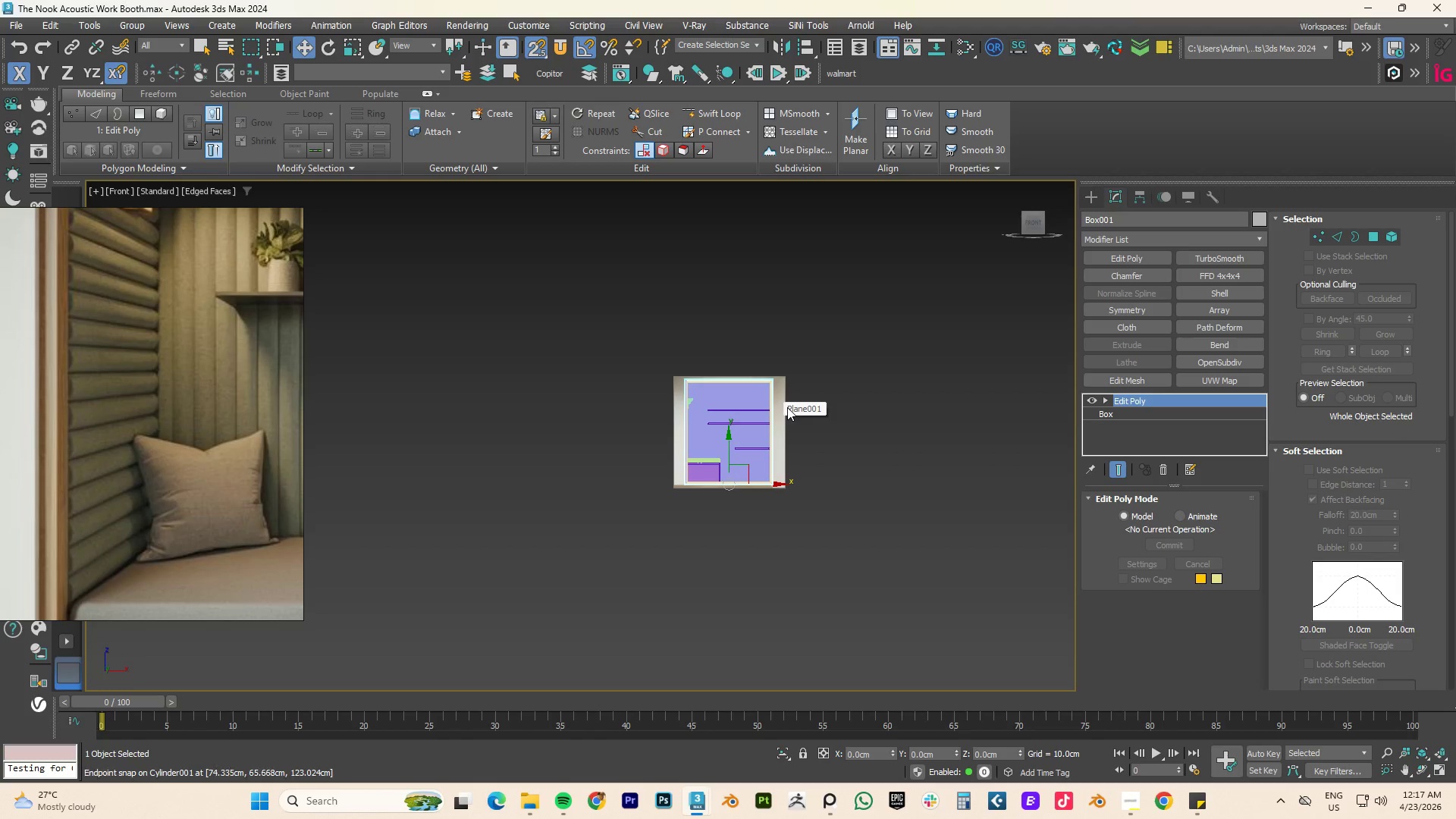 
hold_key(key=AltLeft, duration=2.52)
 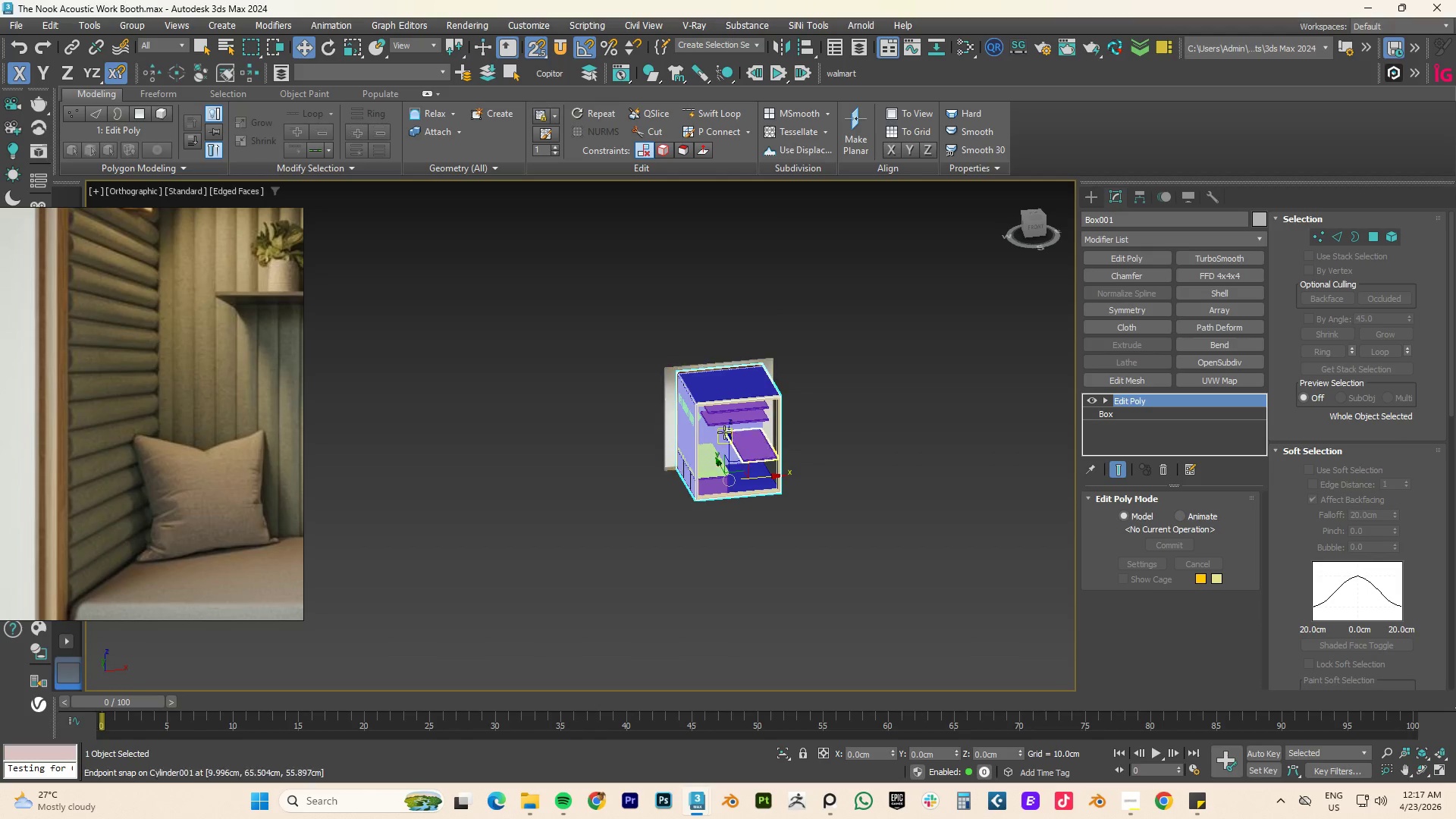 
scroll: coordinate [724, 431], scroll_direction: up, amount: 2.0
 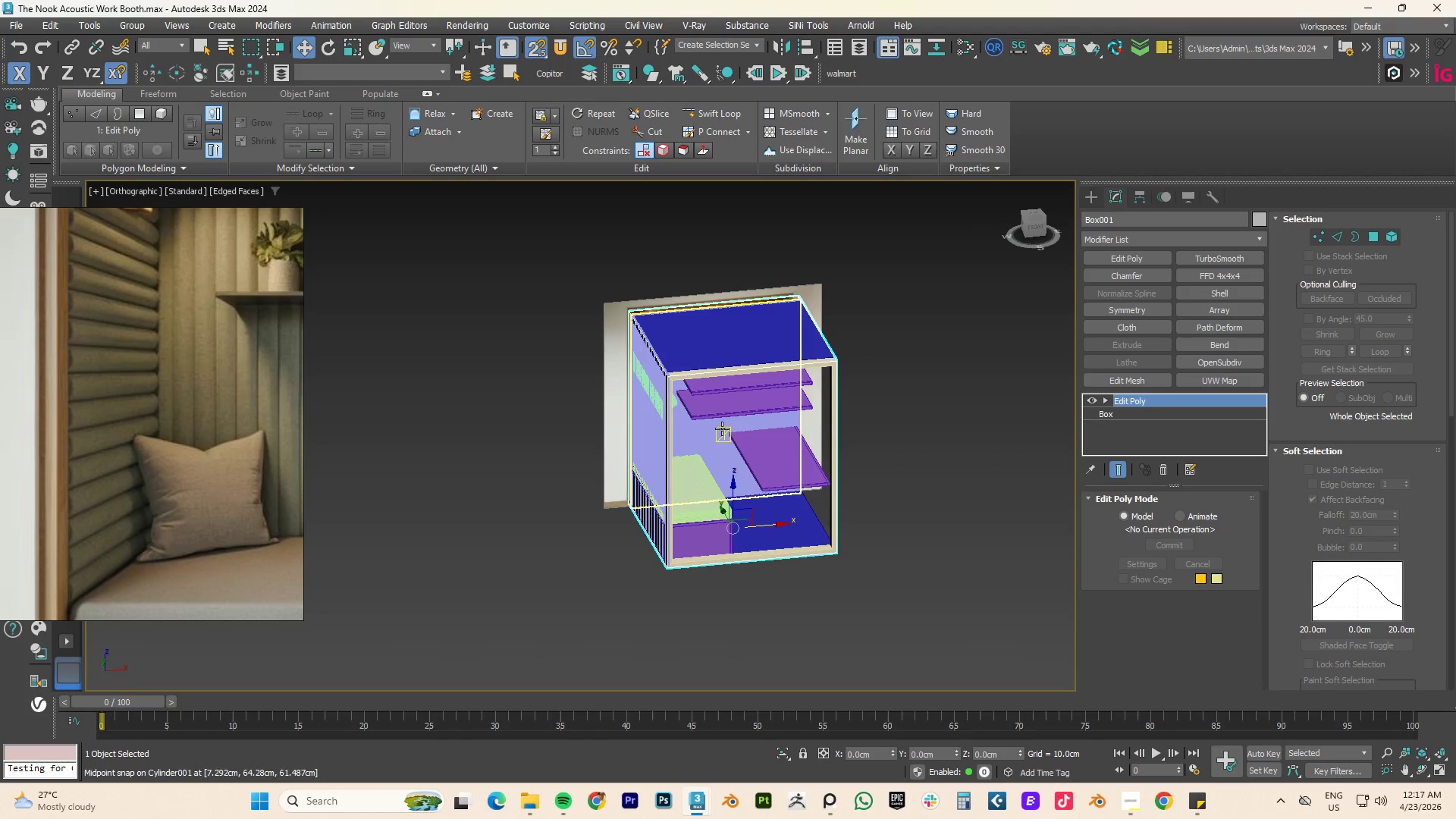 
key(T)
 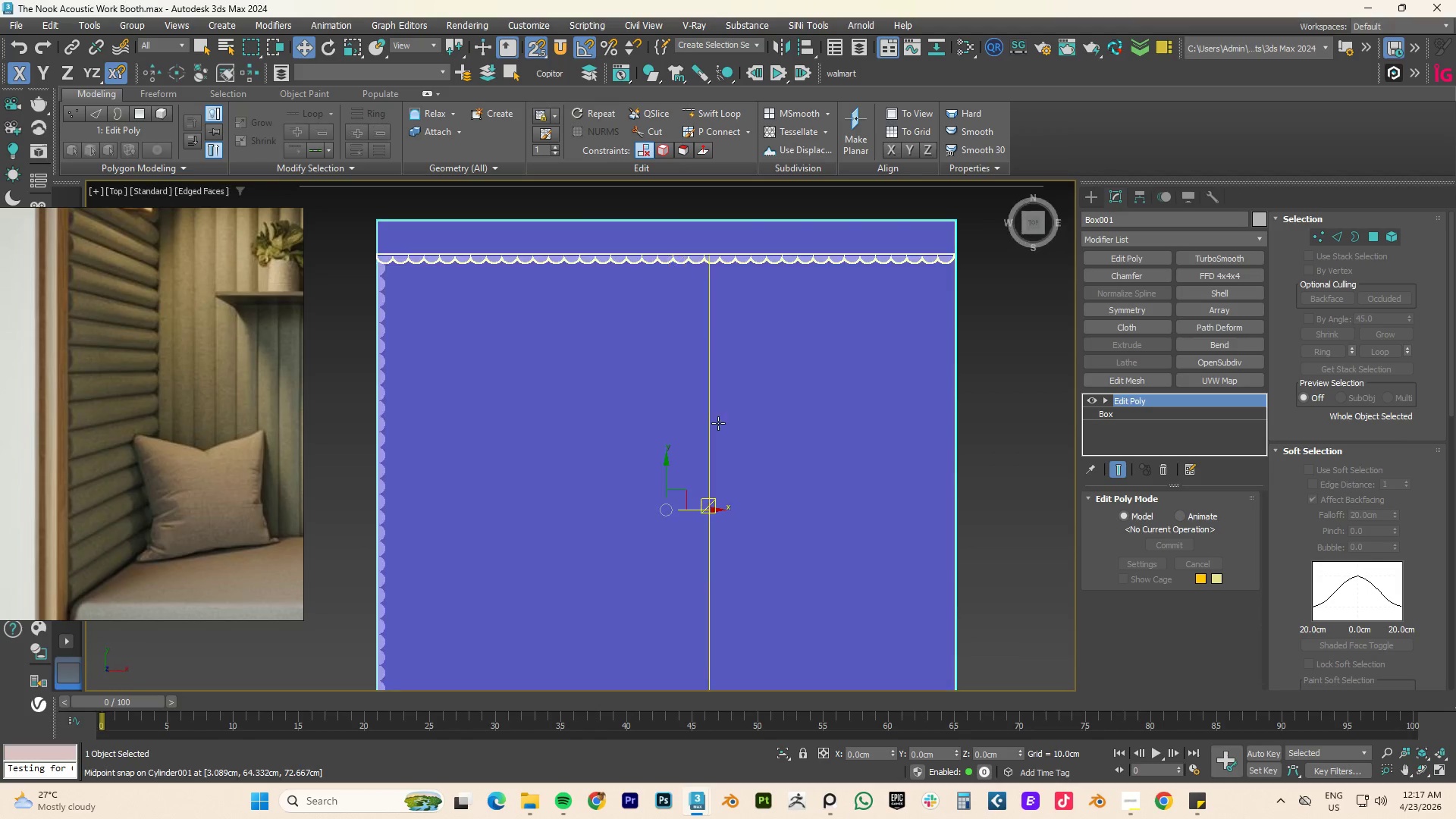 
key(Z)
 